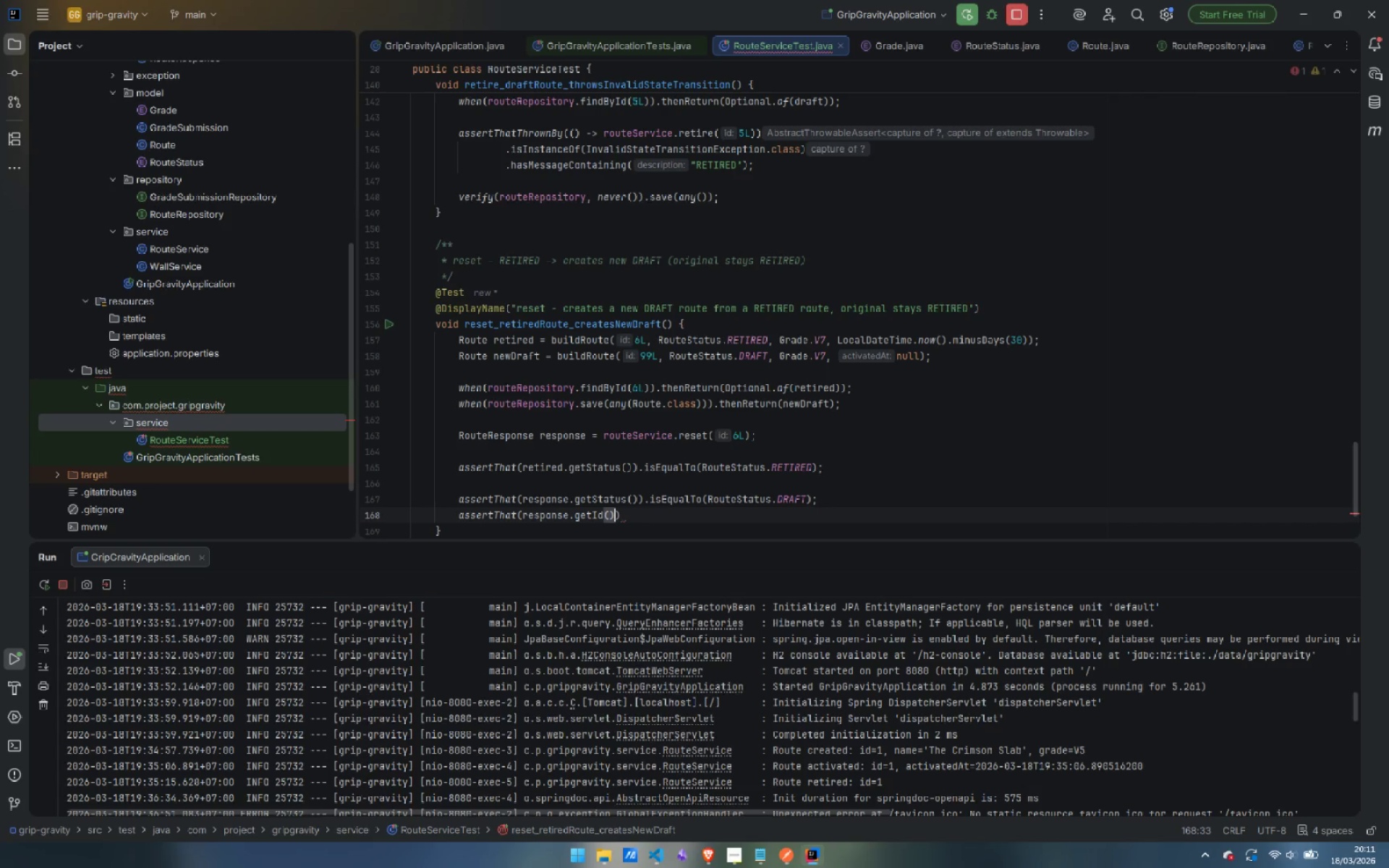 
 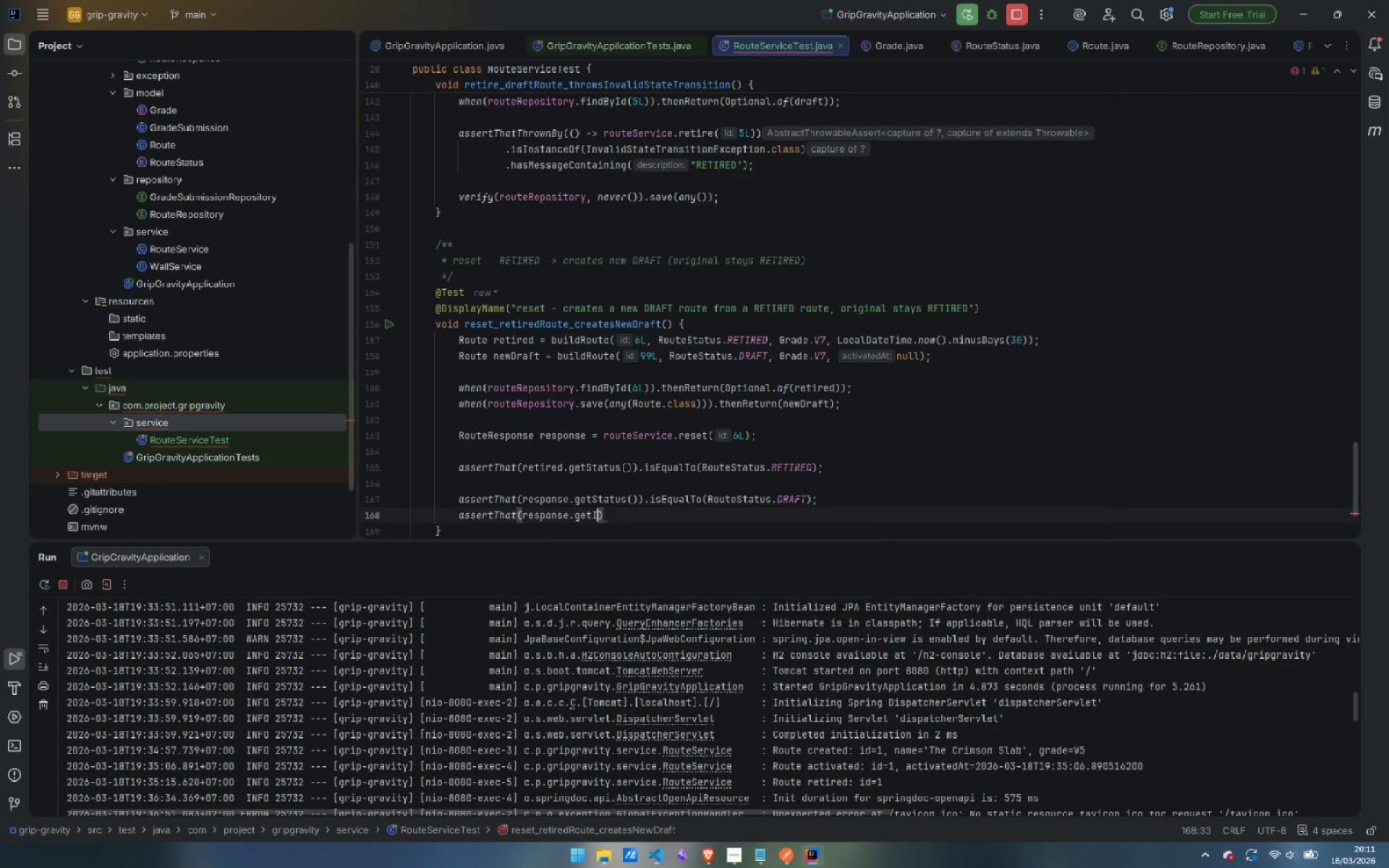 
key(Enter)
 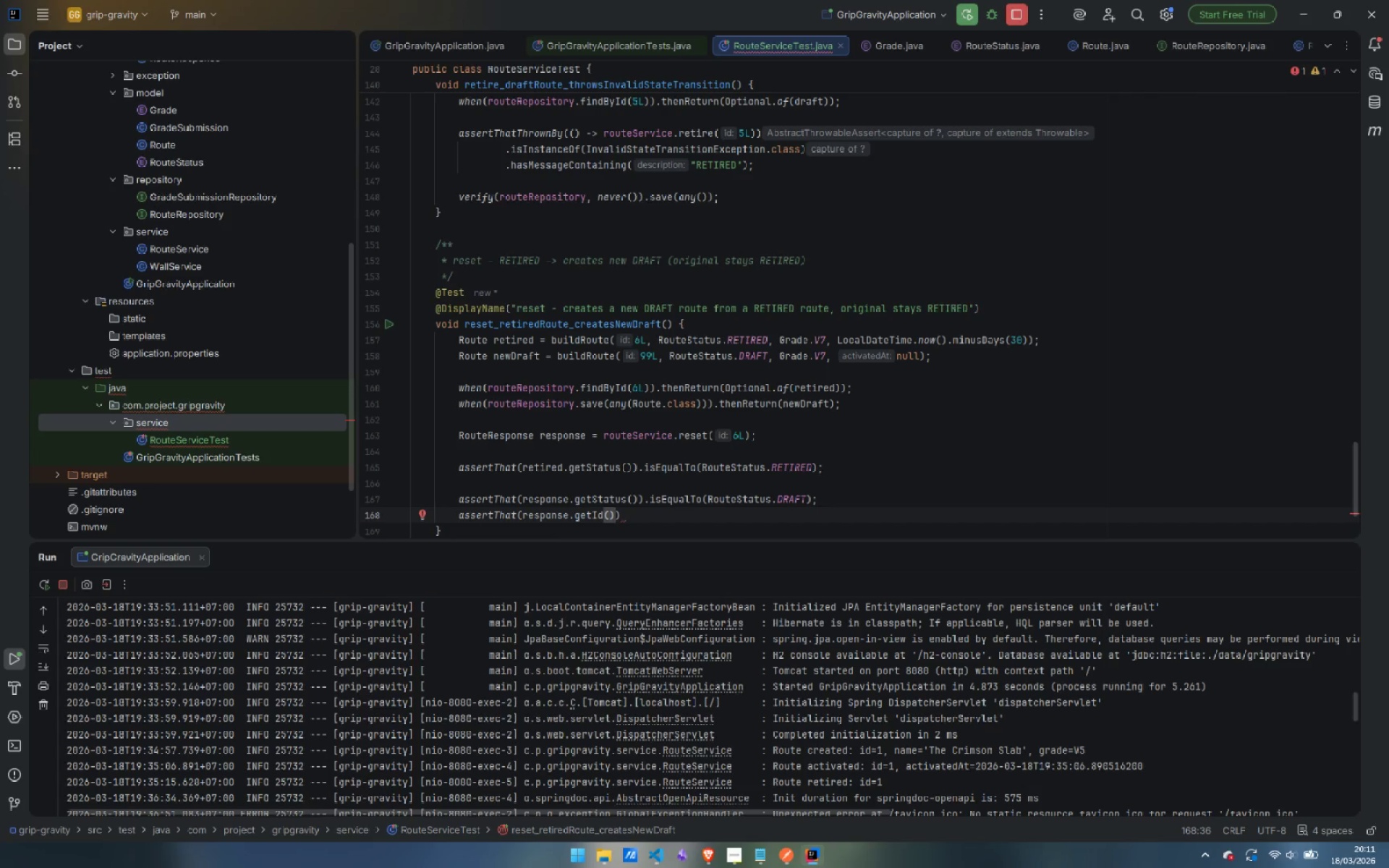 
key(ArrowRight)
 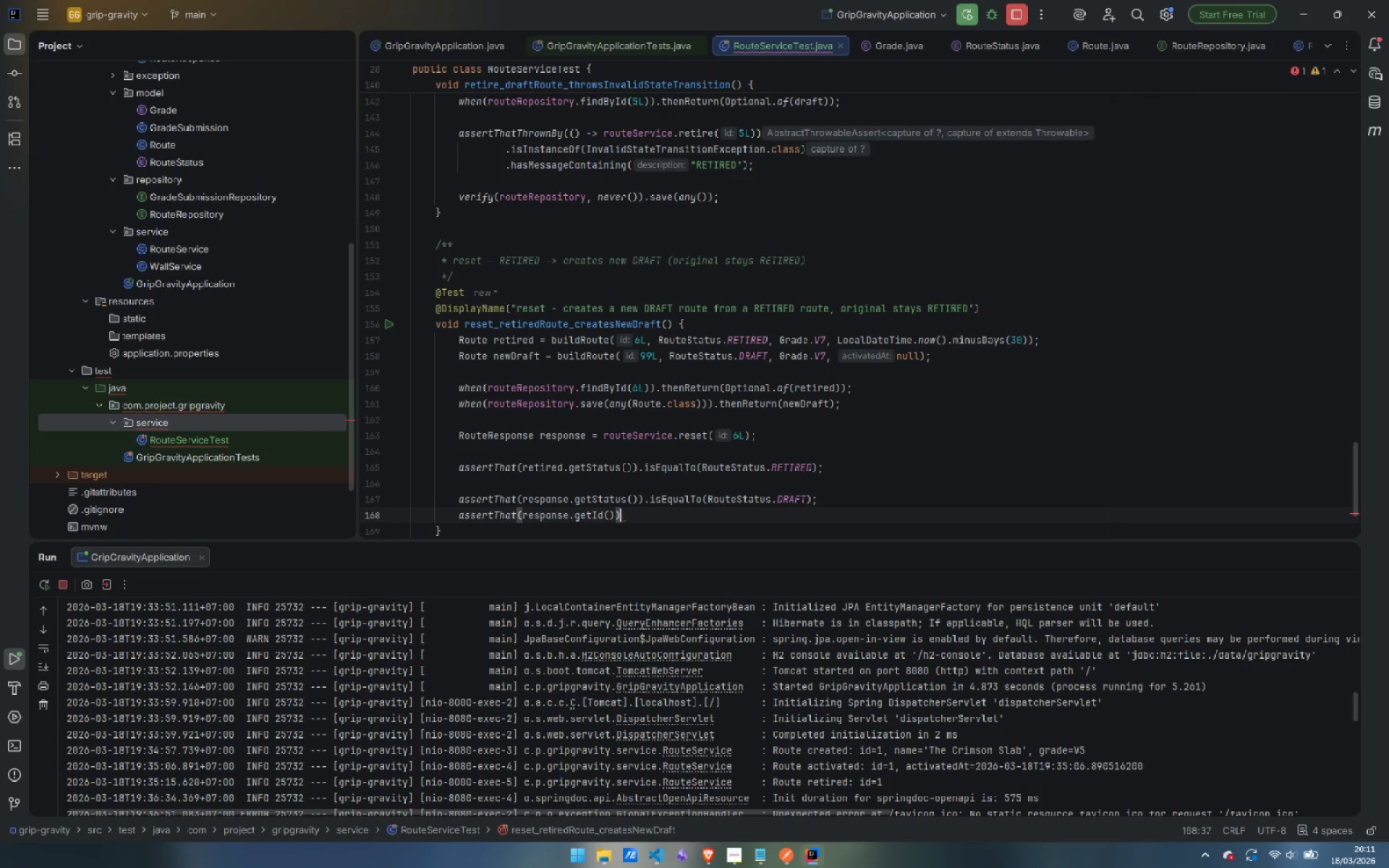 
type(.is)
 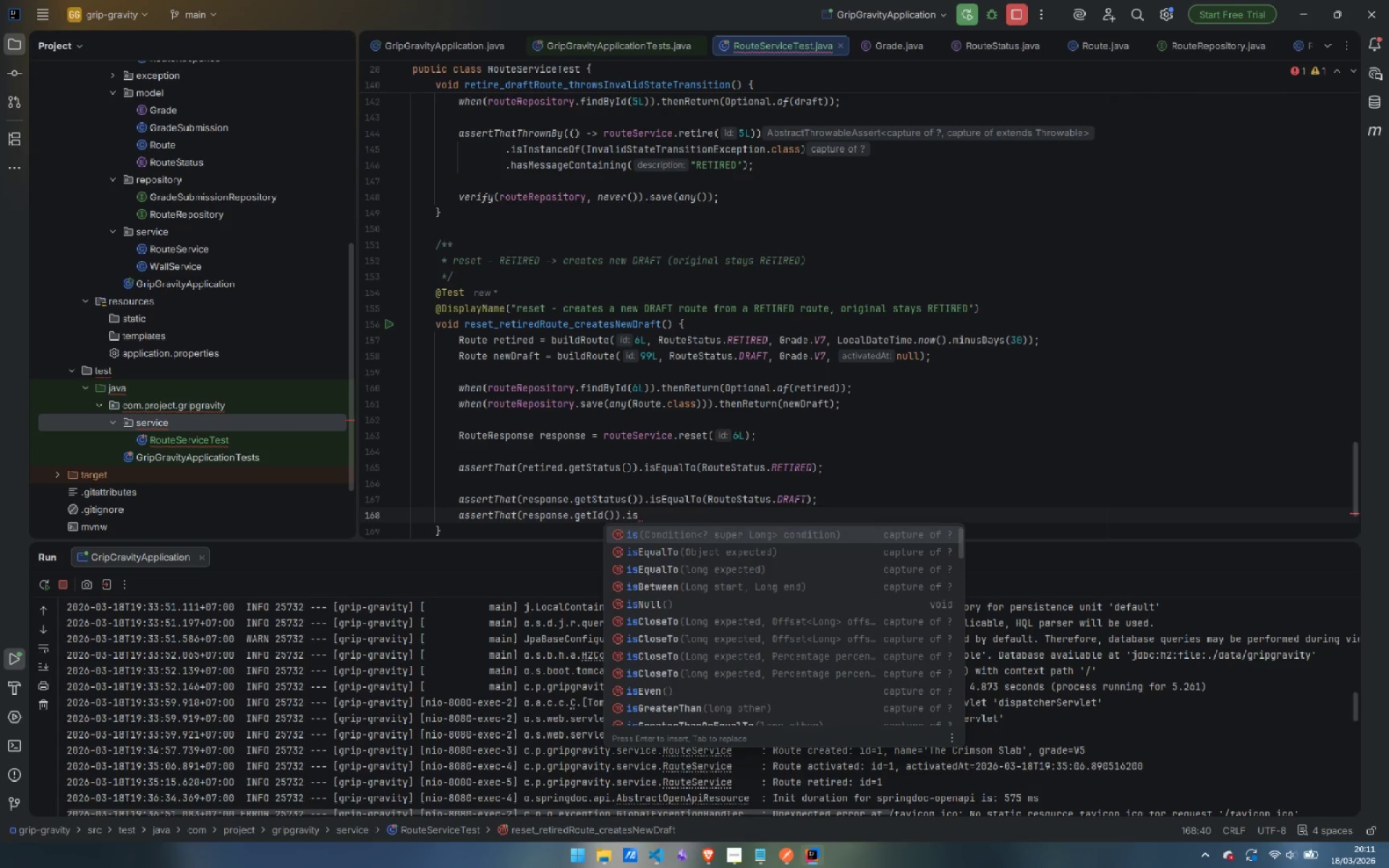 
key(ArrowDown)
 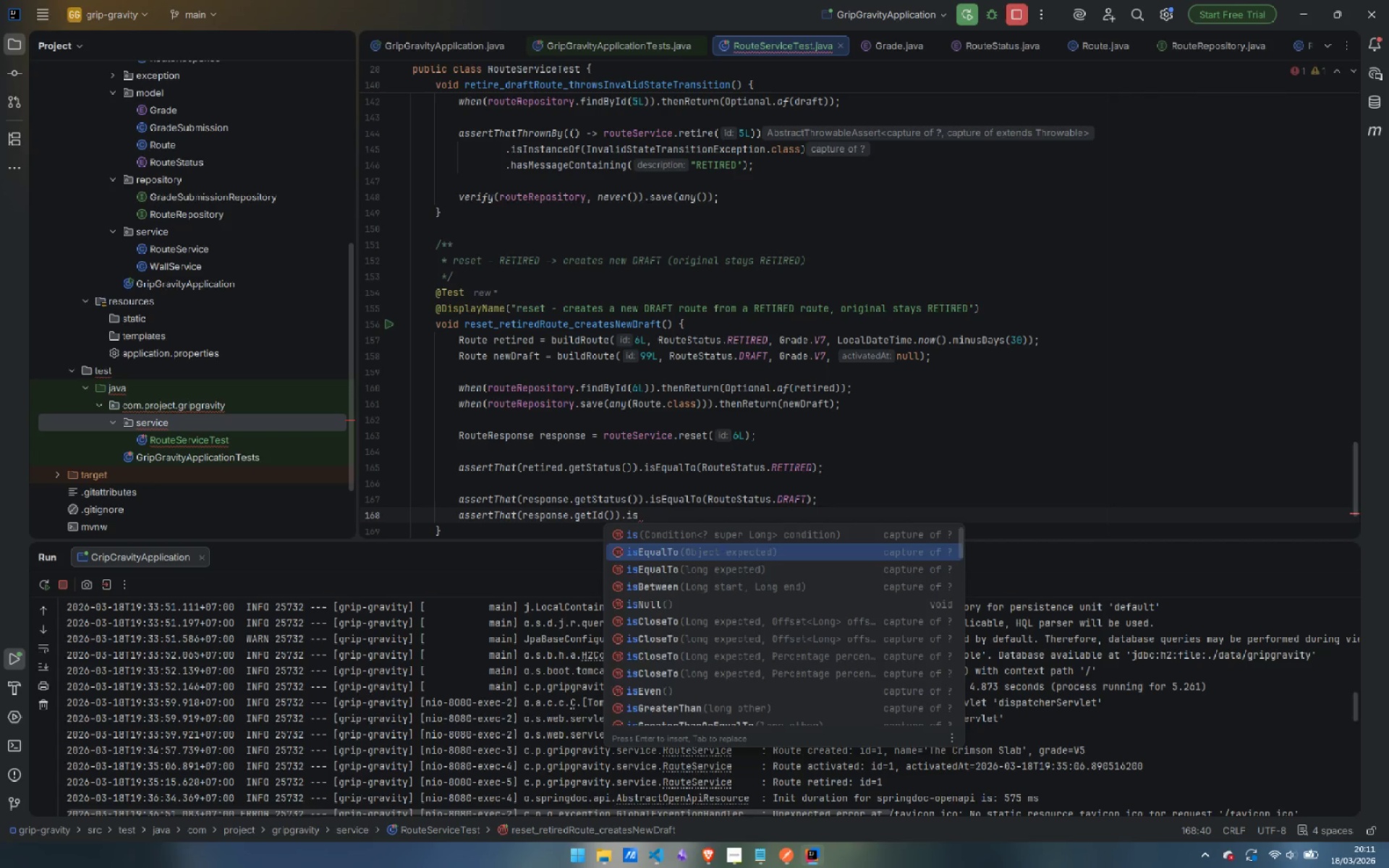 
key(Enter)
 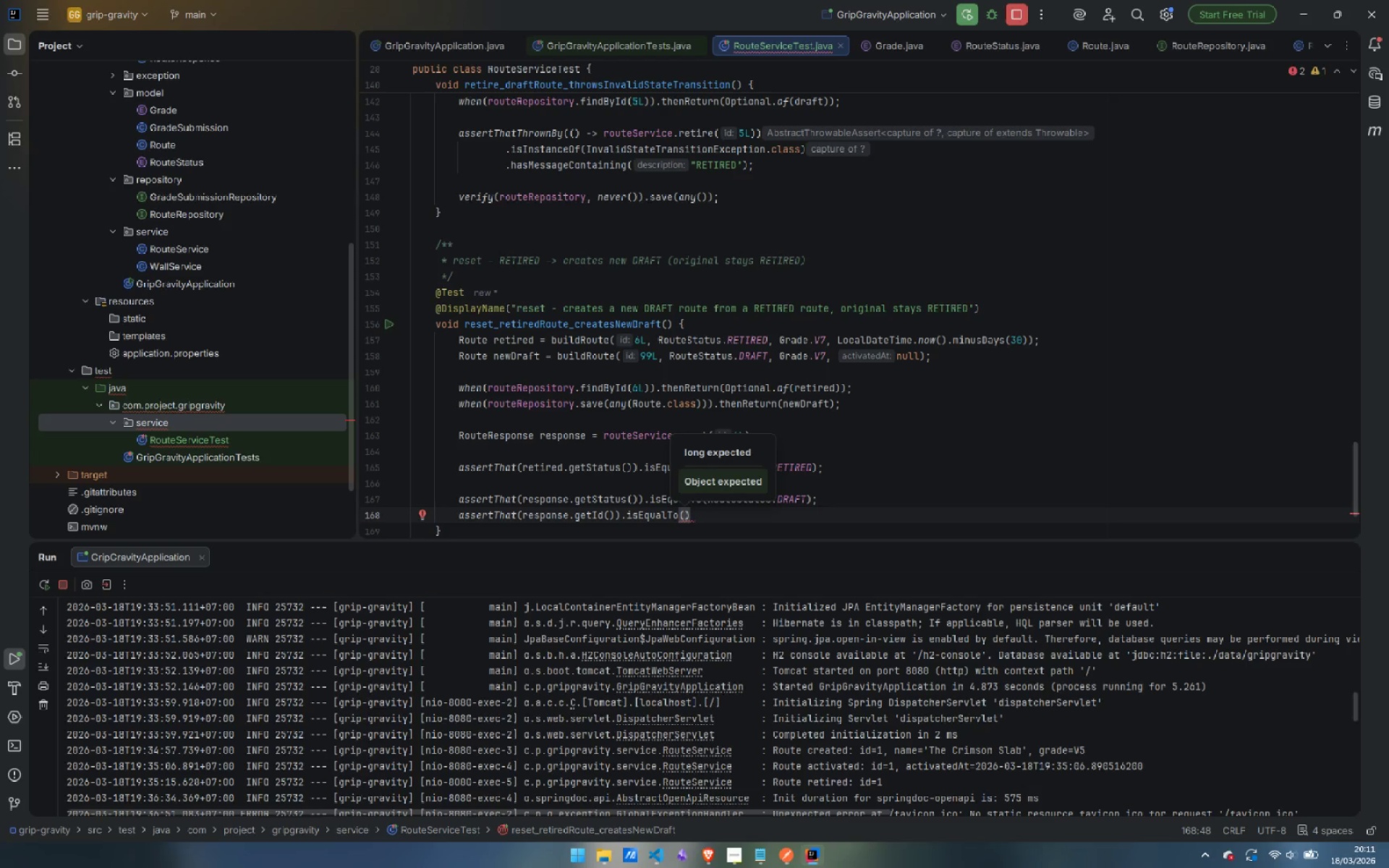 
type(99L)
 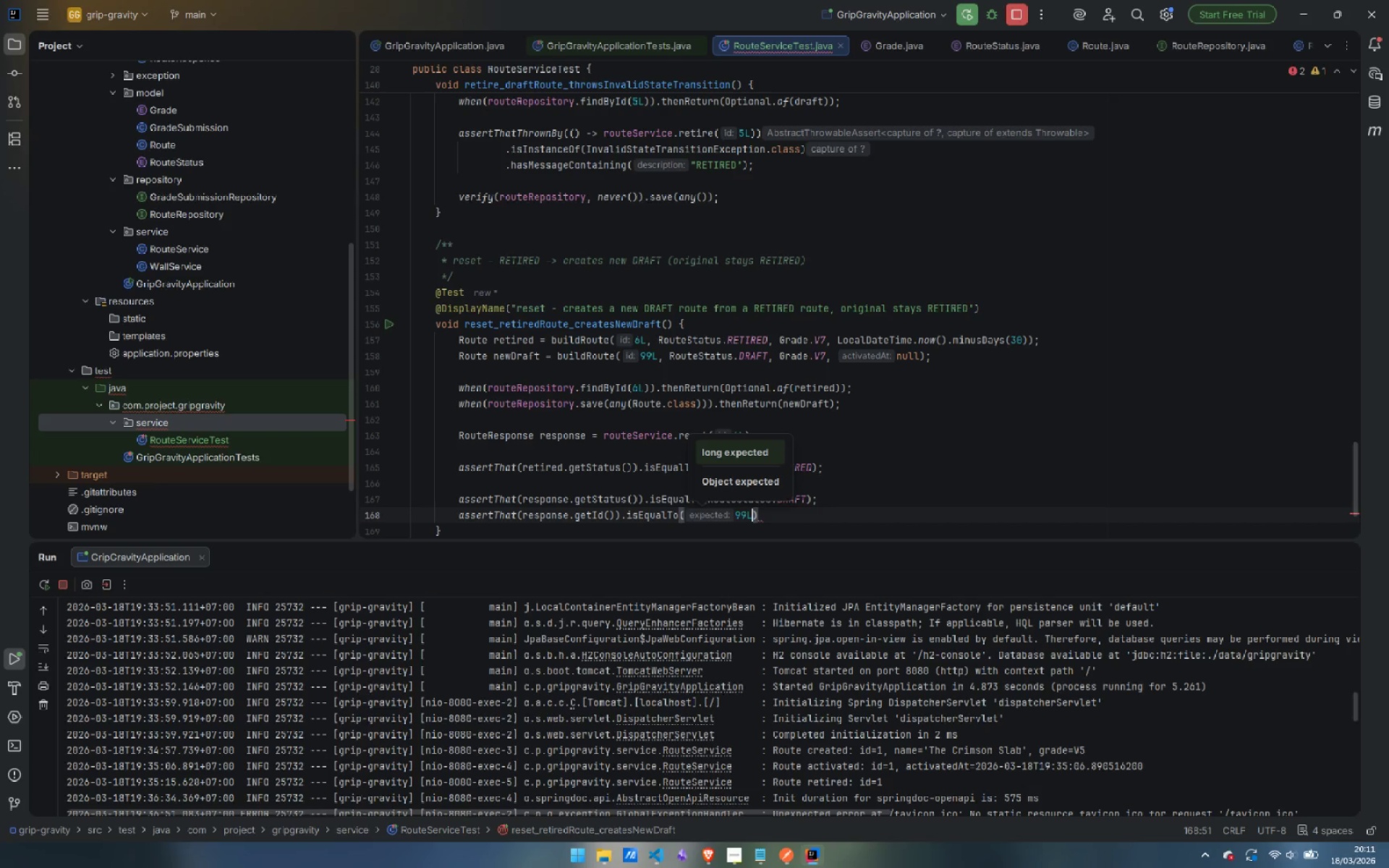 
 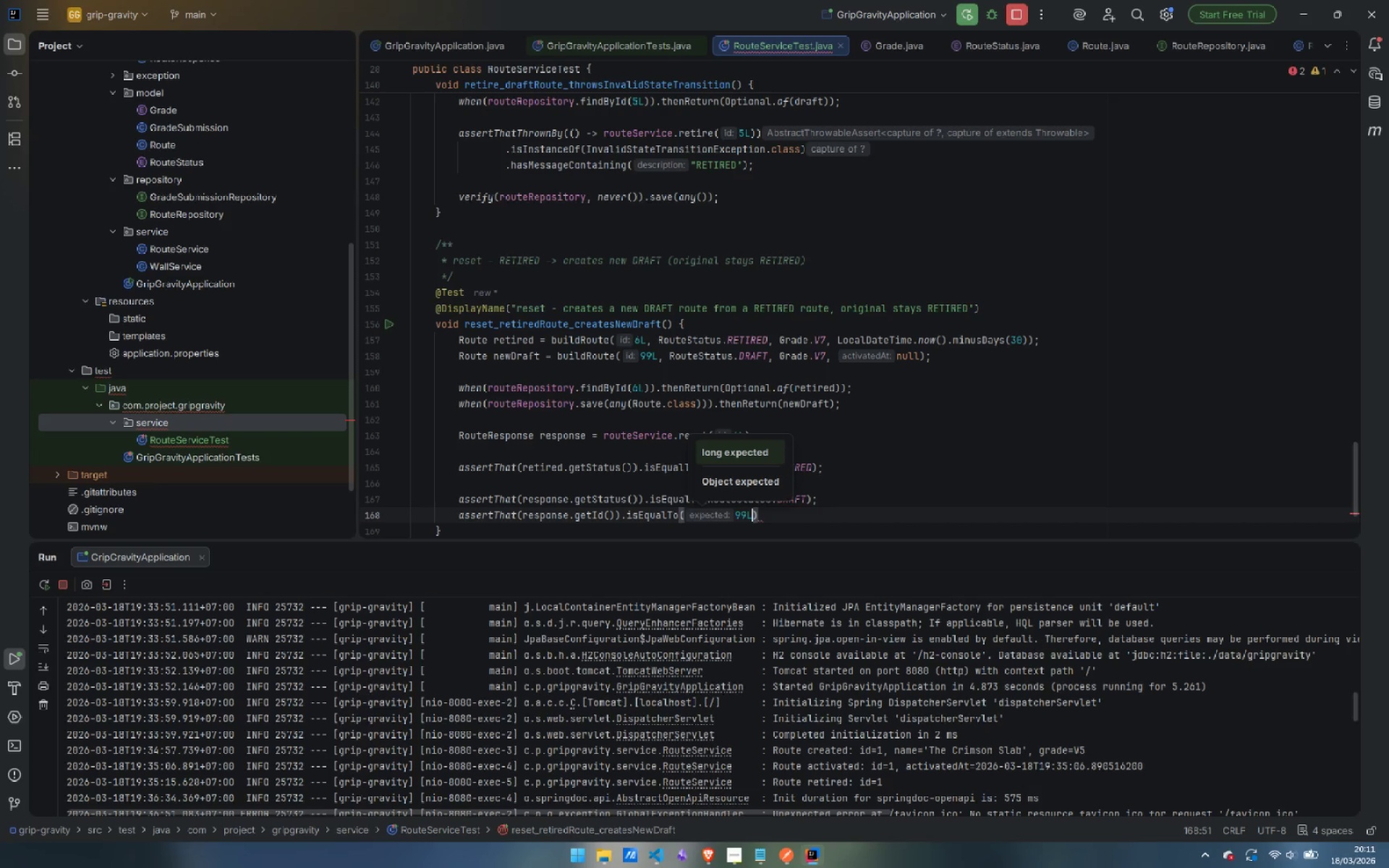 
key(ArrowRight)
 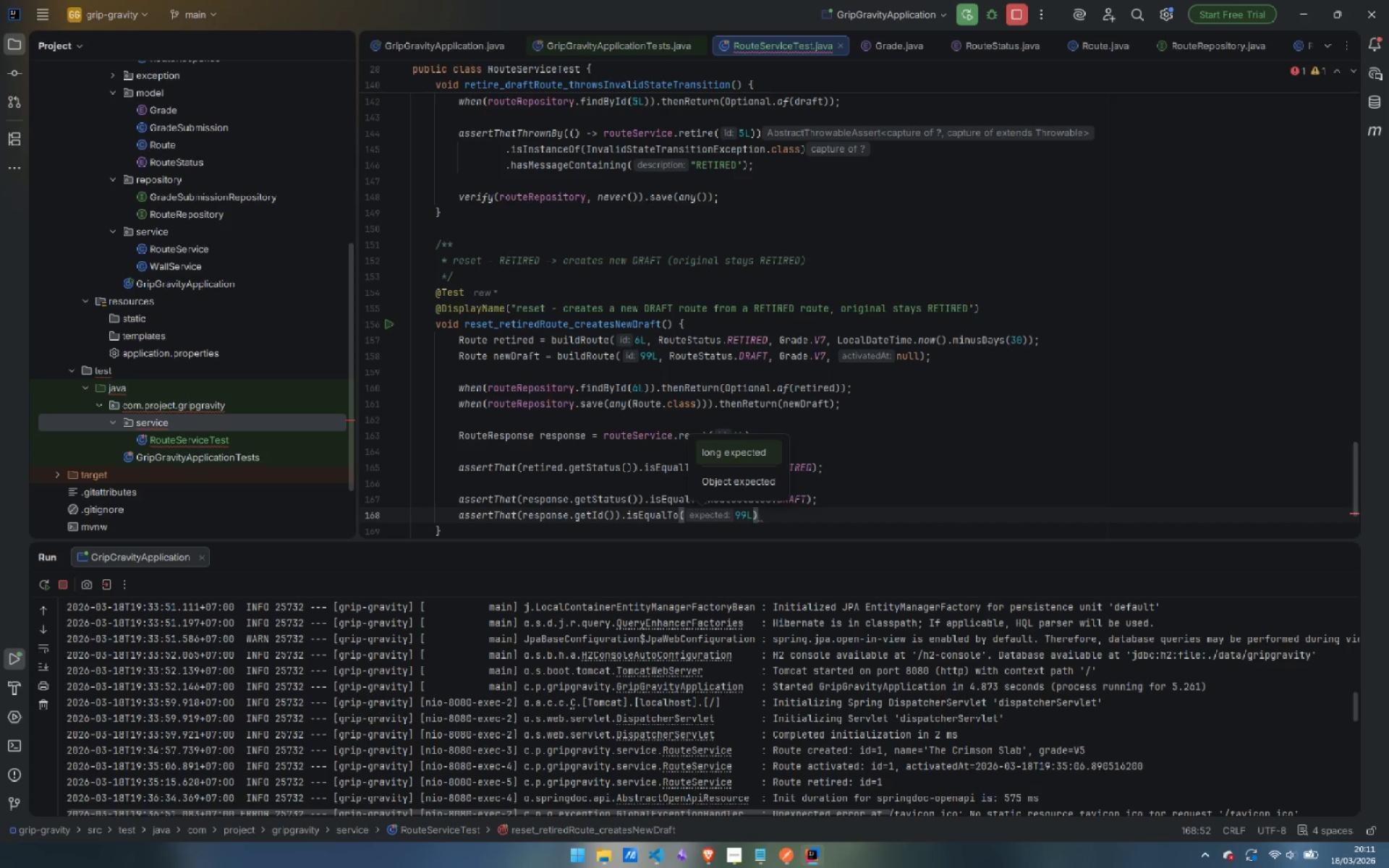 
key(Semicolon)
 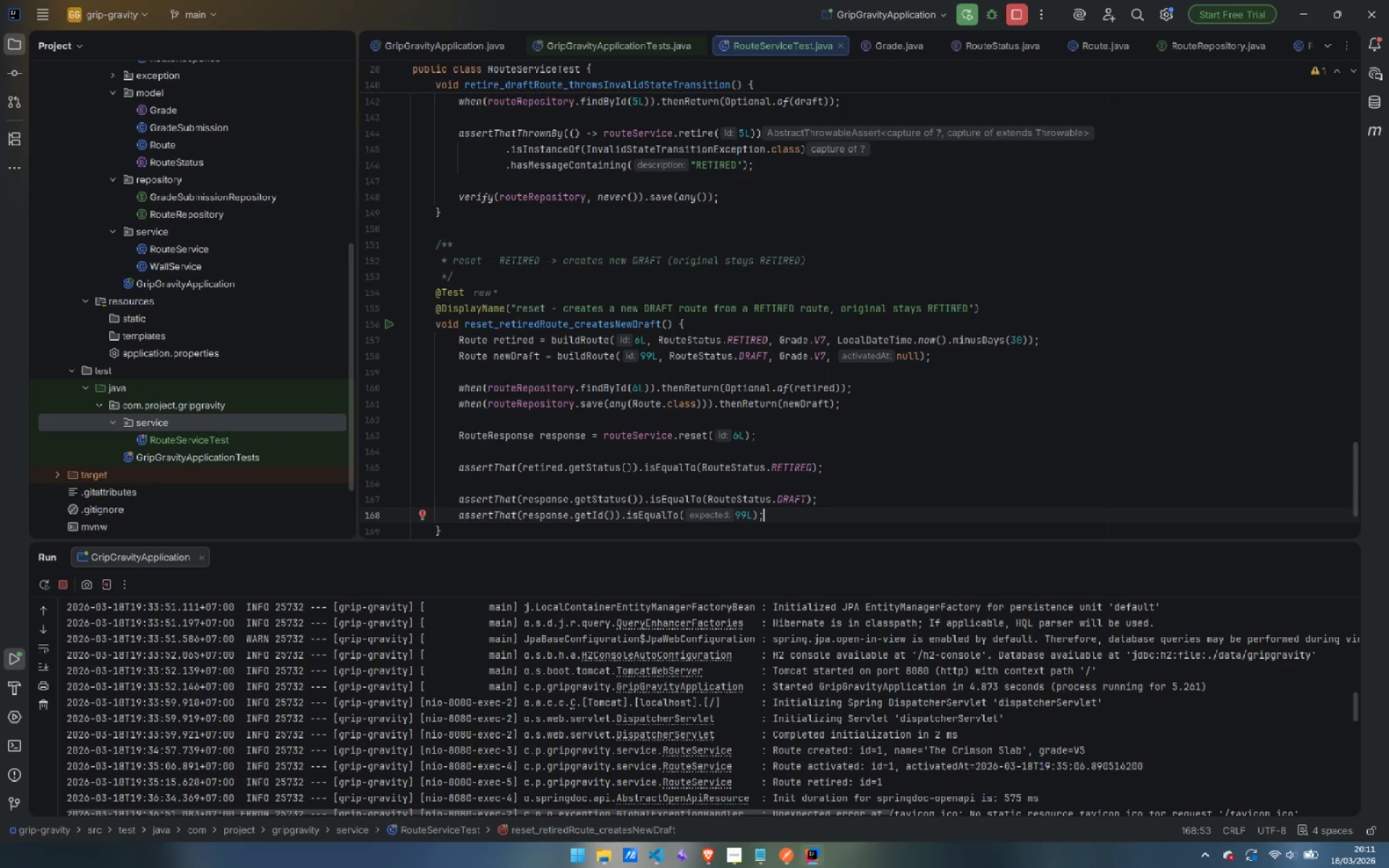 
key(Enter)
 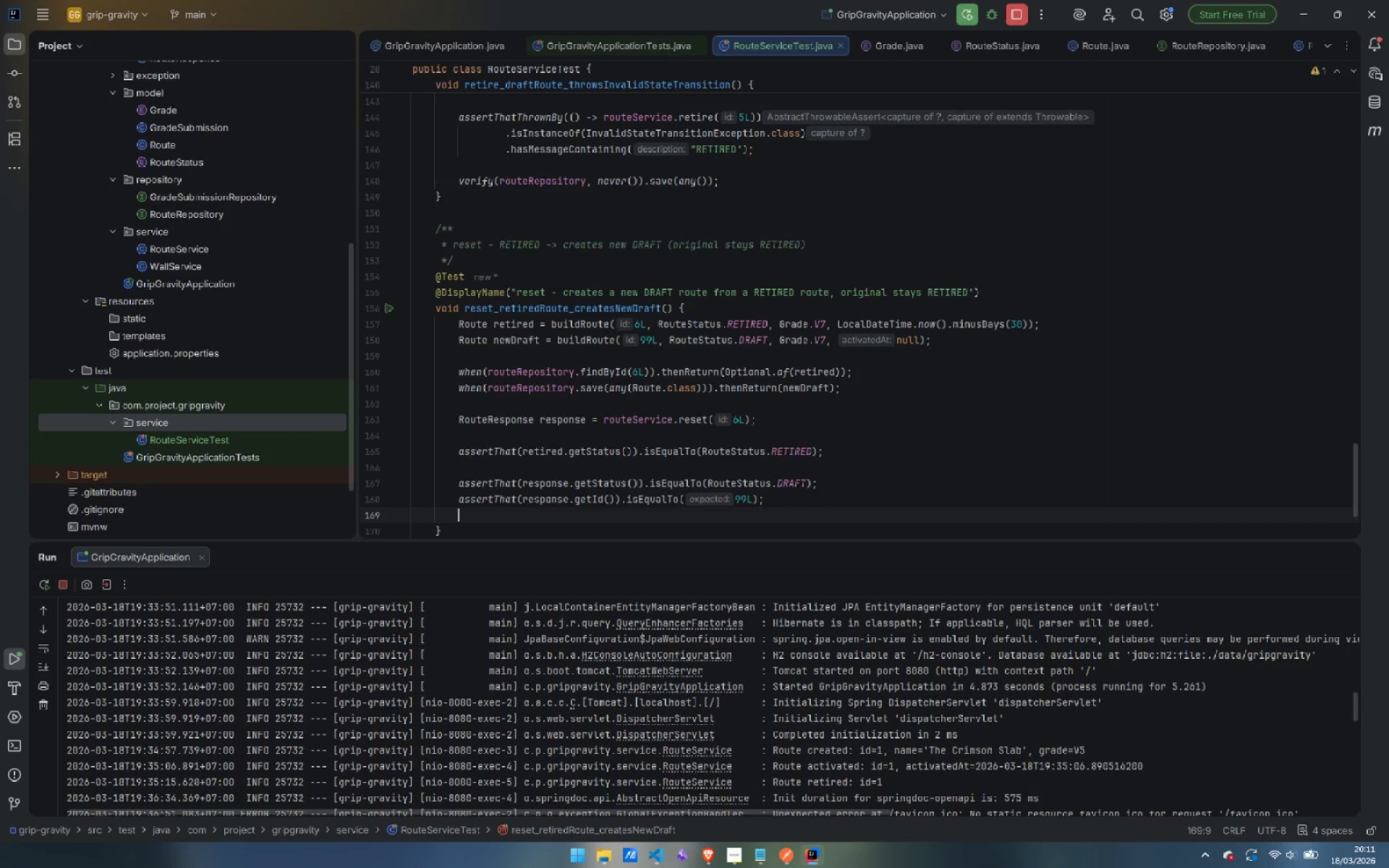 
key(Enter)
 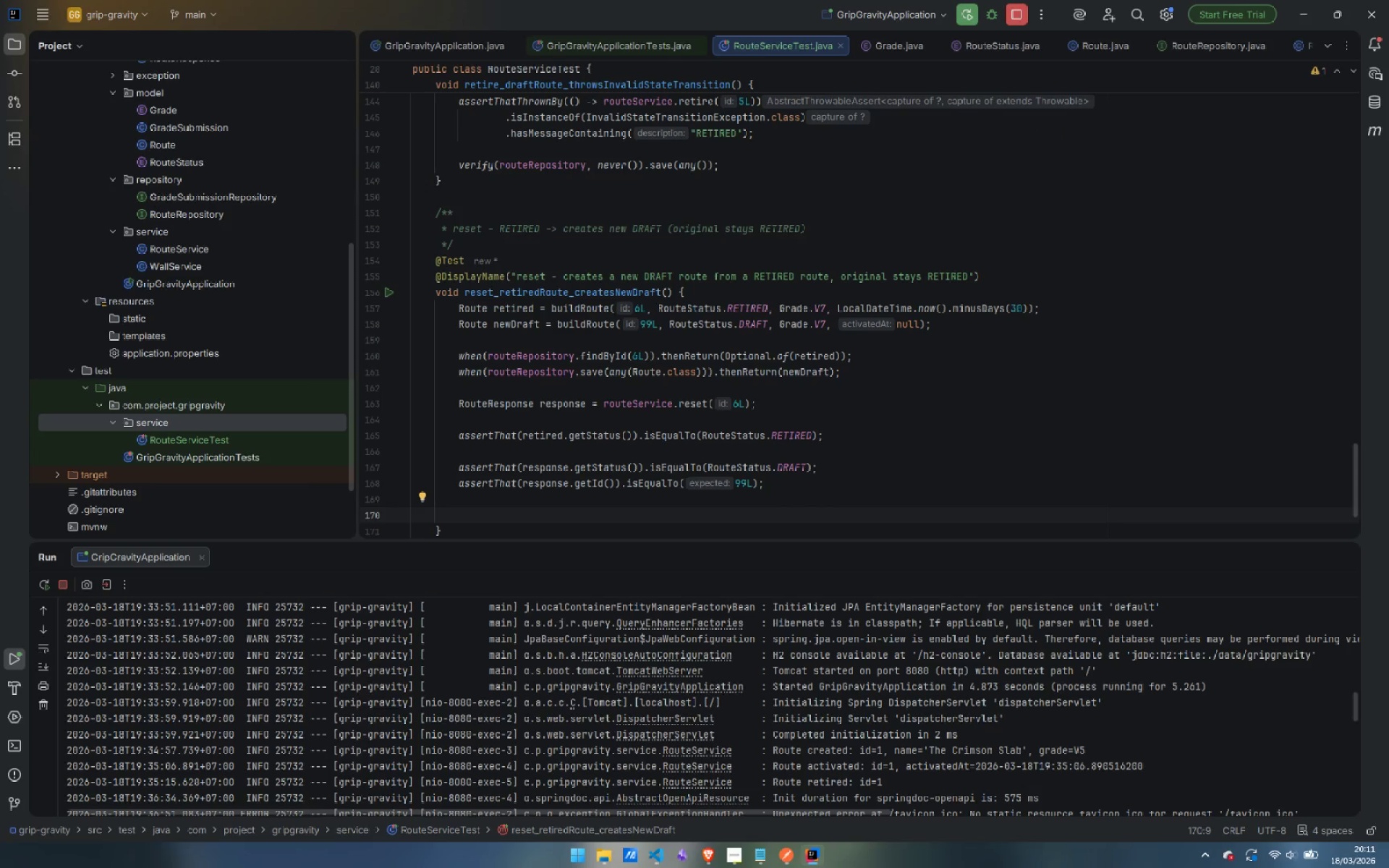 
type(Argument)
 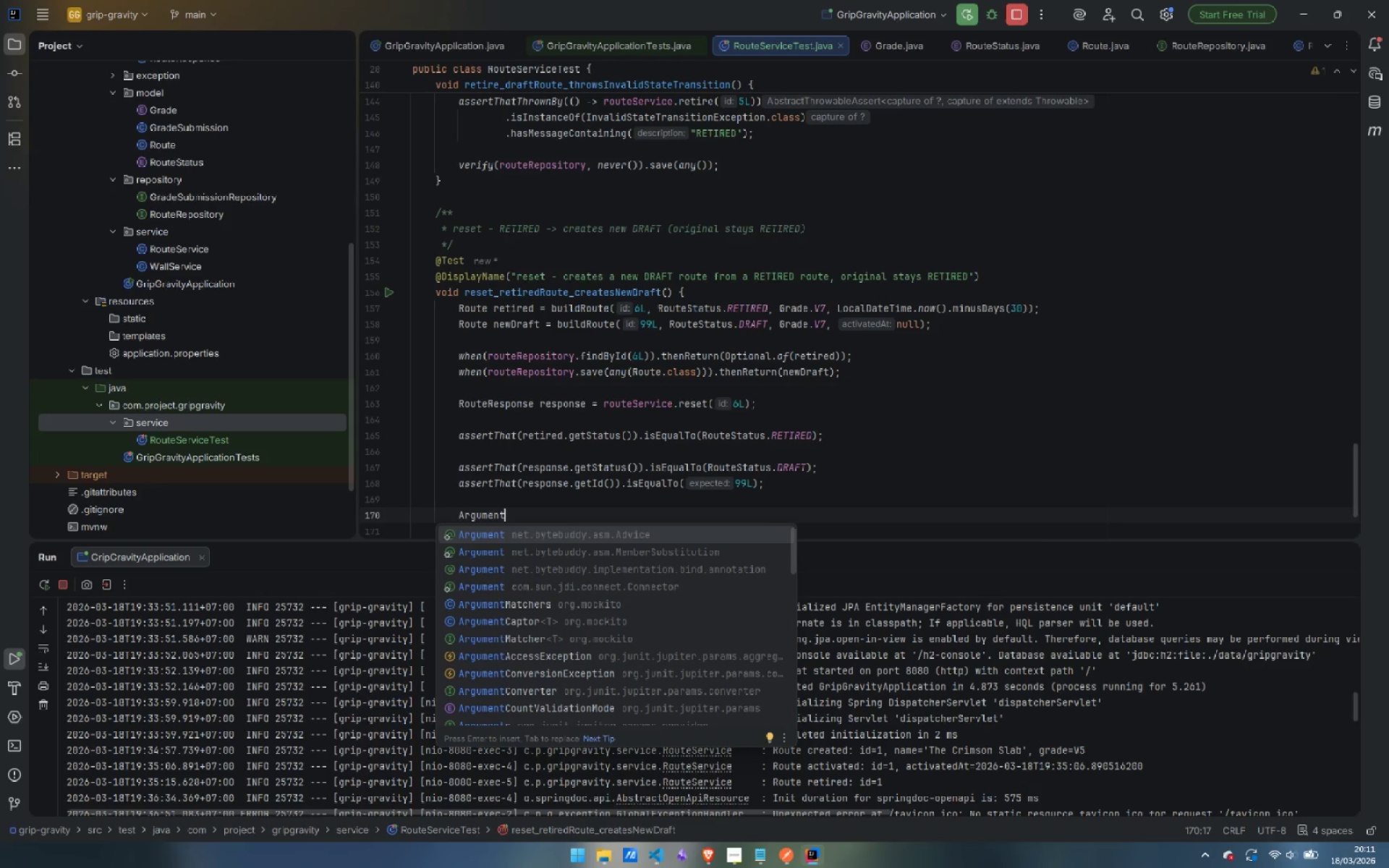 
key(ArrowDown)
 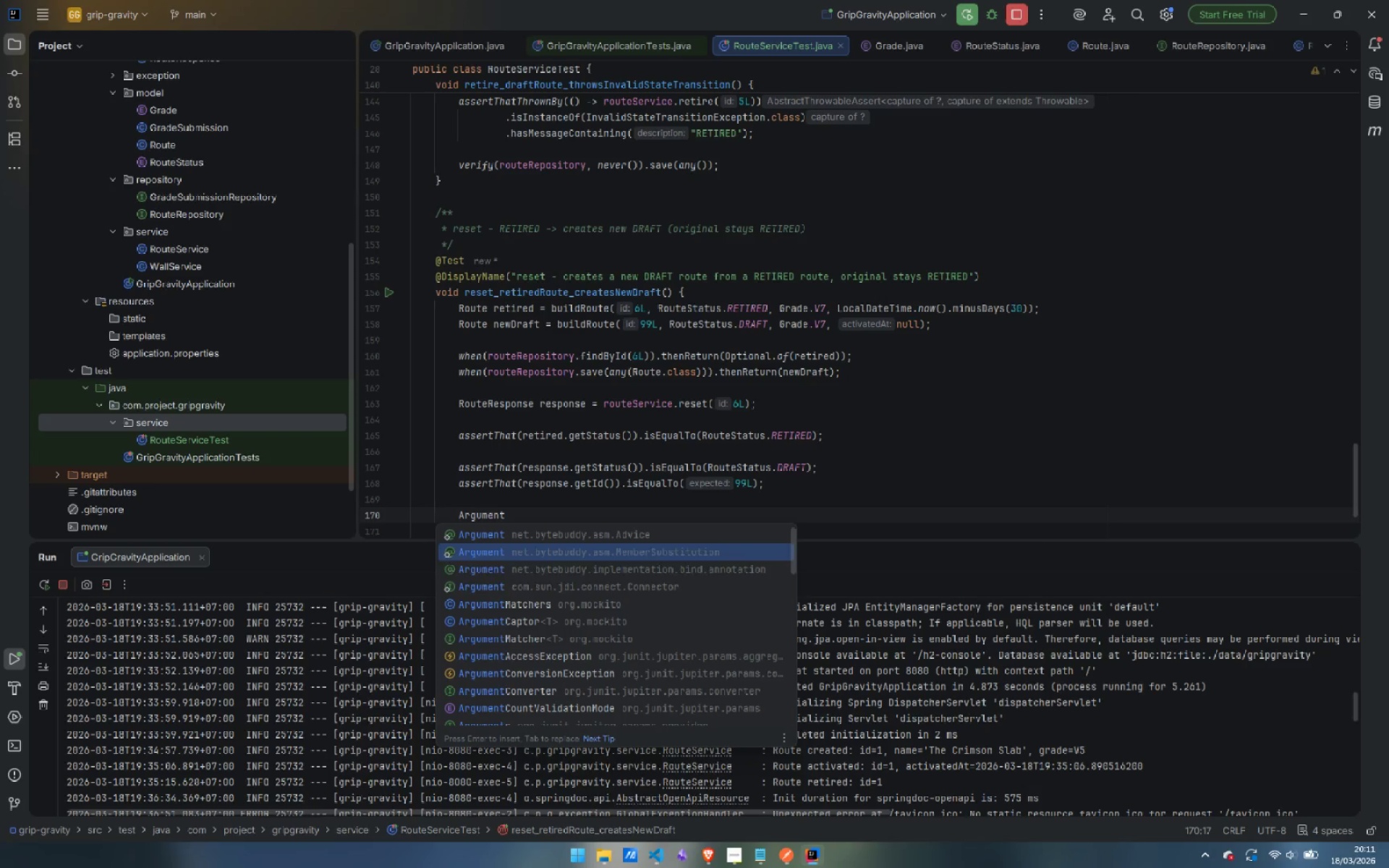 
key(ArrowDown)
 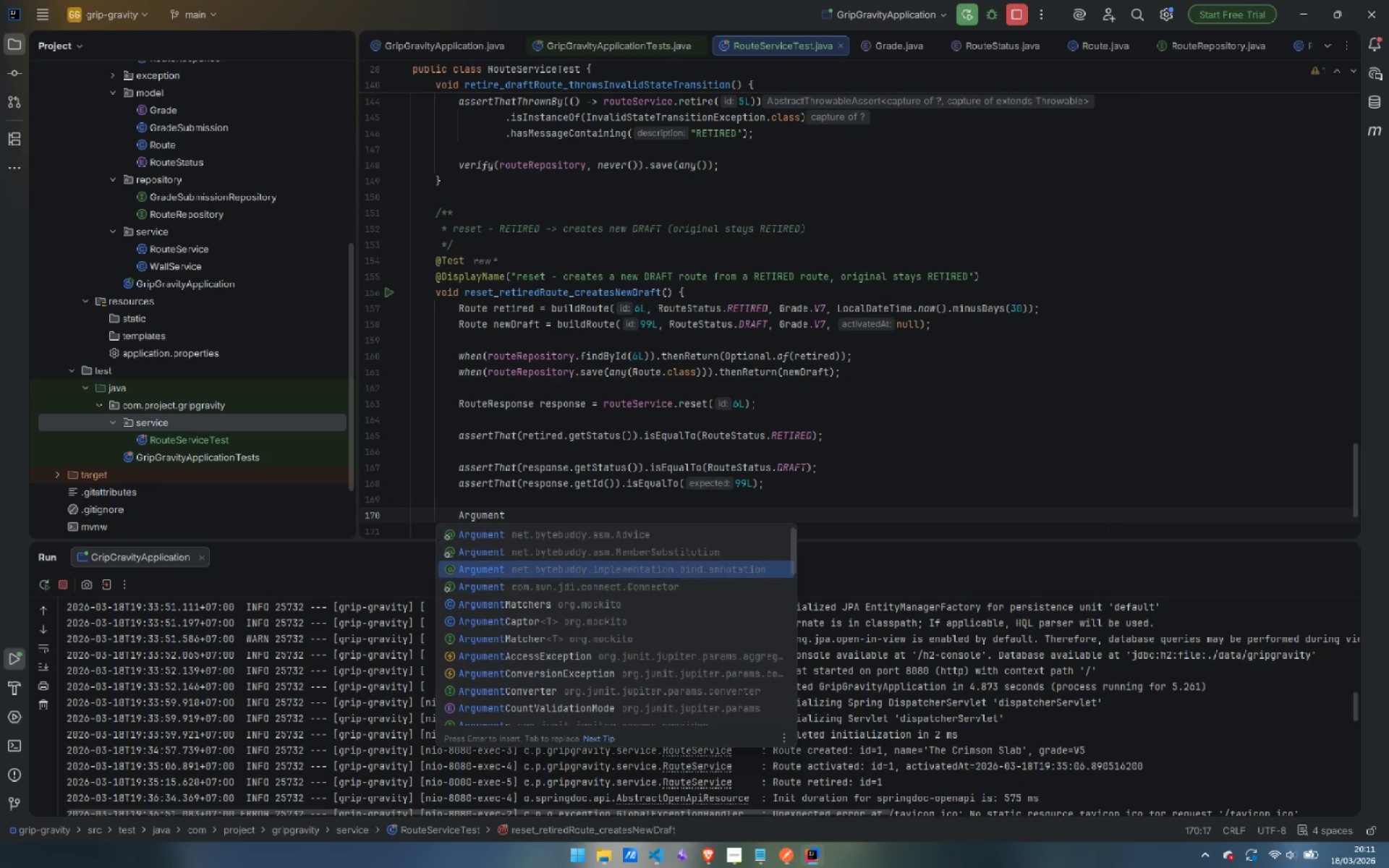 
key(ArrowDown)
 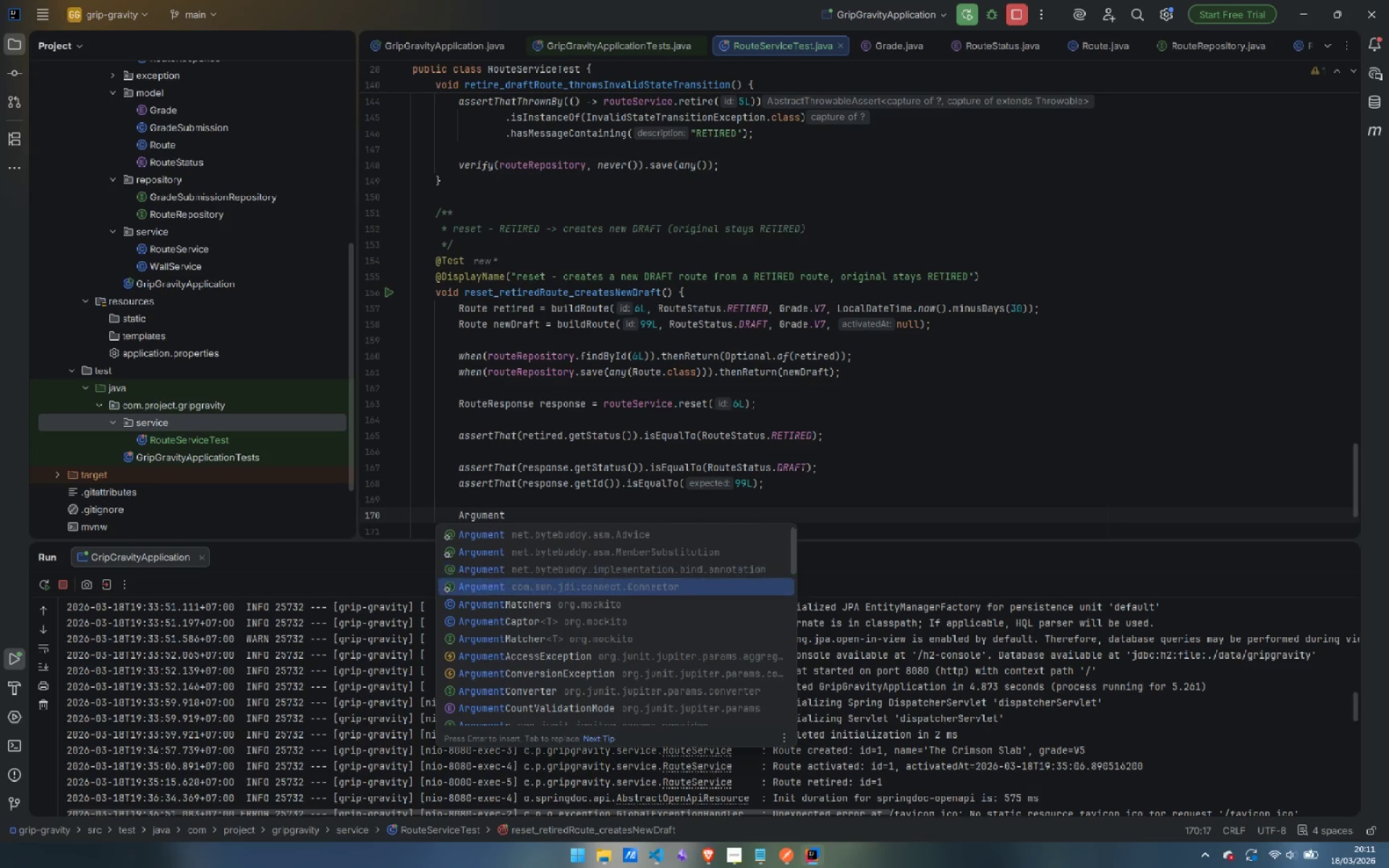 
key(ArrowDown)
 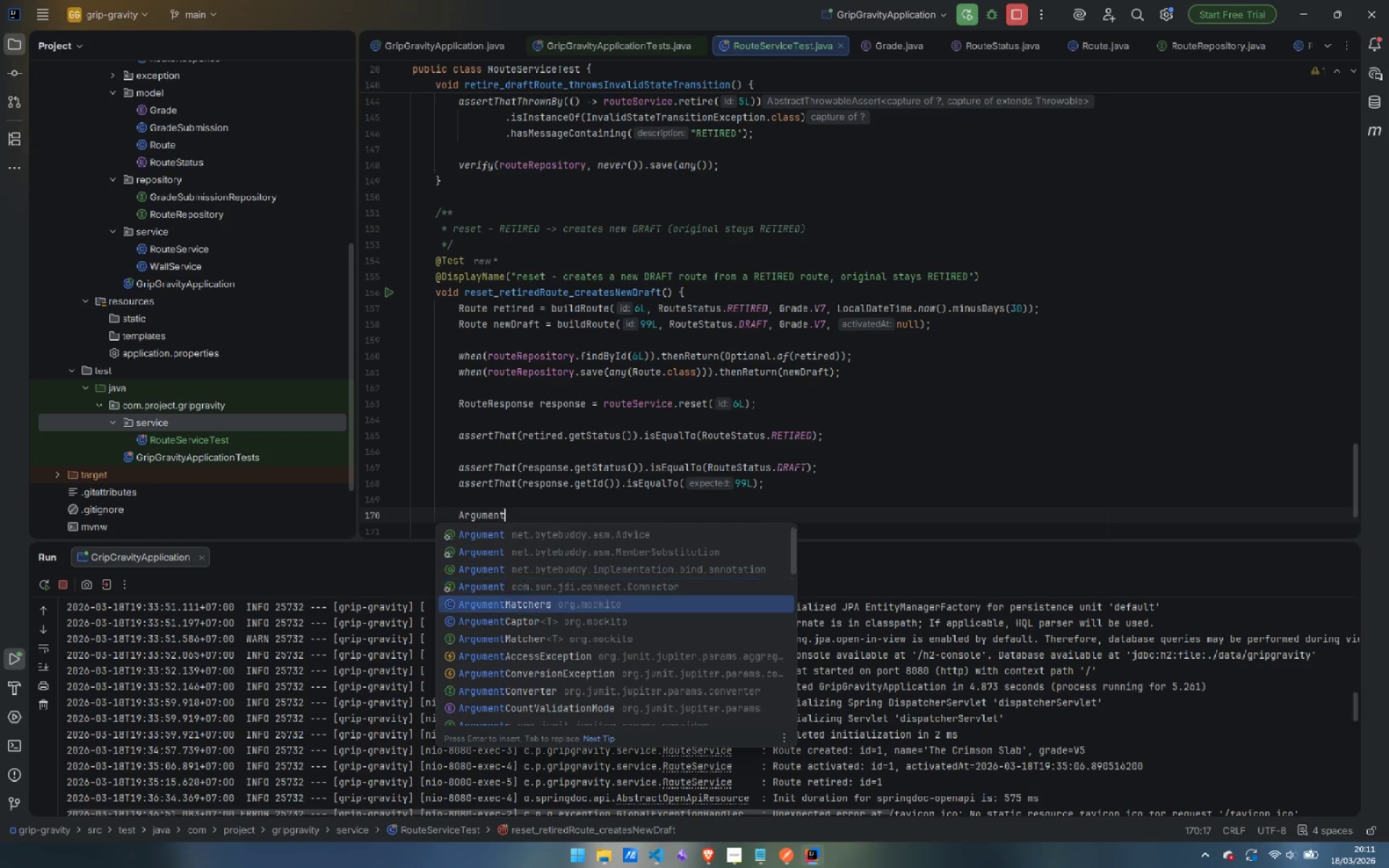 
key(ArrowDown)
 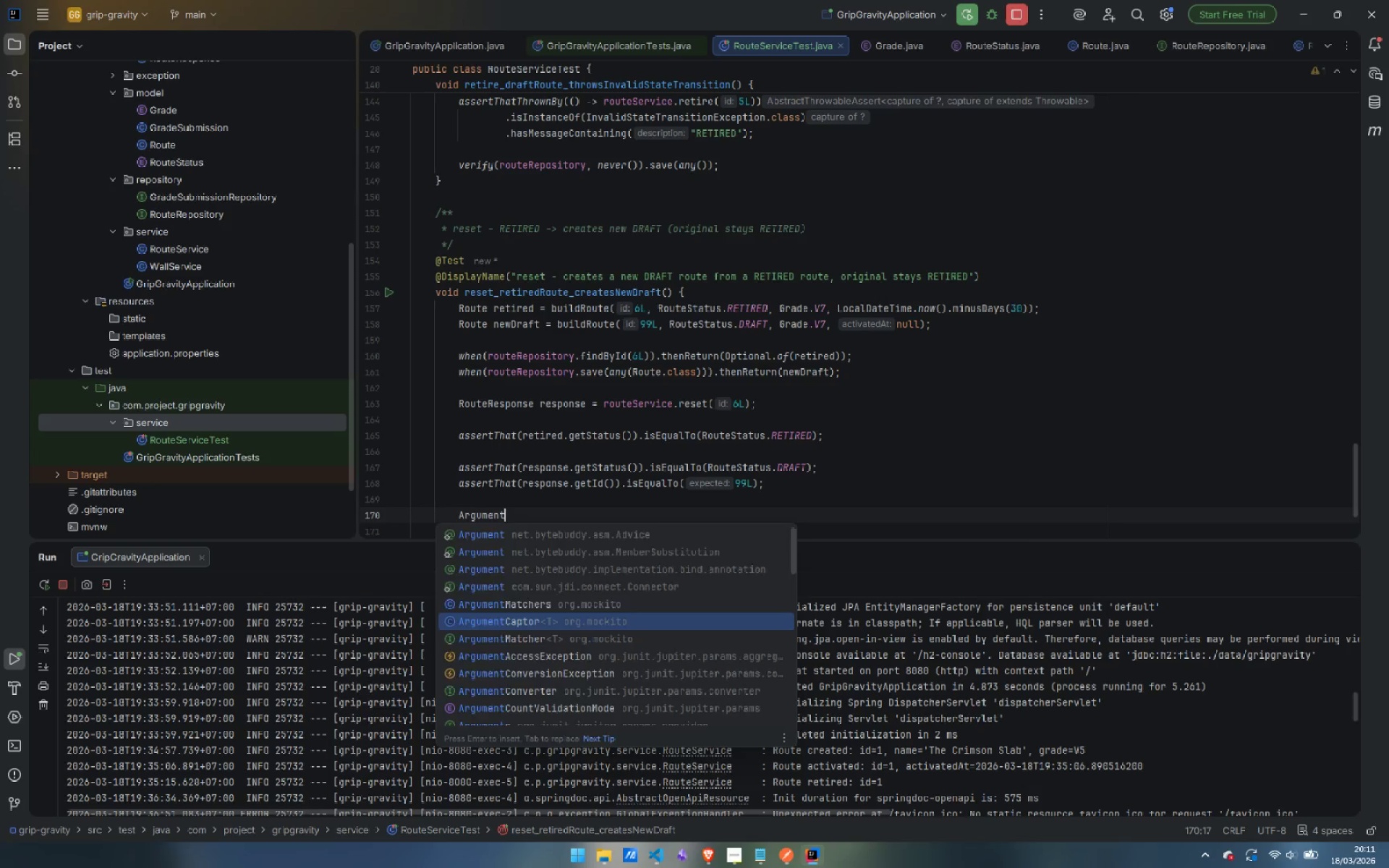 
key(Enter)
 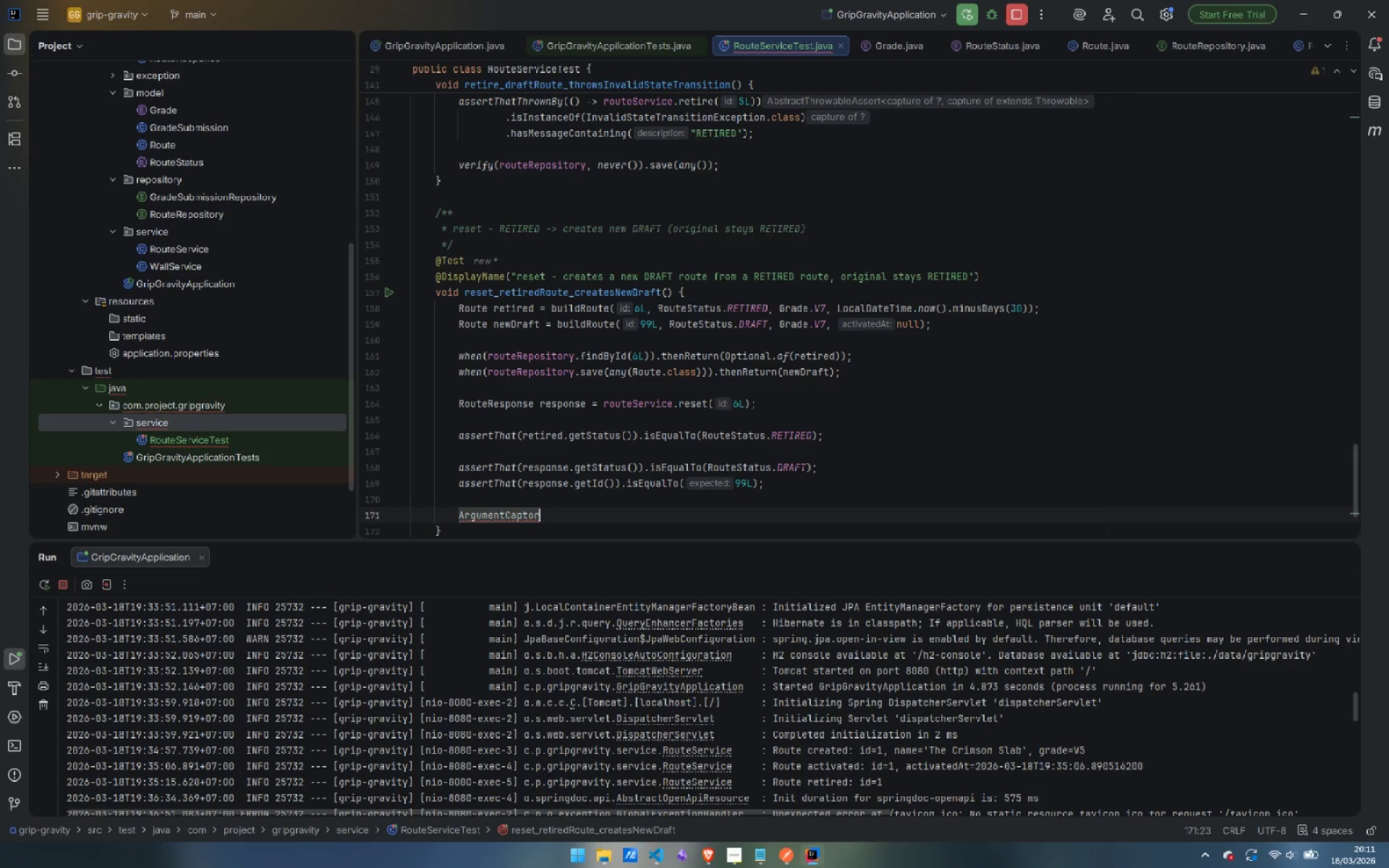 
type(<Route)
 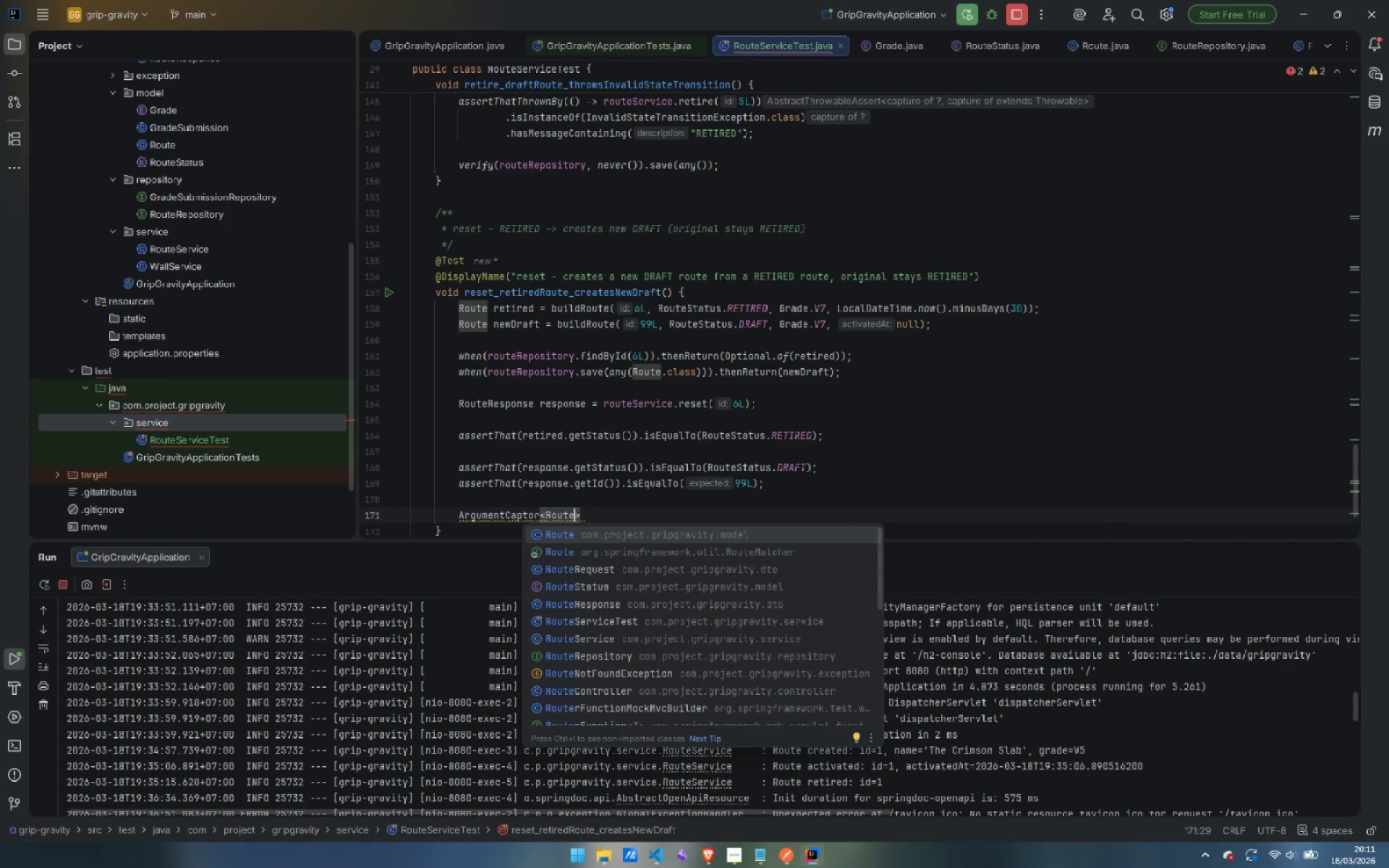 
key(ArrowRight)
 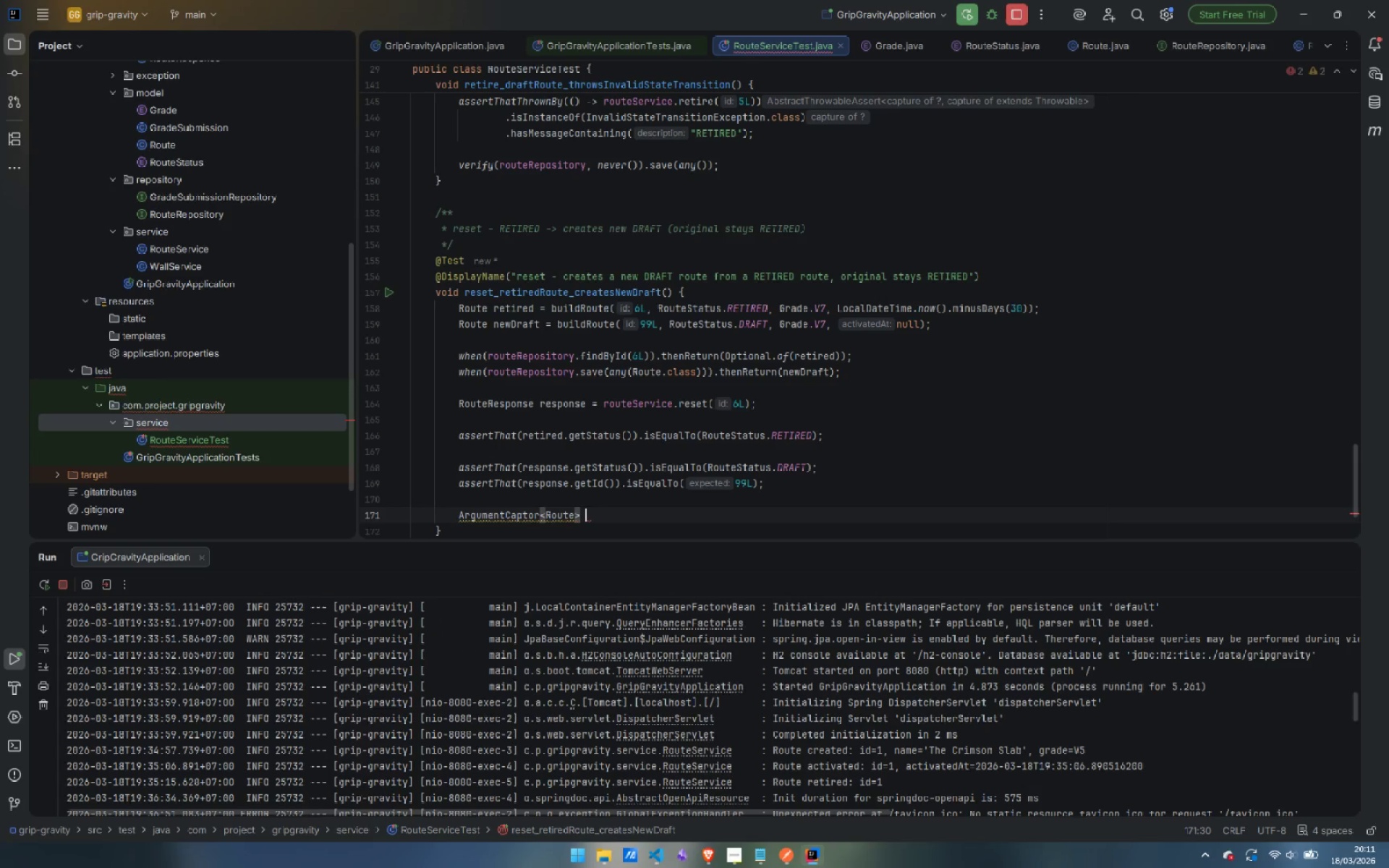 
type( captor = Argume)
 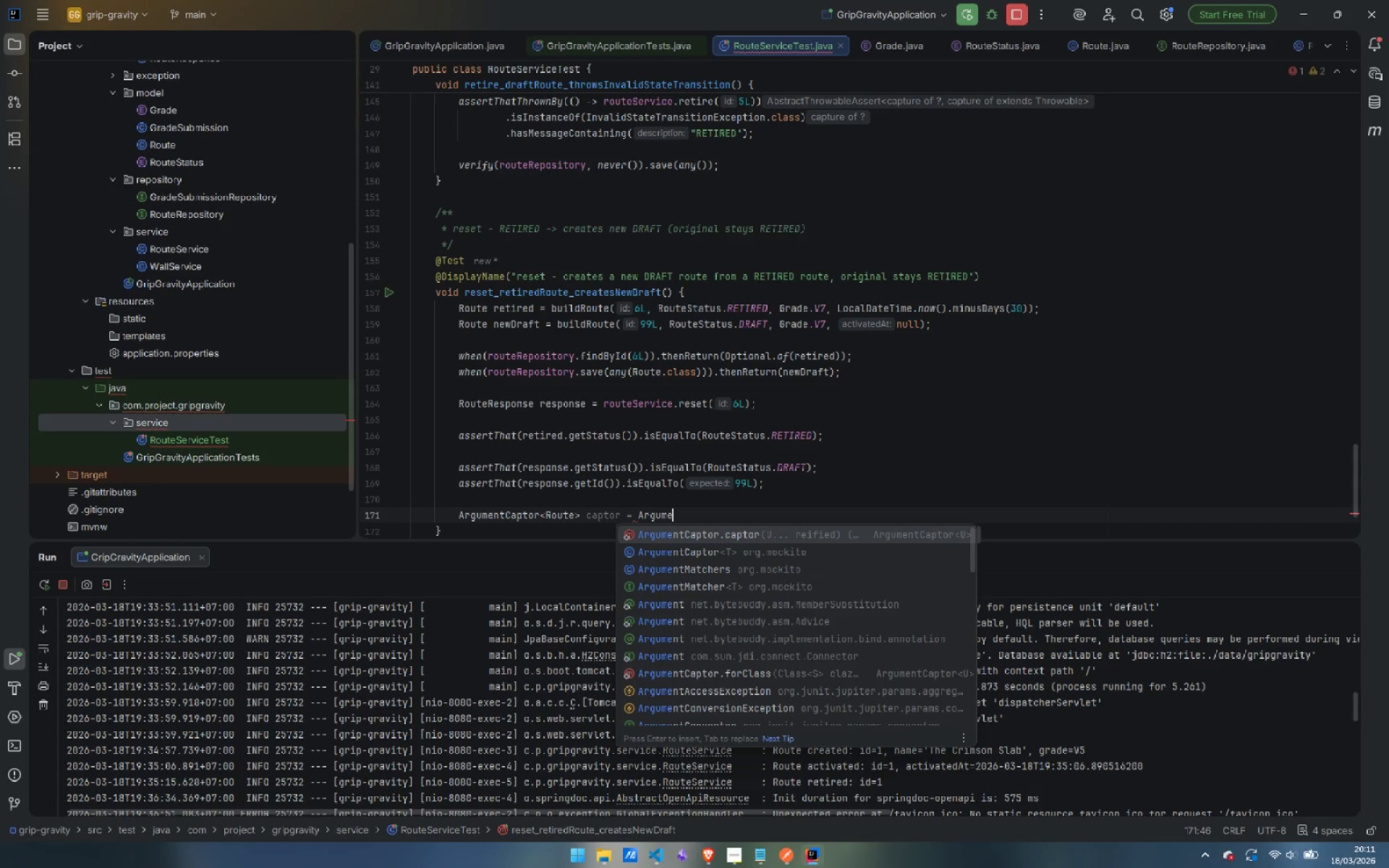 
key(ArrowDown)
 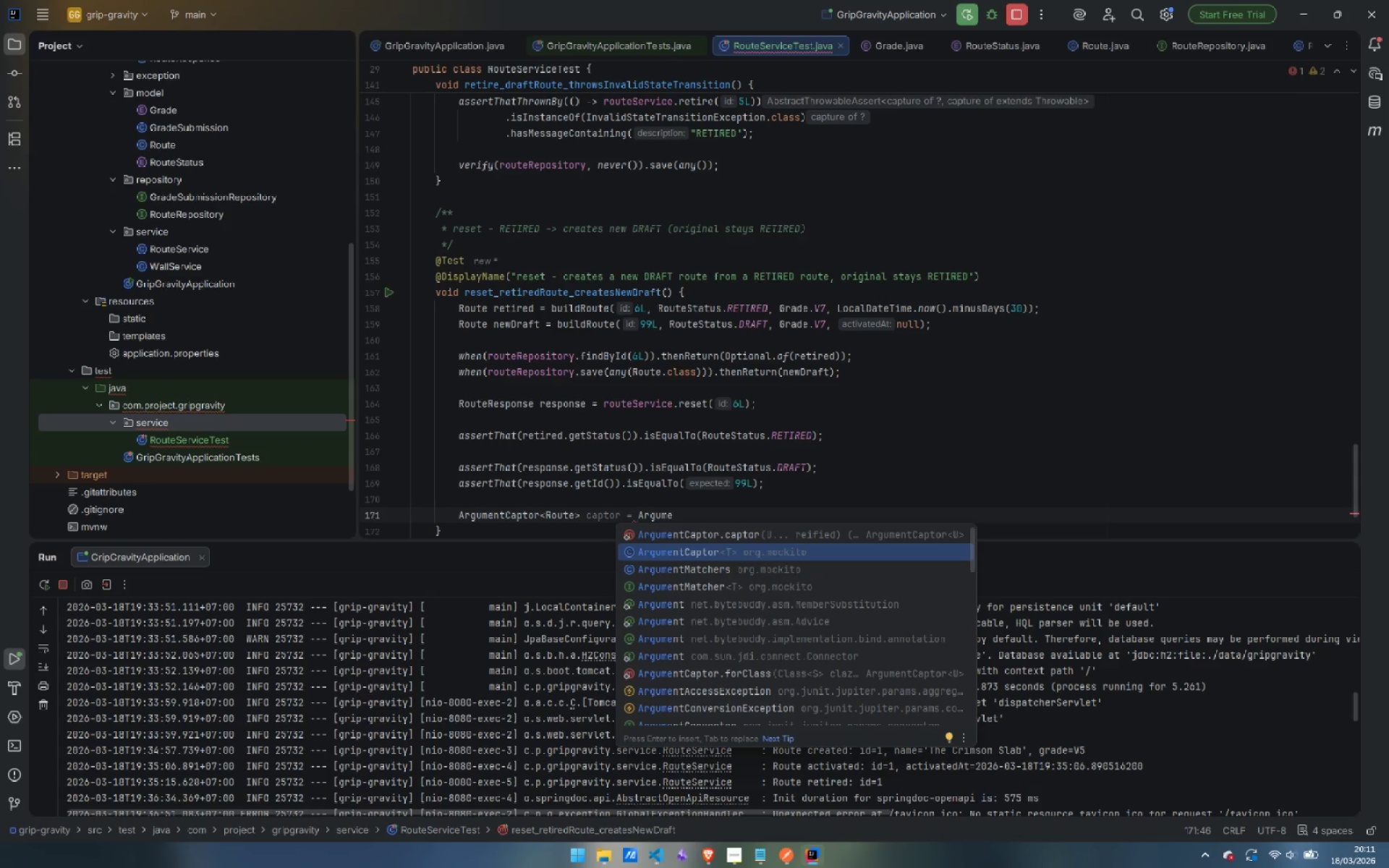 
key(Enter)
 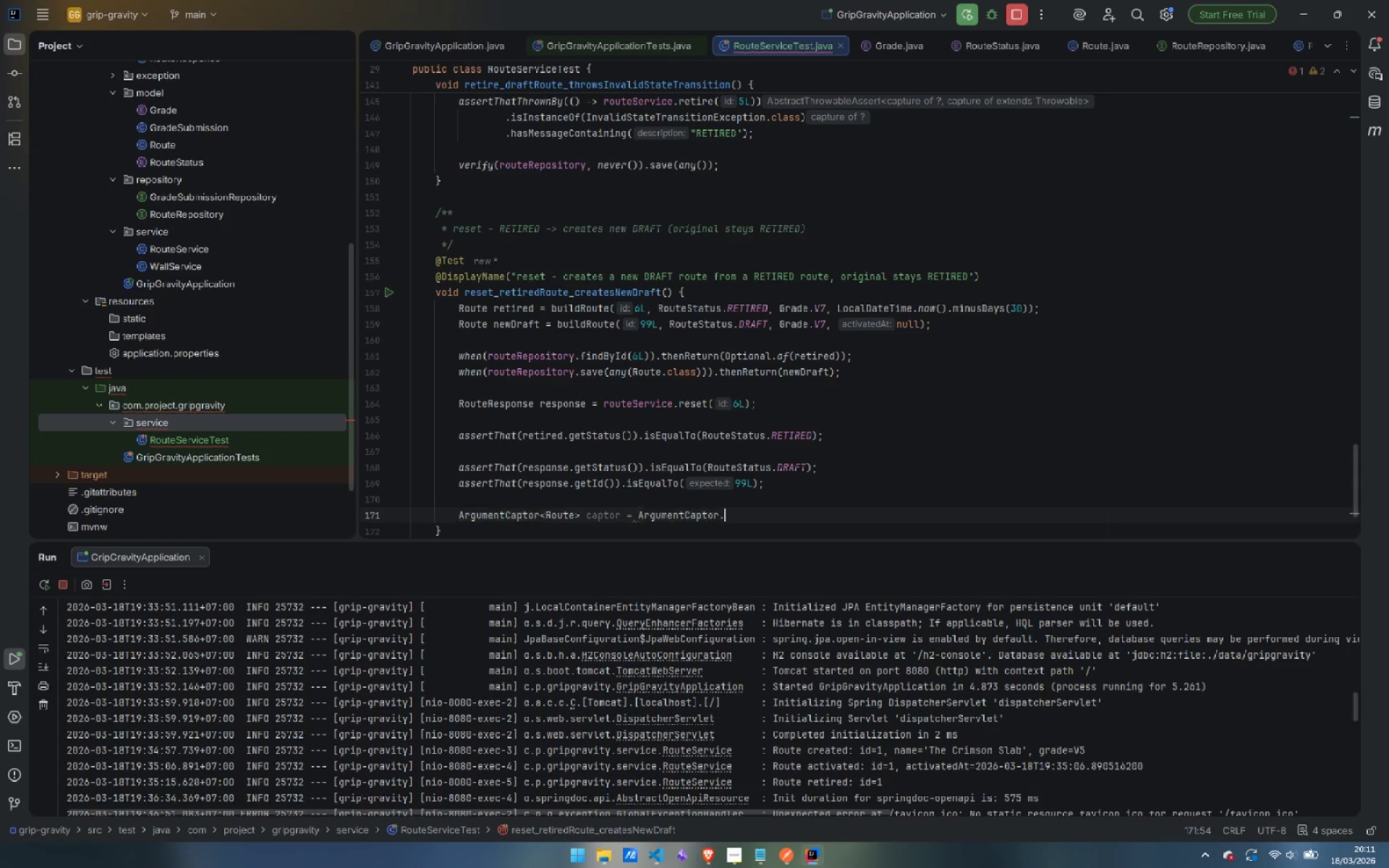 
type(.for)
 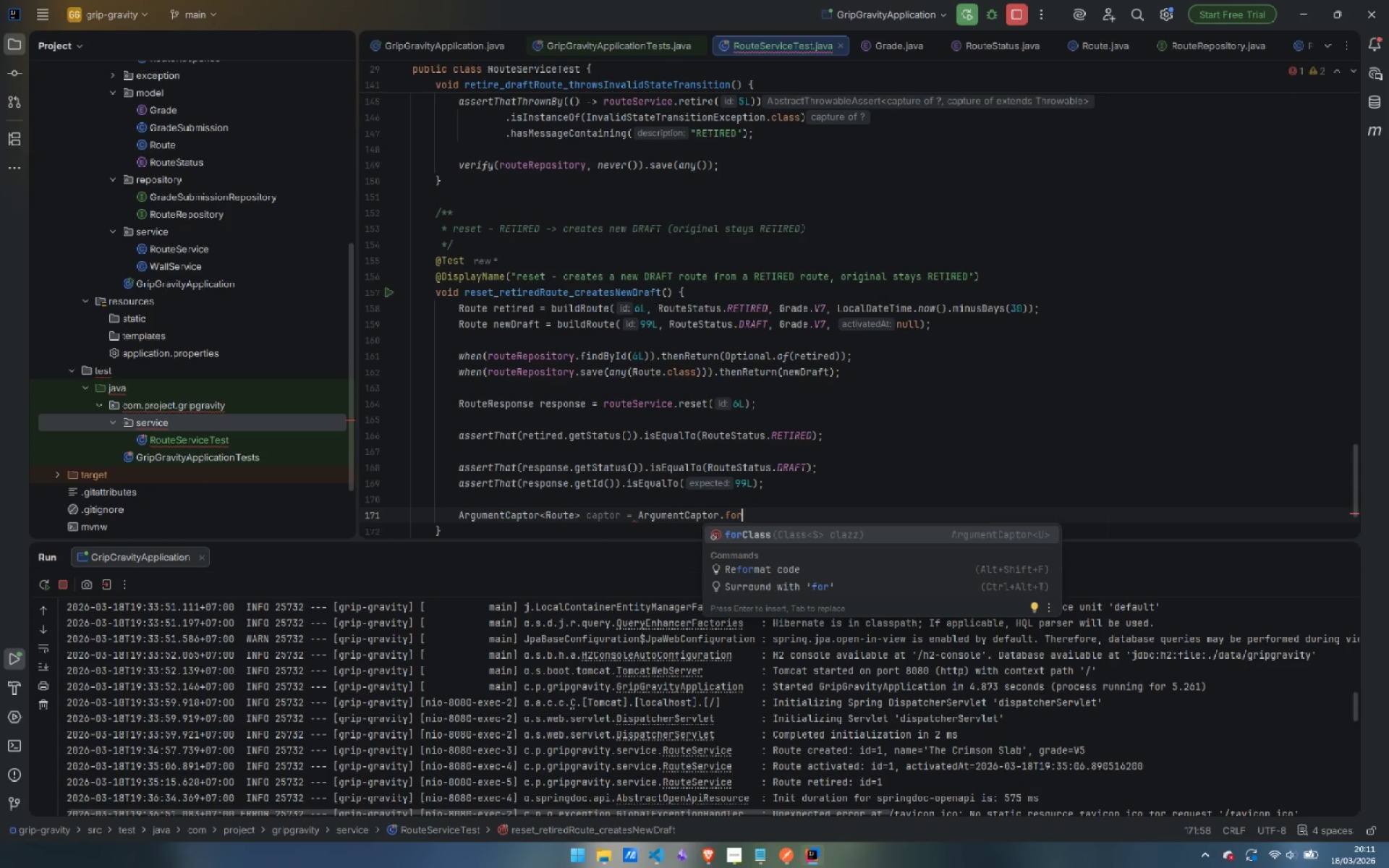 
key(Enter)
 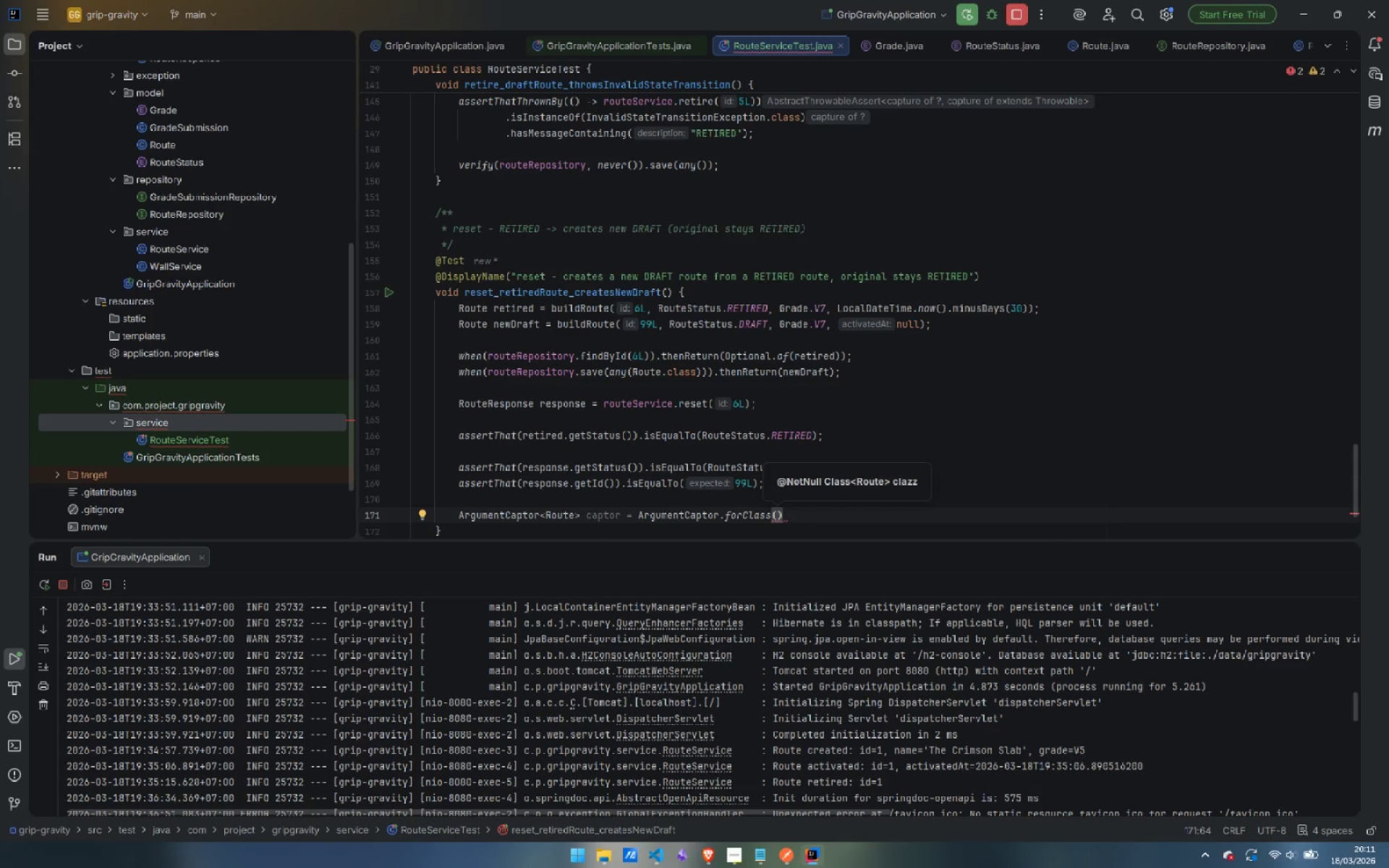 
type(Route)
 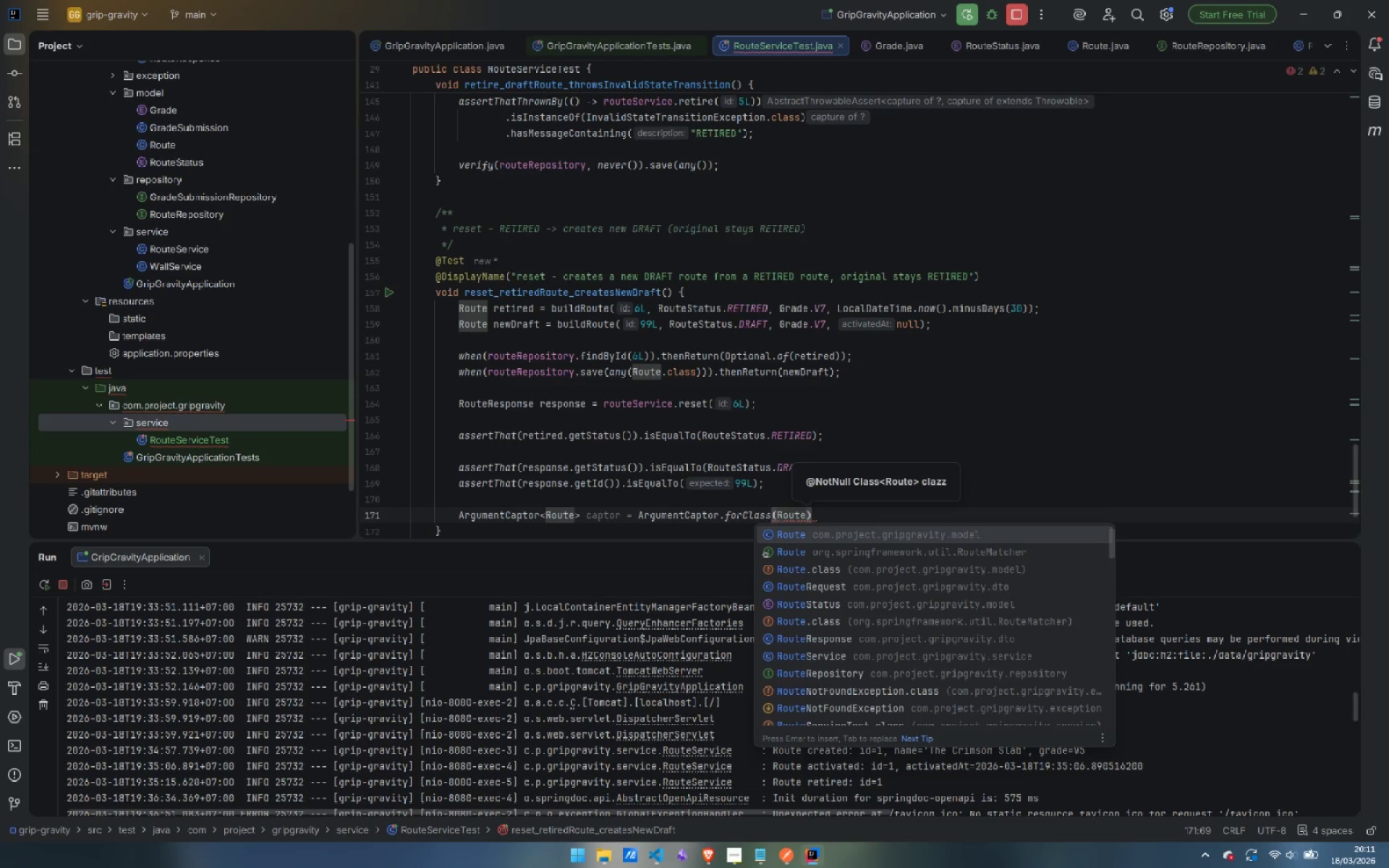 
key(ArrowDown)
 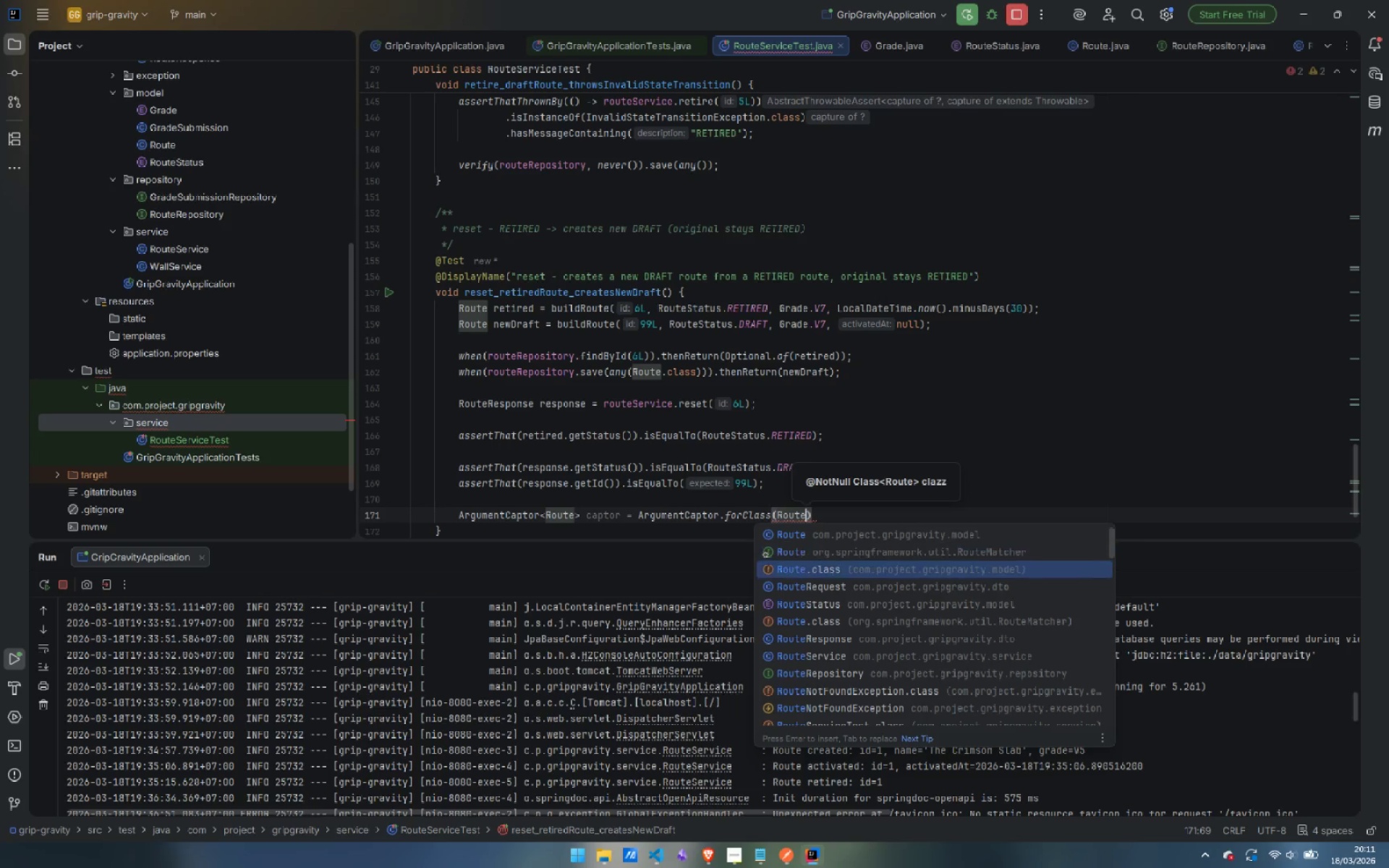 
key(ArrowDown)
 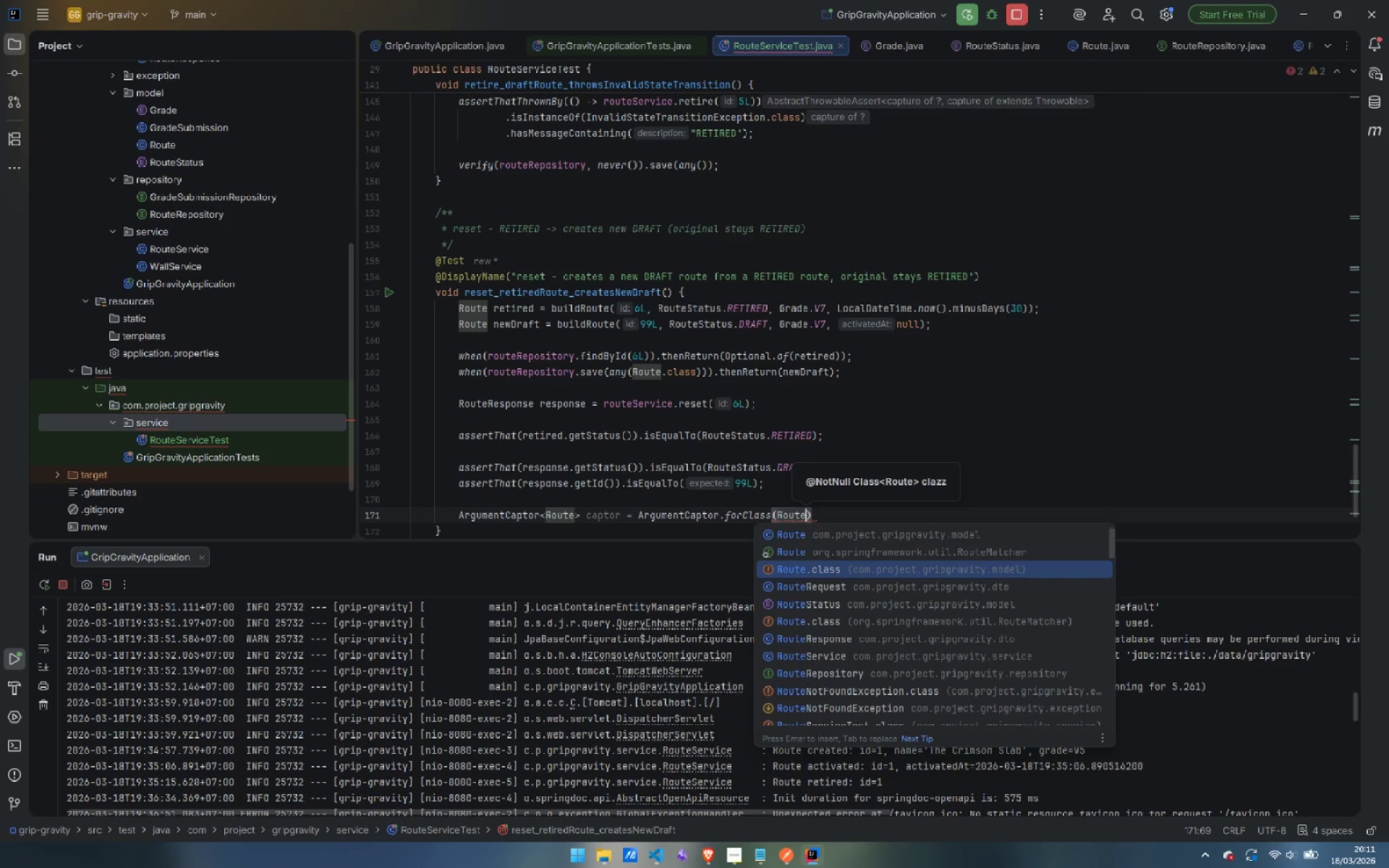 
key(Enter)
 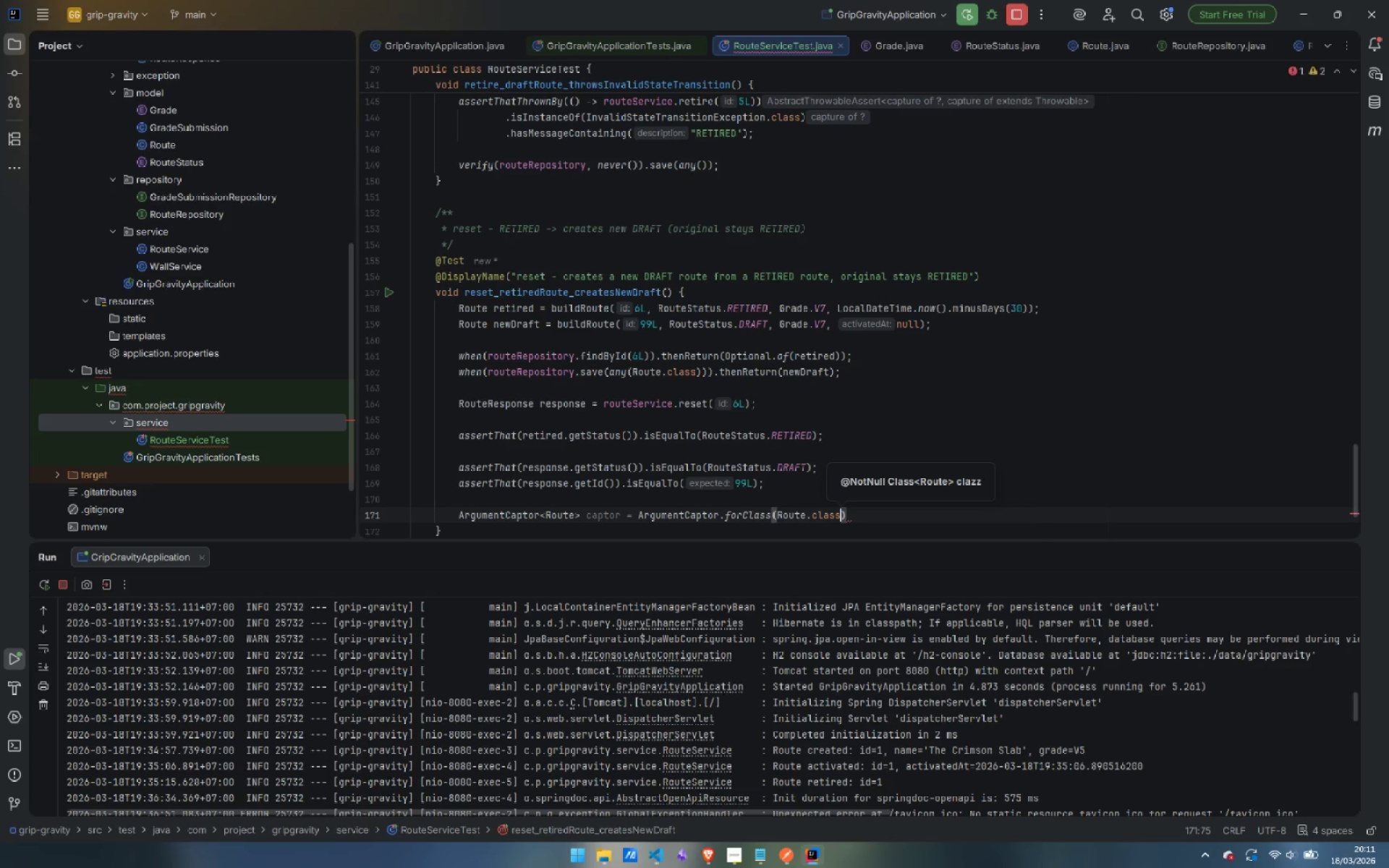 
key(ArrowRight)
 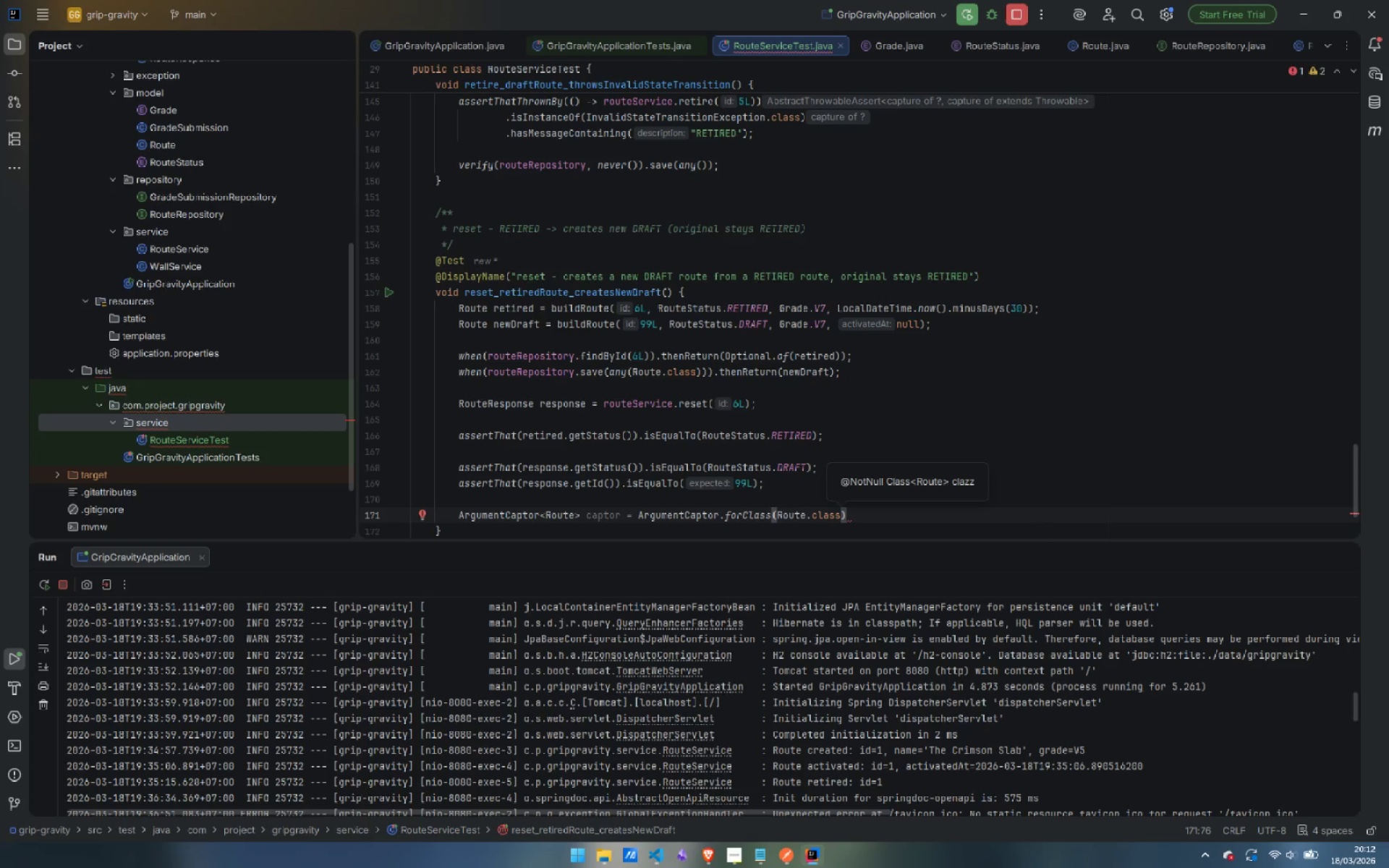 
key(Semicolon)
 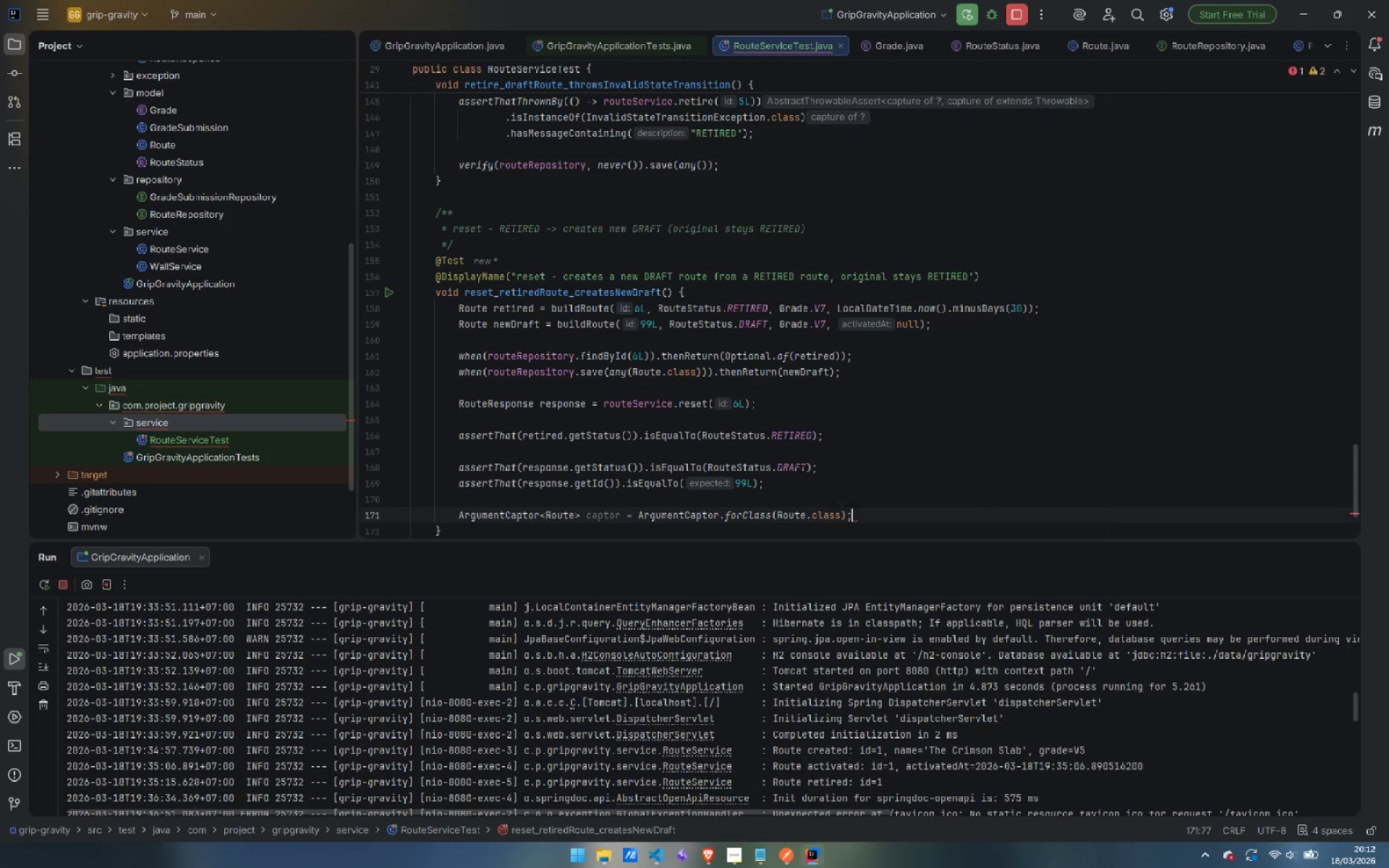 
key(Enter)
 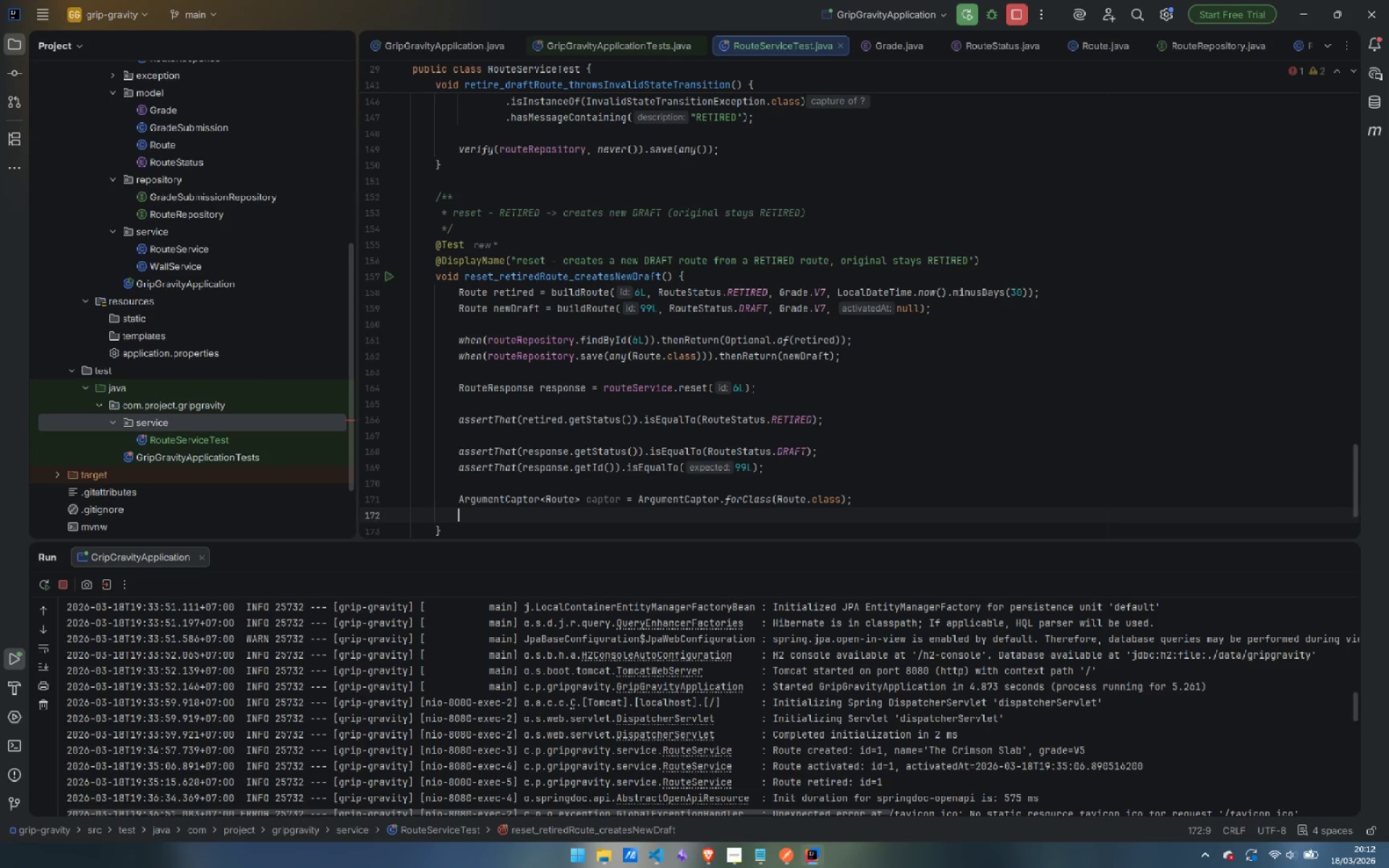 
type(verif)
 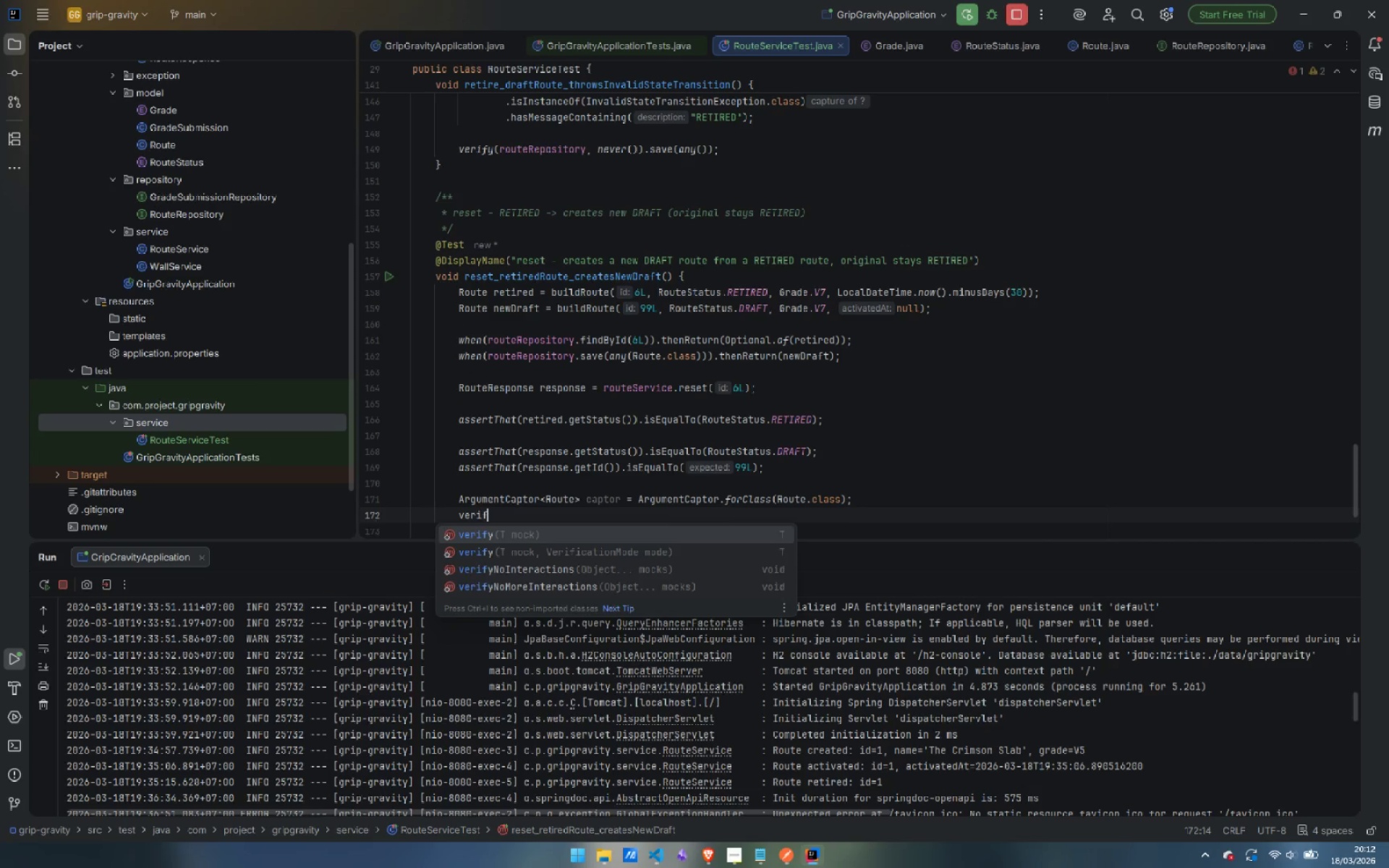 
key(Enter)
 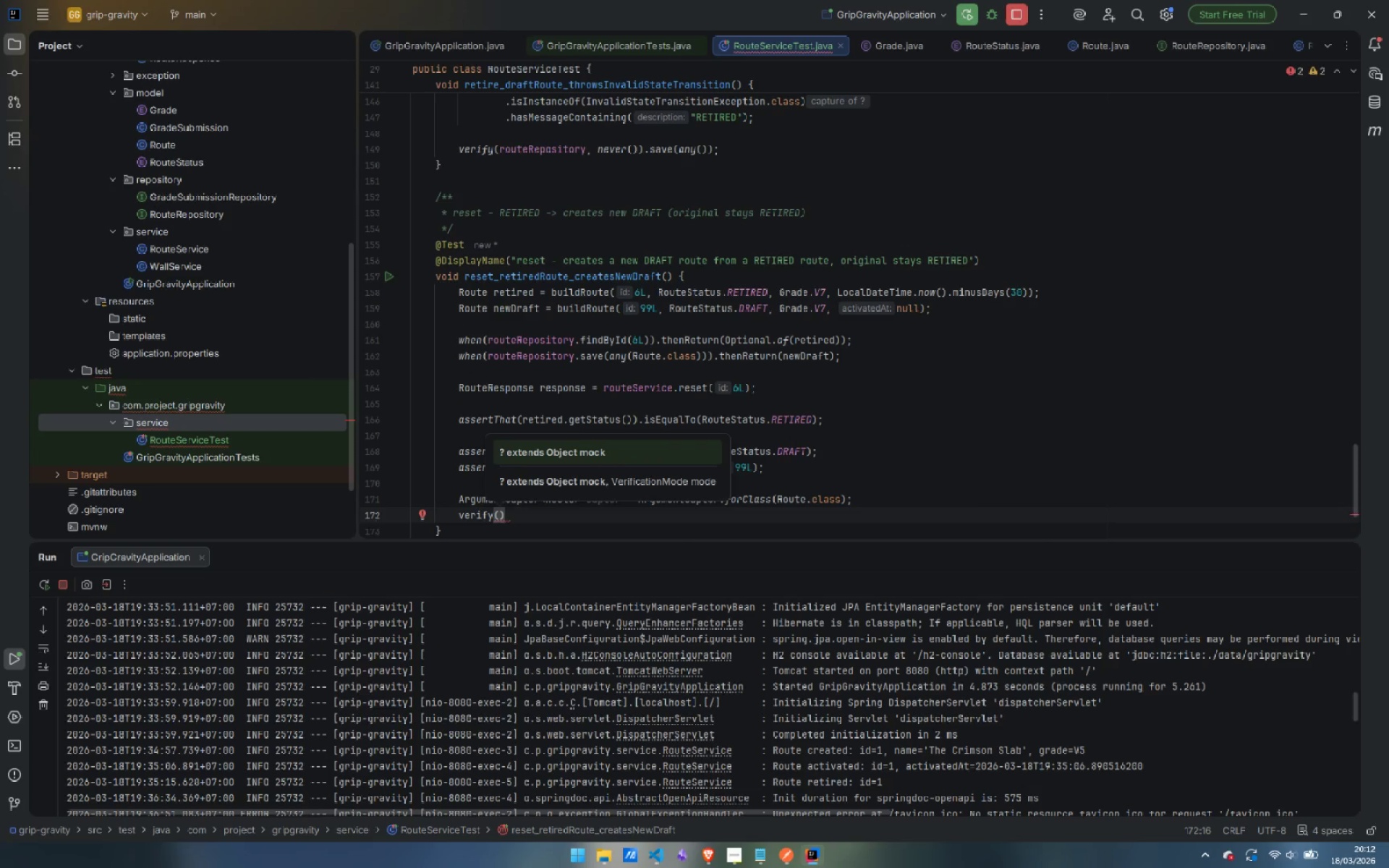 
type(route)
 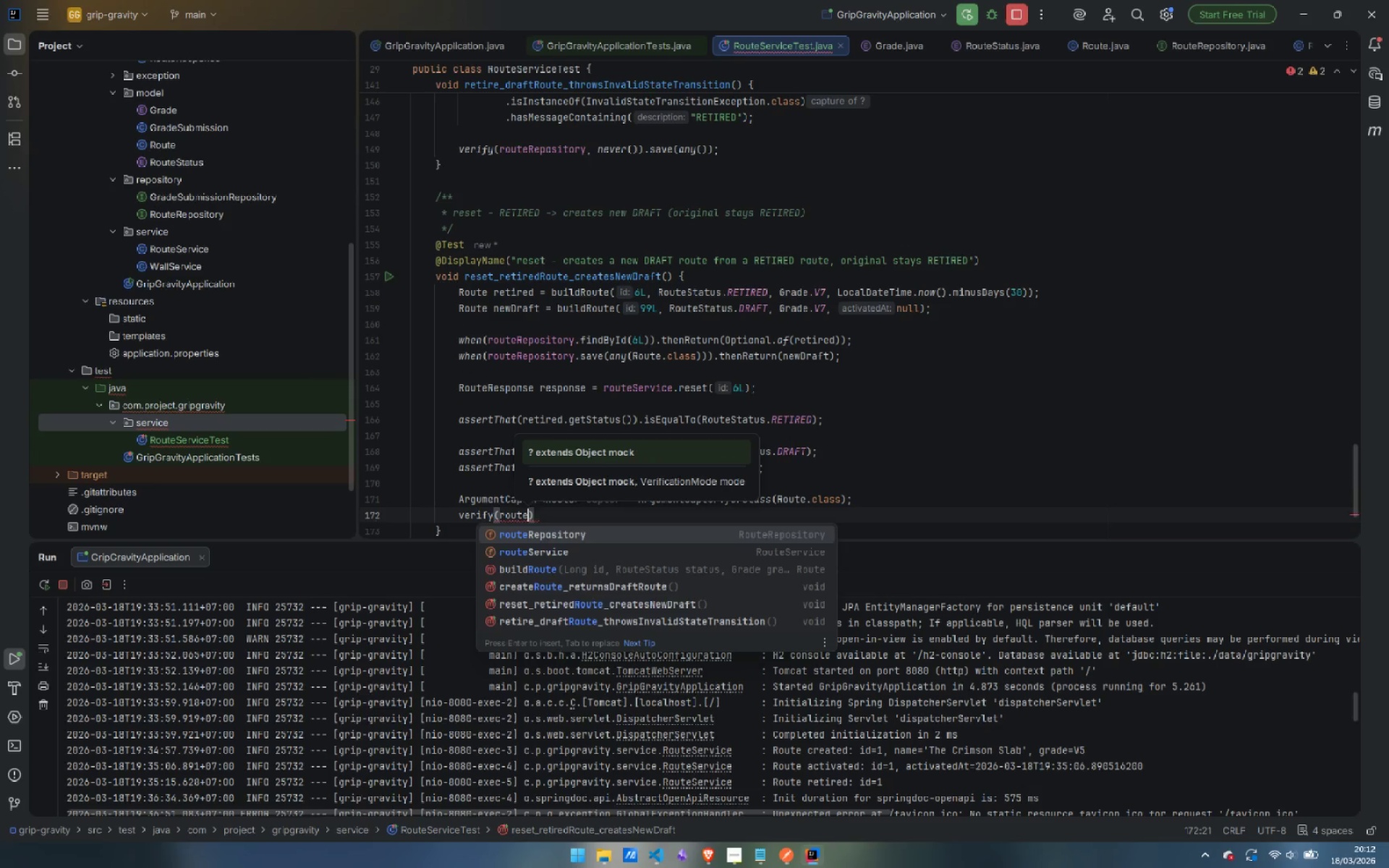 
key(Enter)
 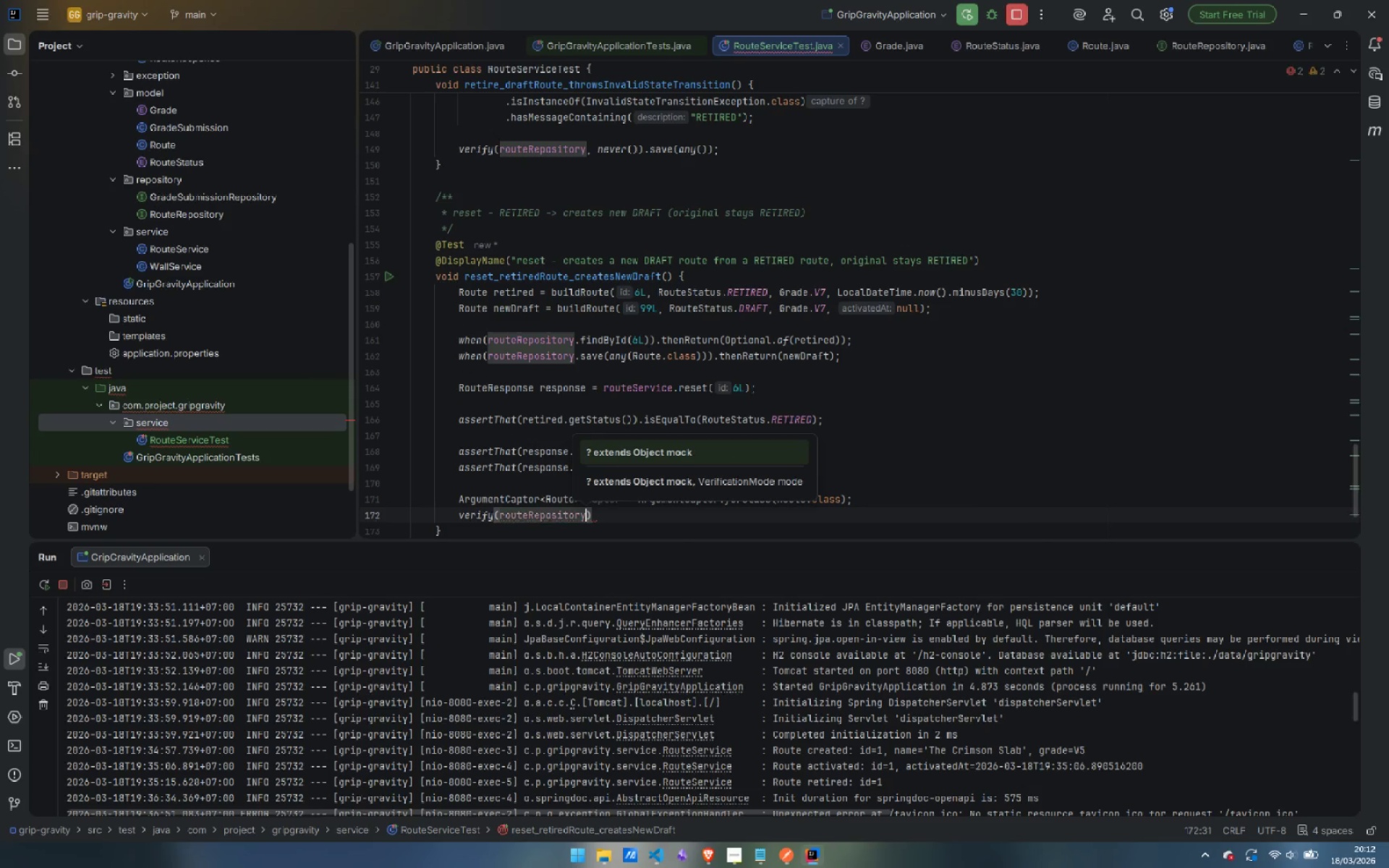 
key(ArrowRight)
 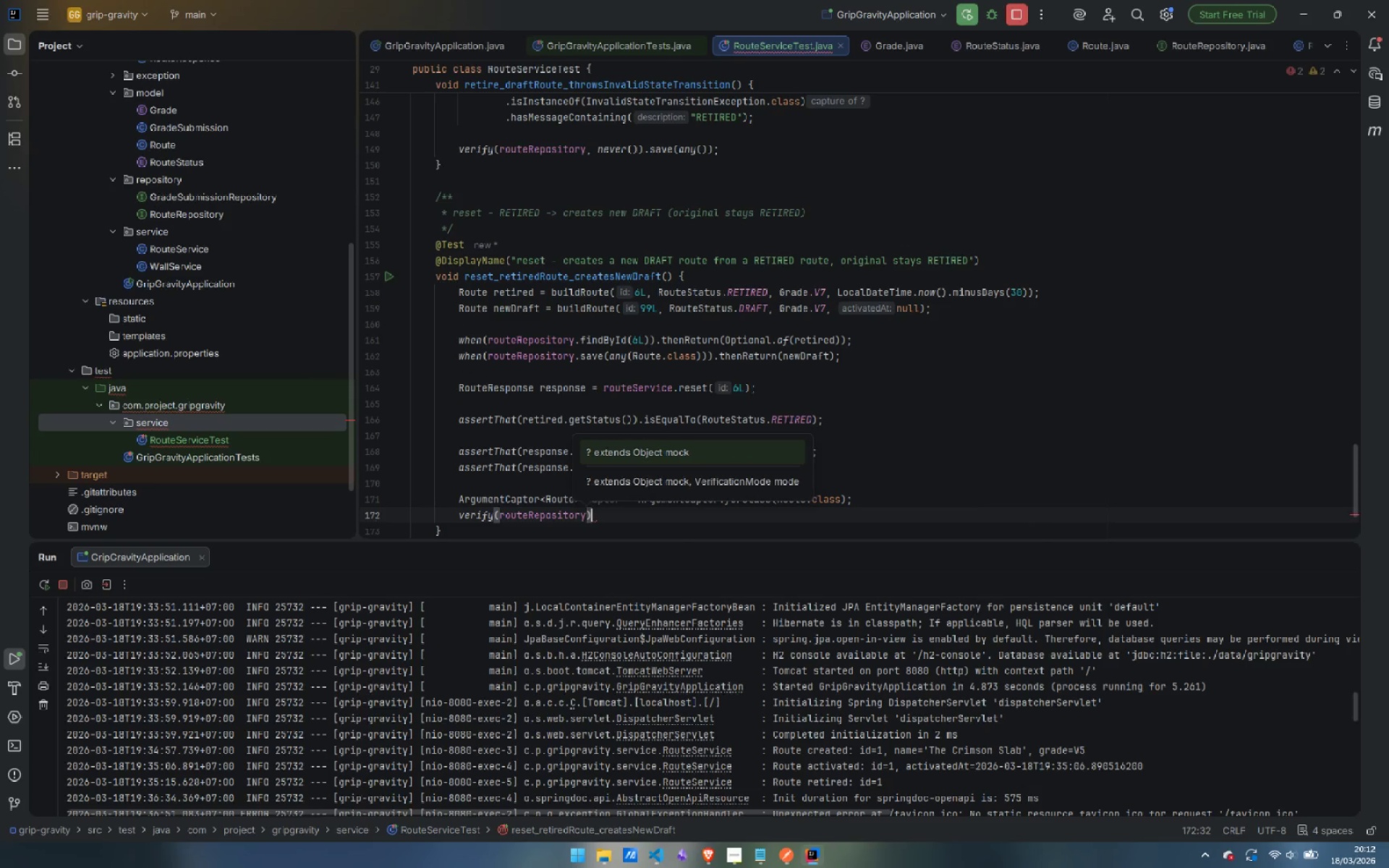 
type(.sa)
 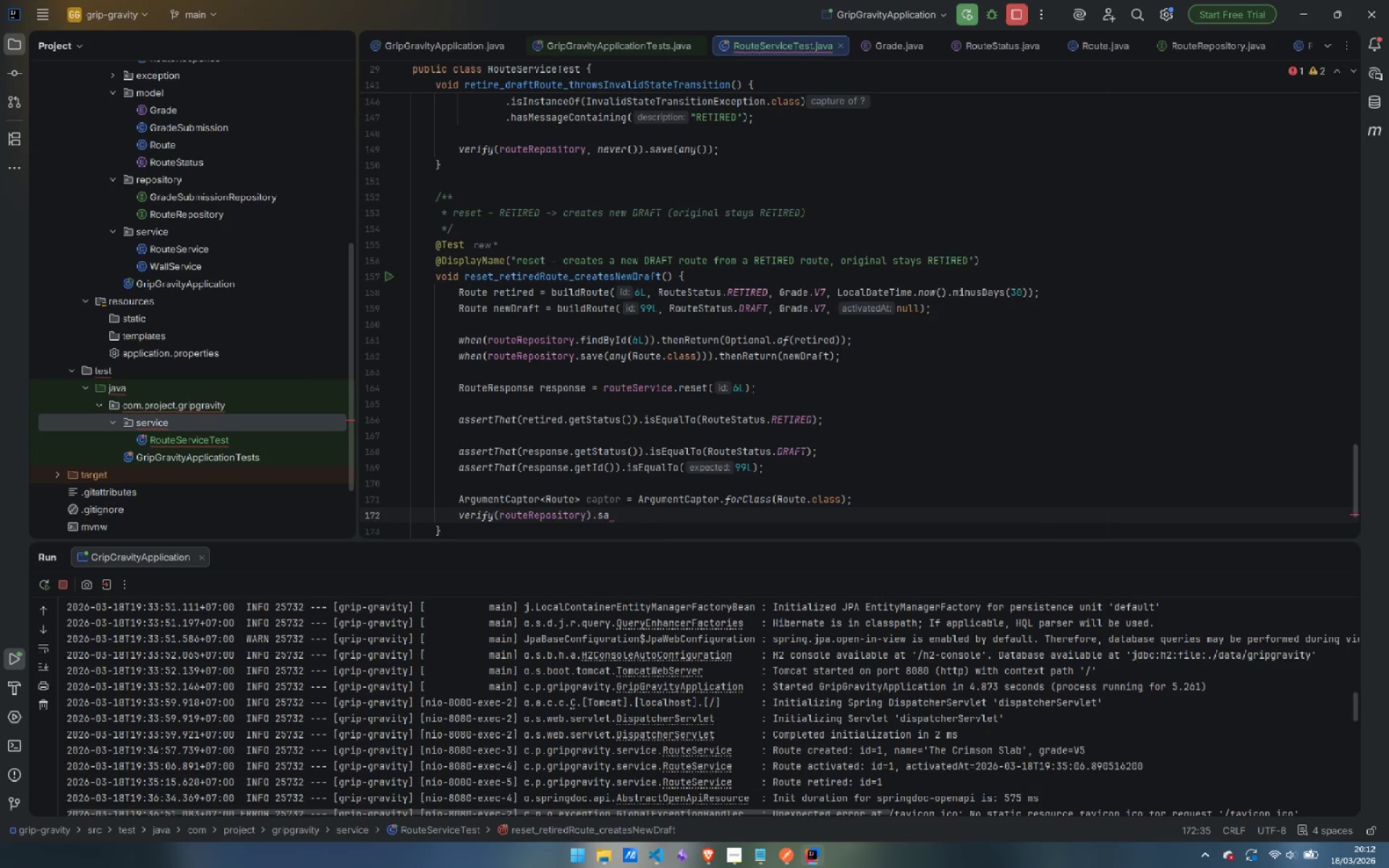 
key(Enter)
 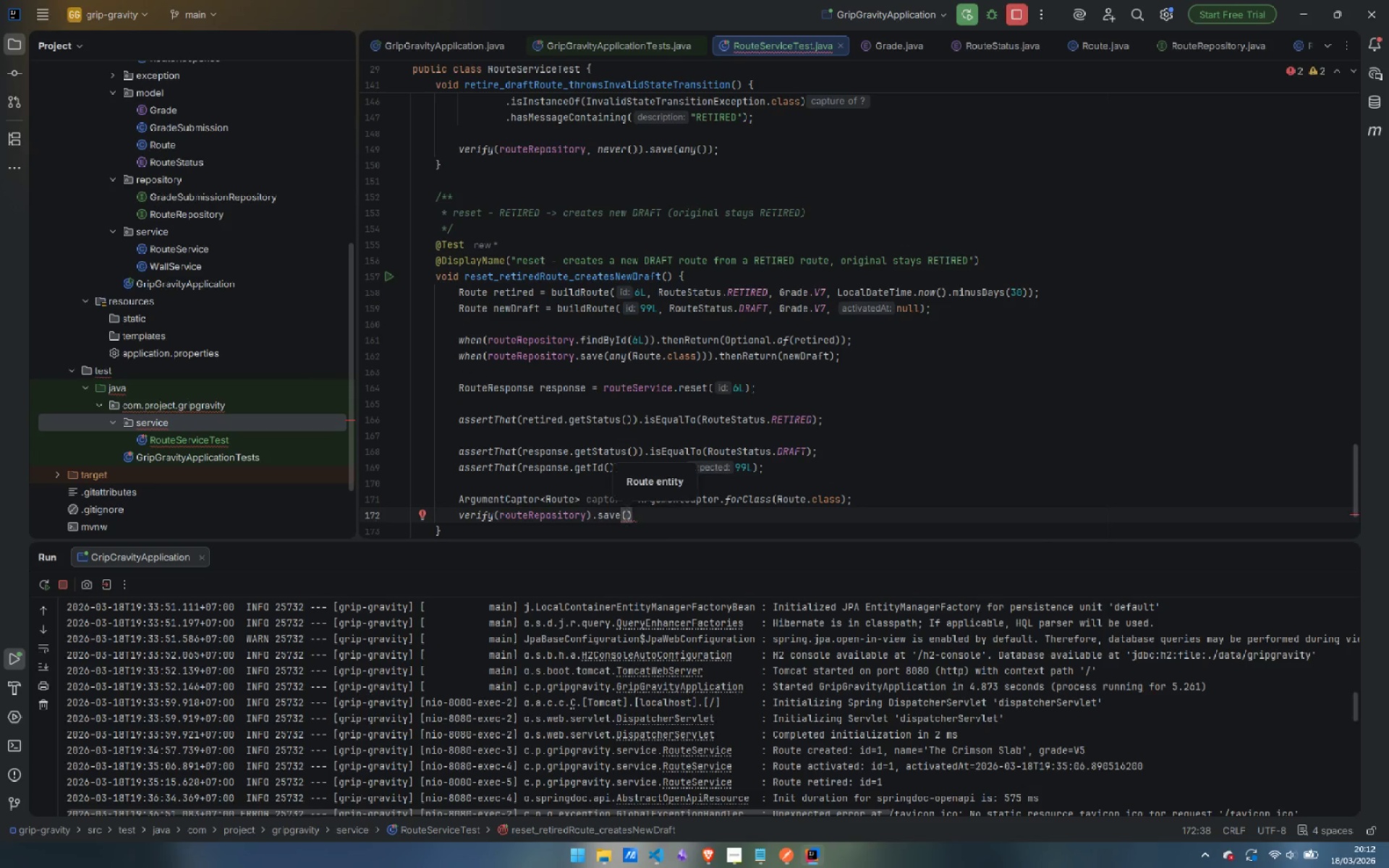 
type(capt)
 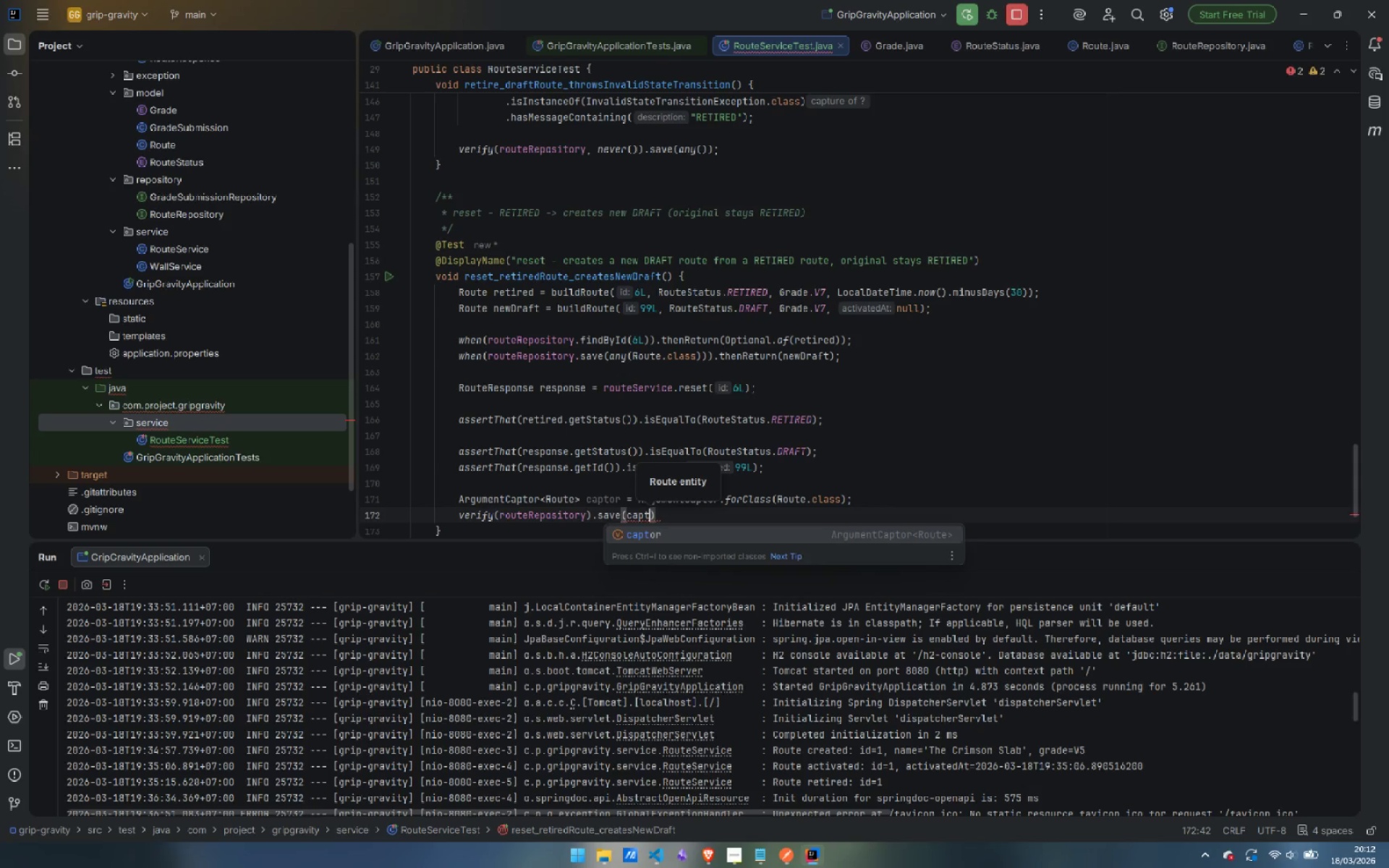 
key(Enter)
 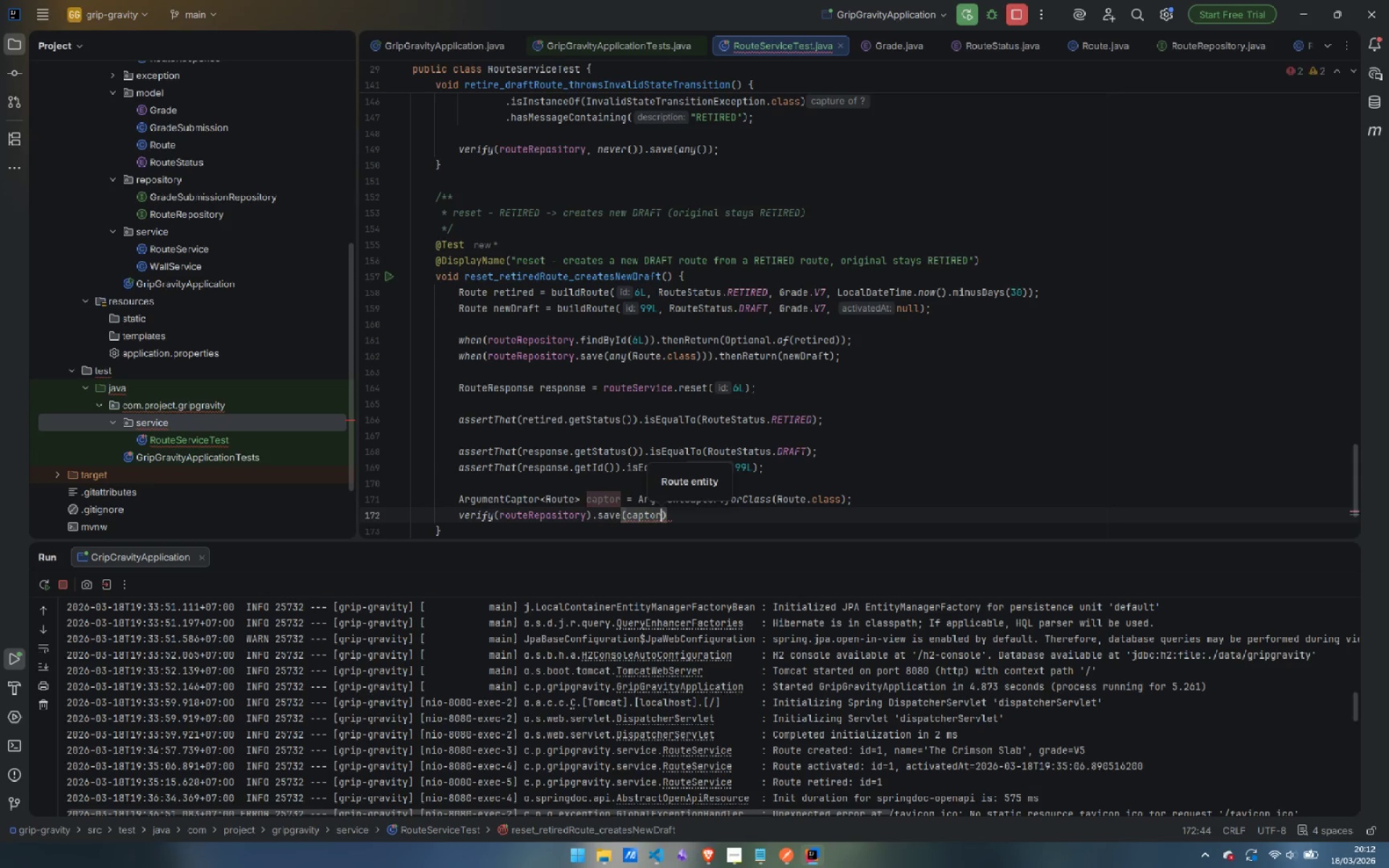 
key(Period)
 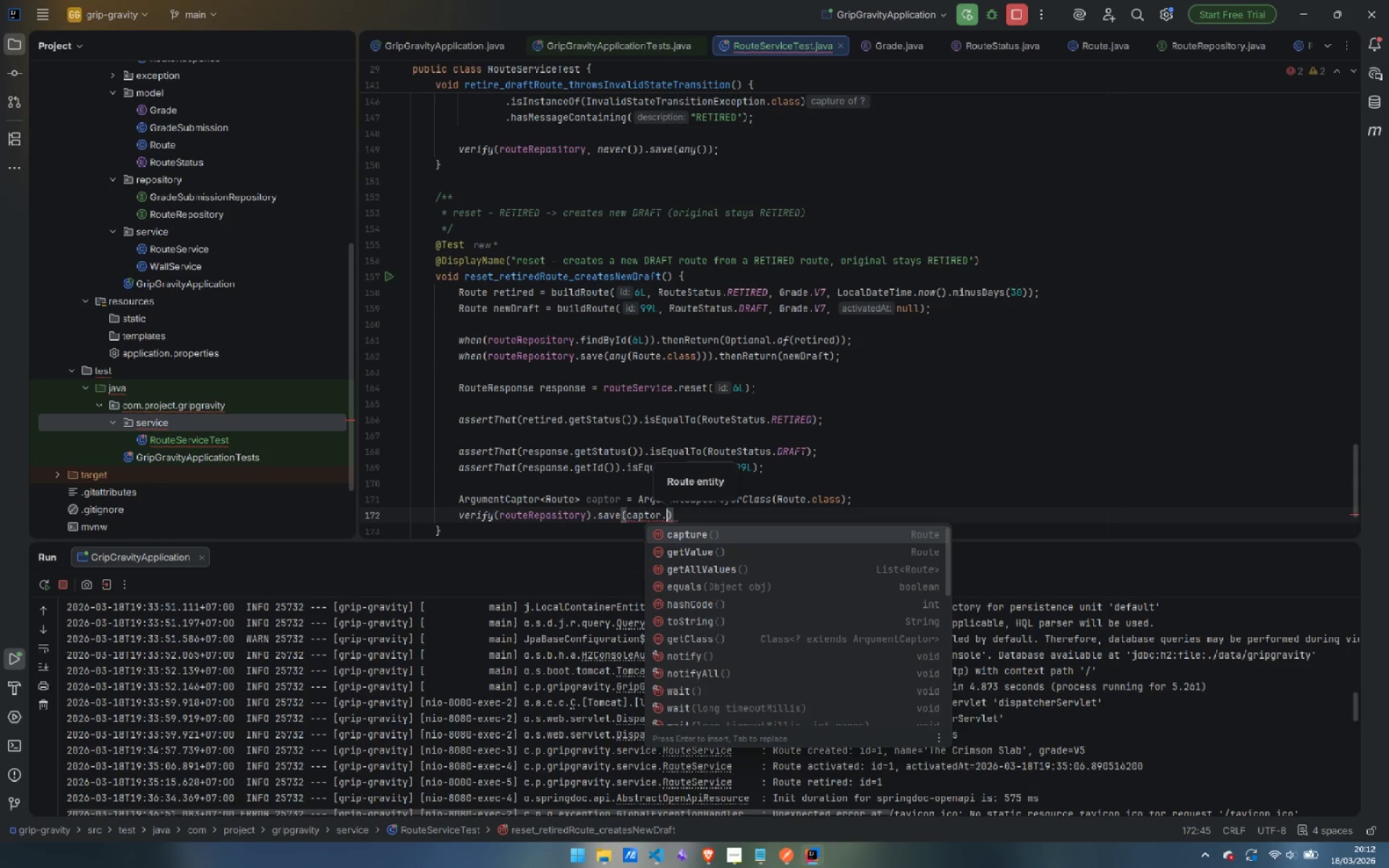 
wait(6.95)
 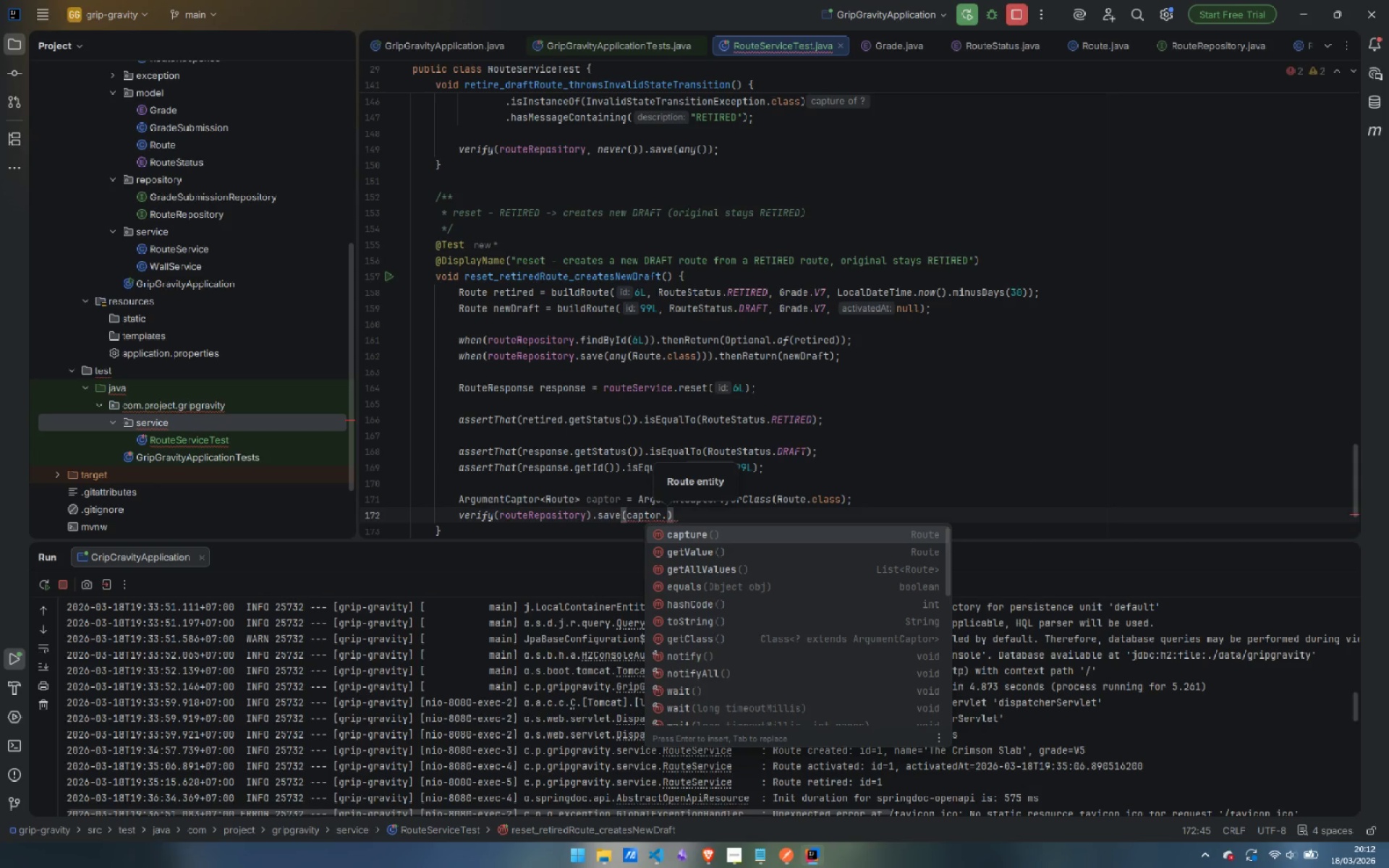 
key(Enter)
 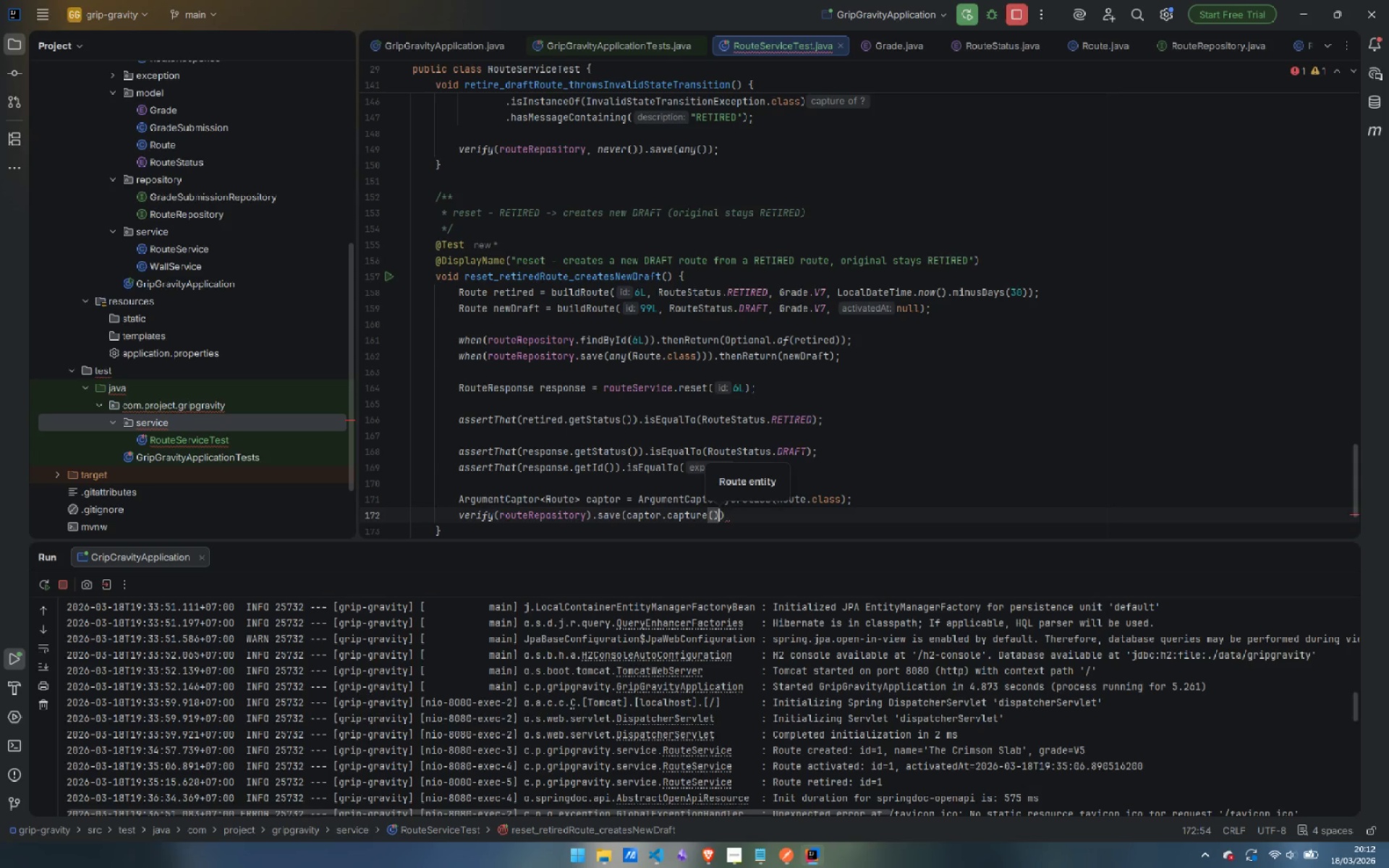 
key(ArrowRight)
 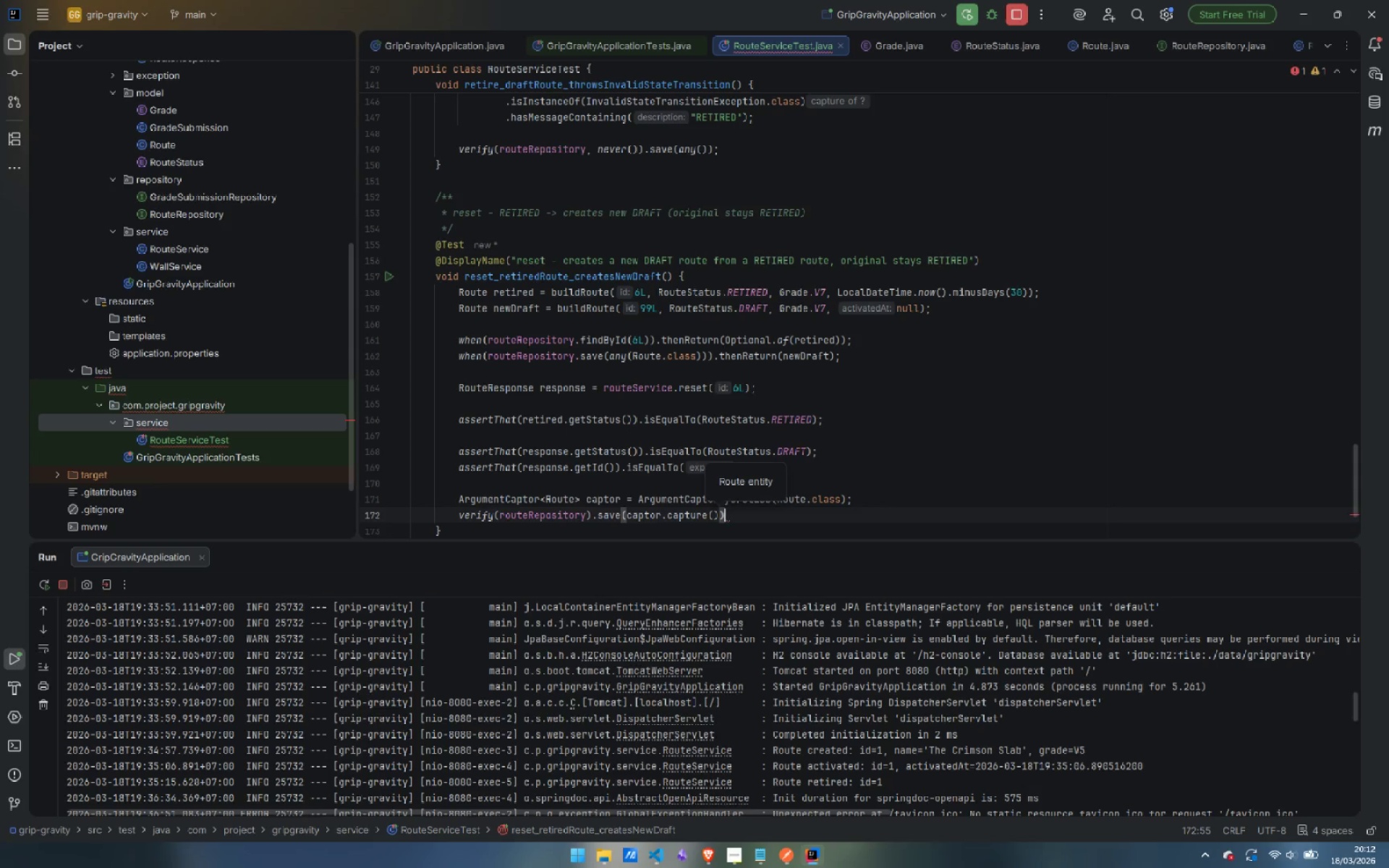 
key(Semicolon)
 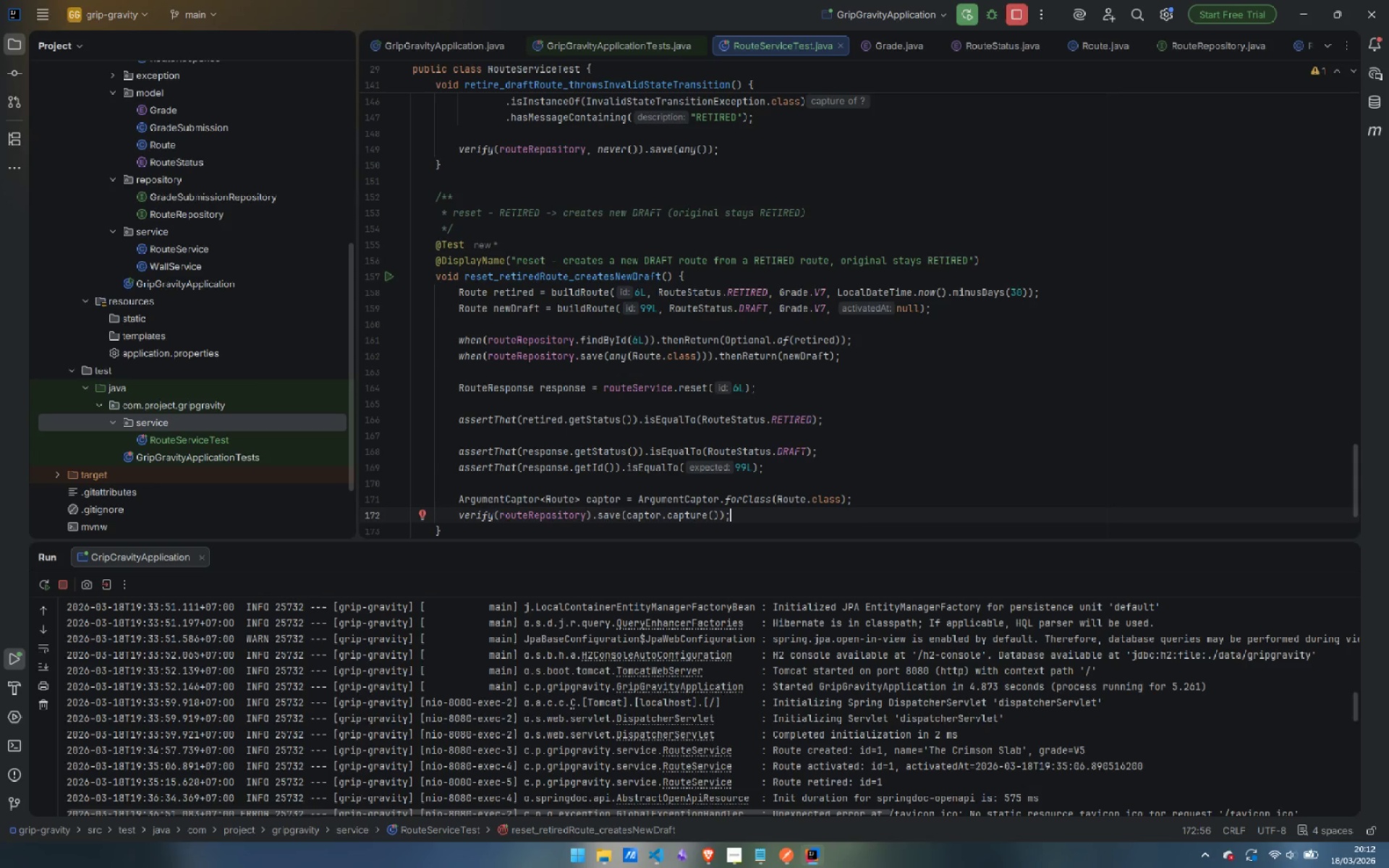 
key(Enter)
 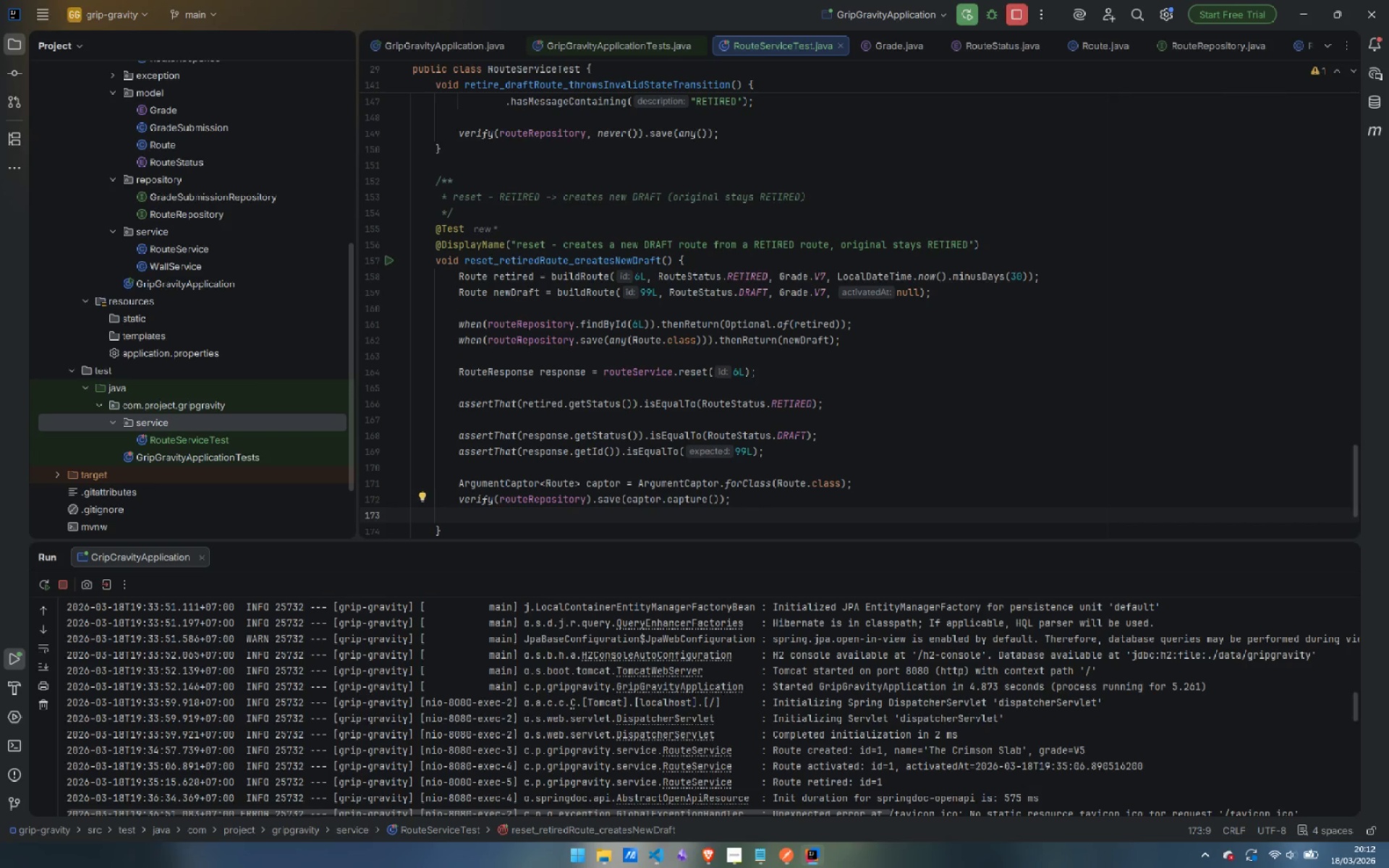 
type(asser)
 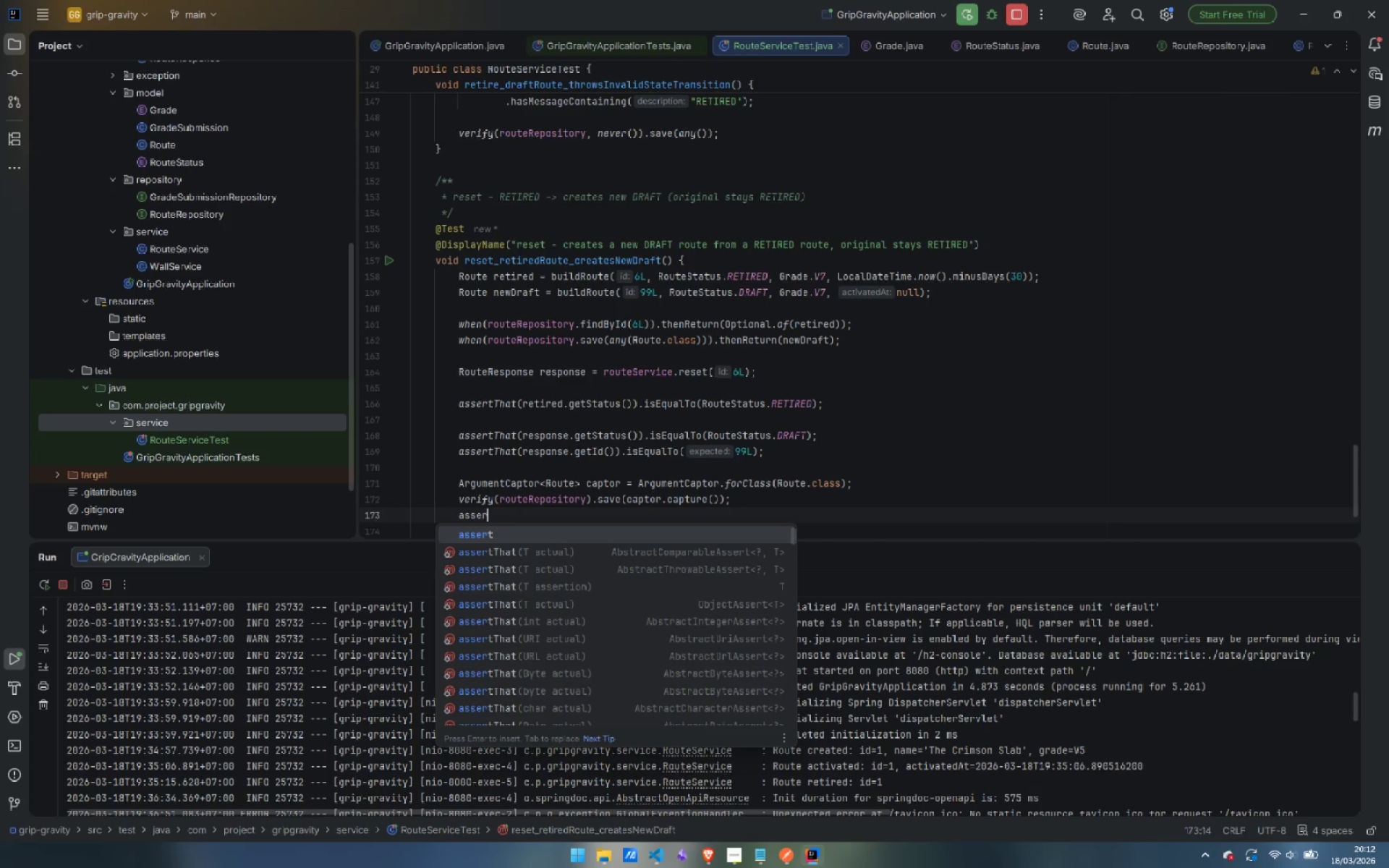 
key(ArrowDown)
 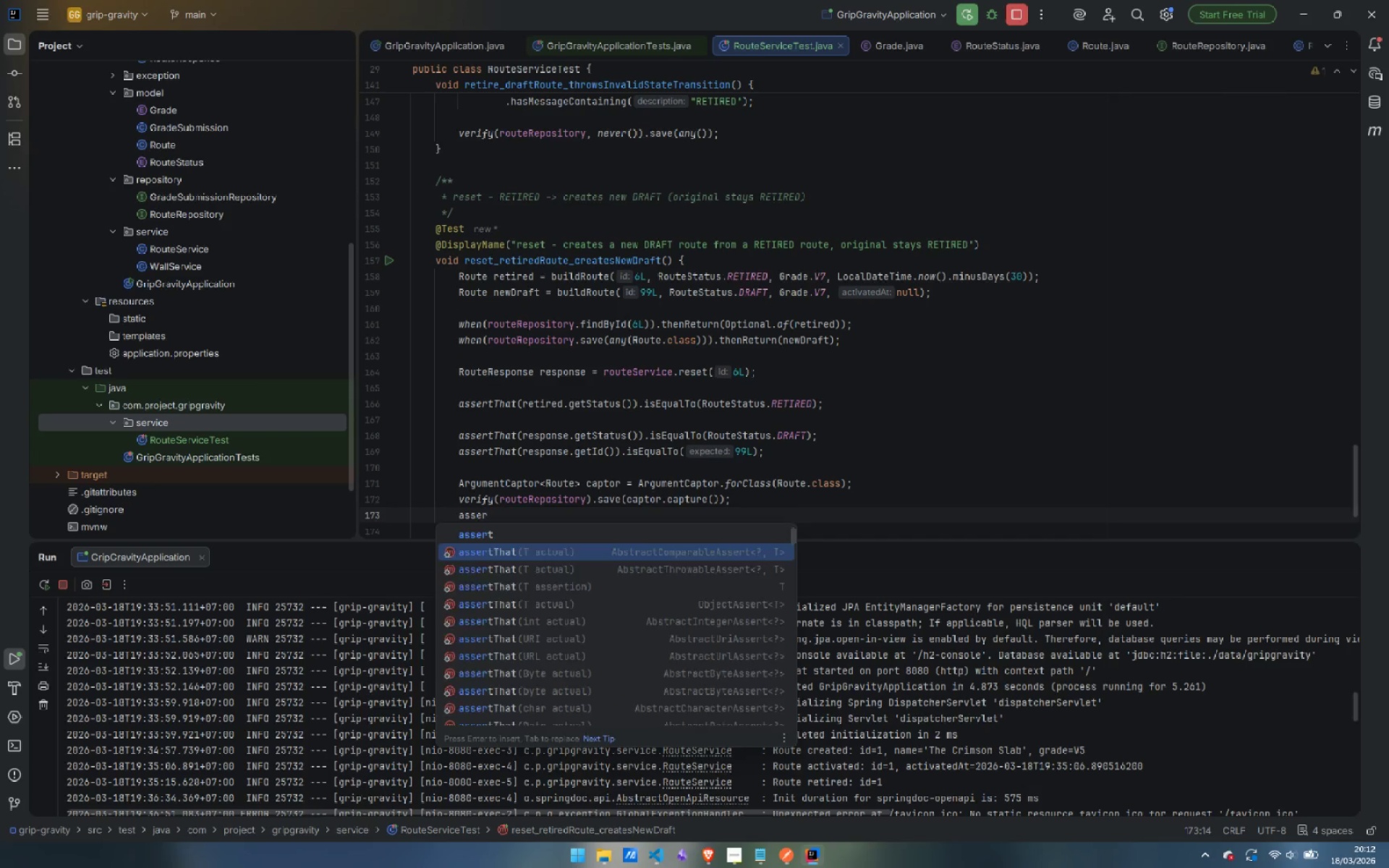 
key(Enter)
 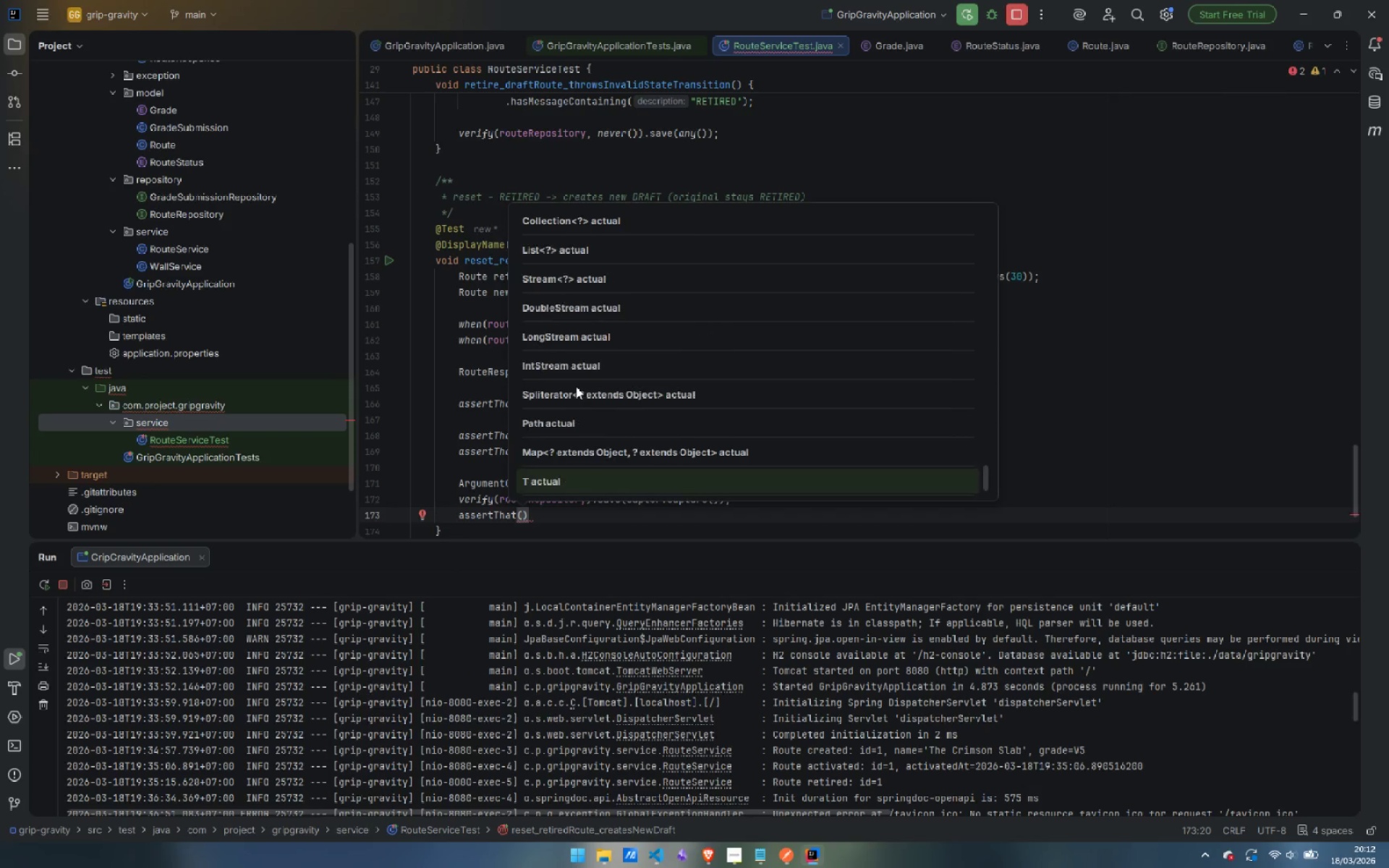 
type(ca[t)
key(Backspace)
key(Backspace)
type([t)
key(Backspace)
key(Backspace)
type(ptop)
key(Backspace)
type(r.ge)
 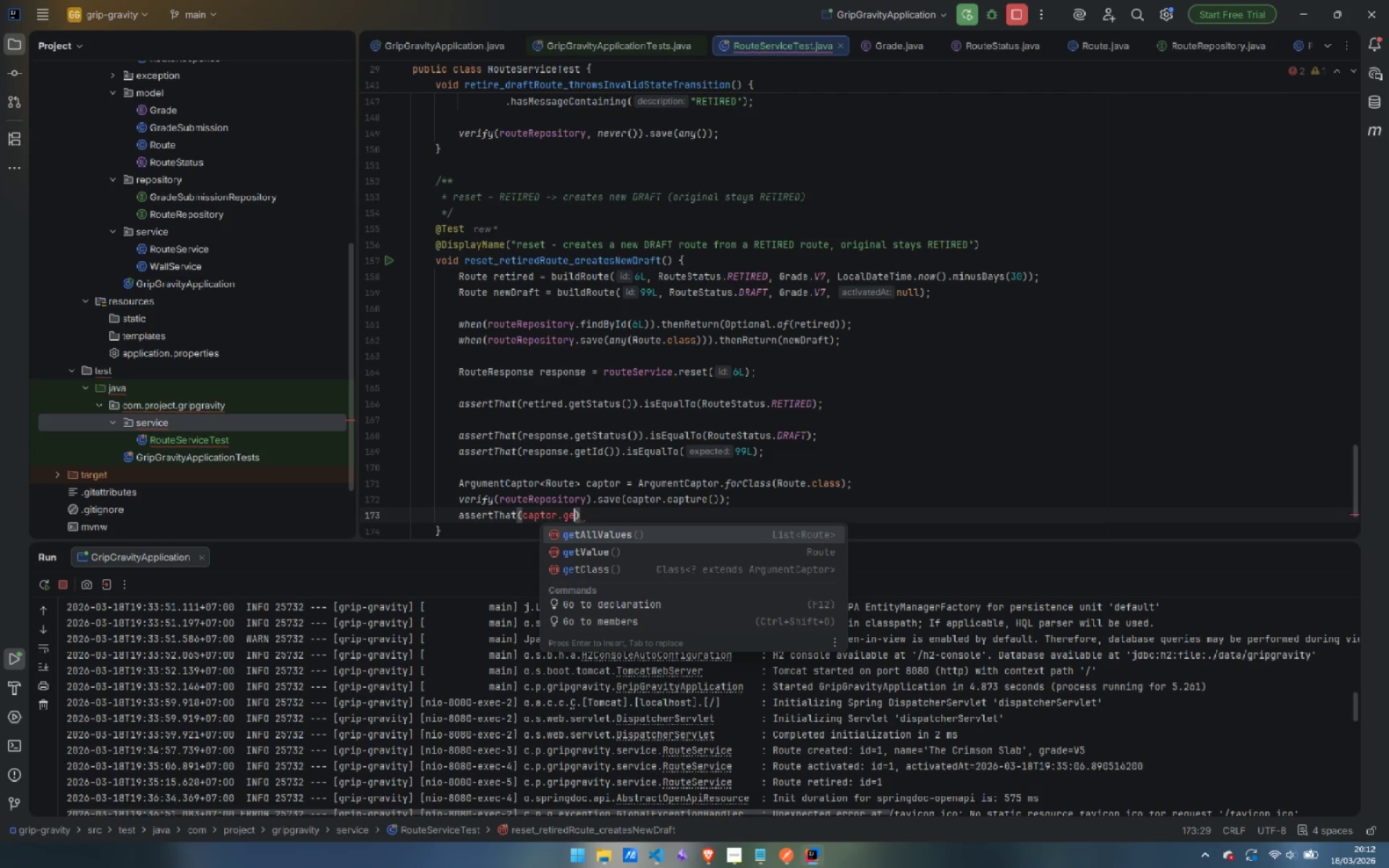 
key(ArrowDown)
 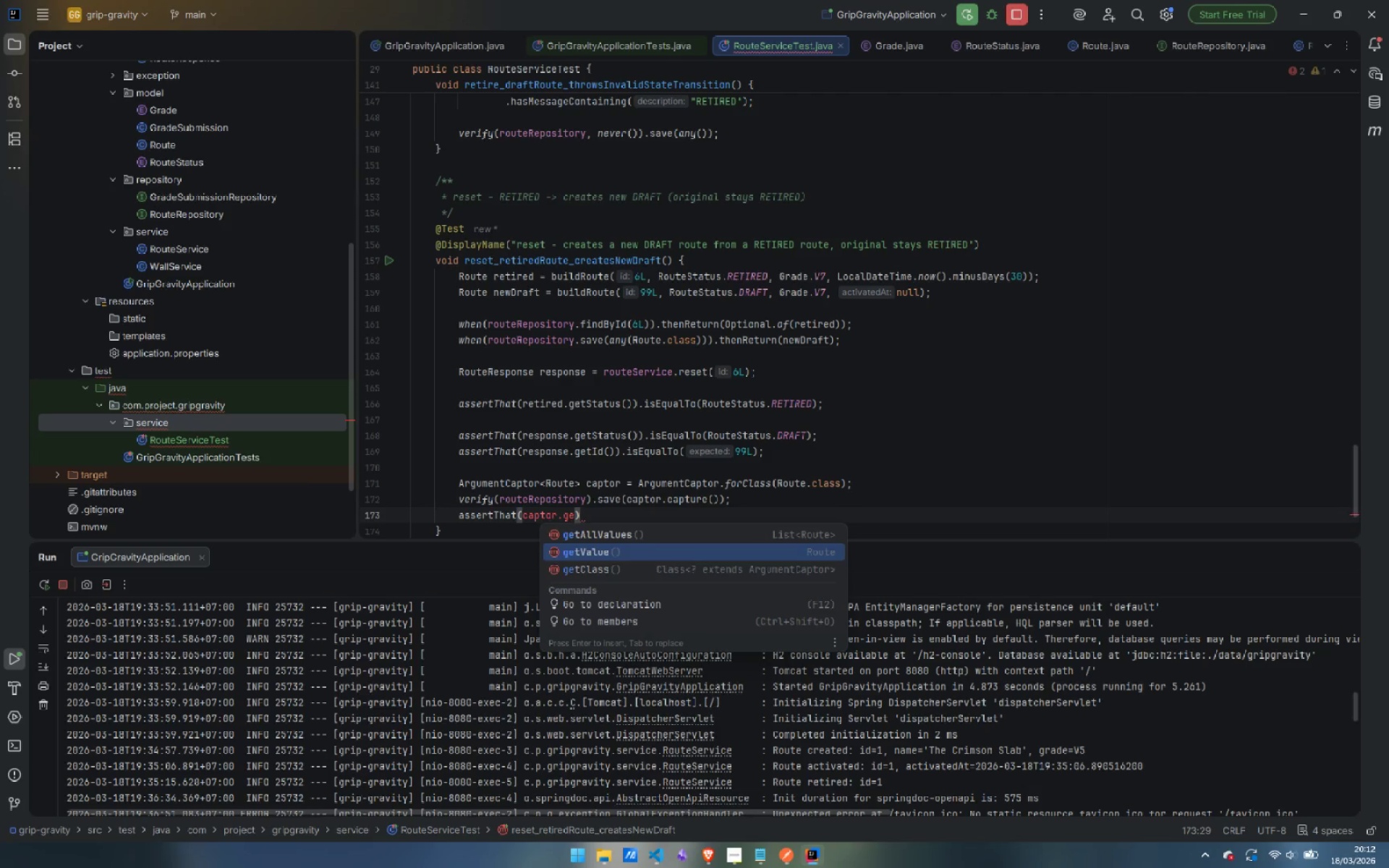 
key(Enter)
 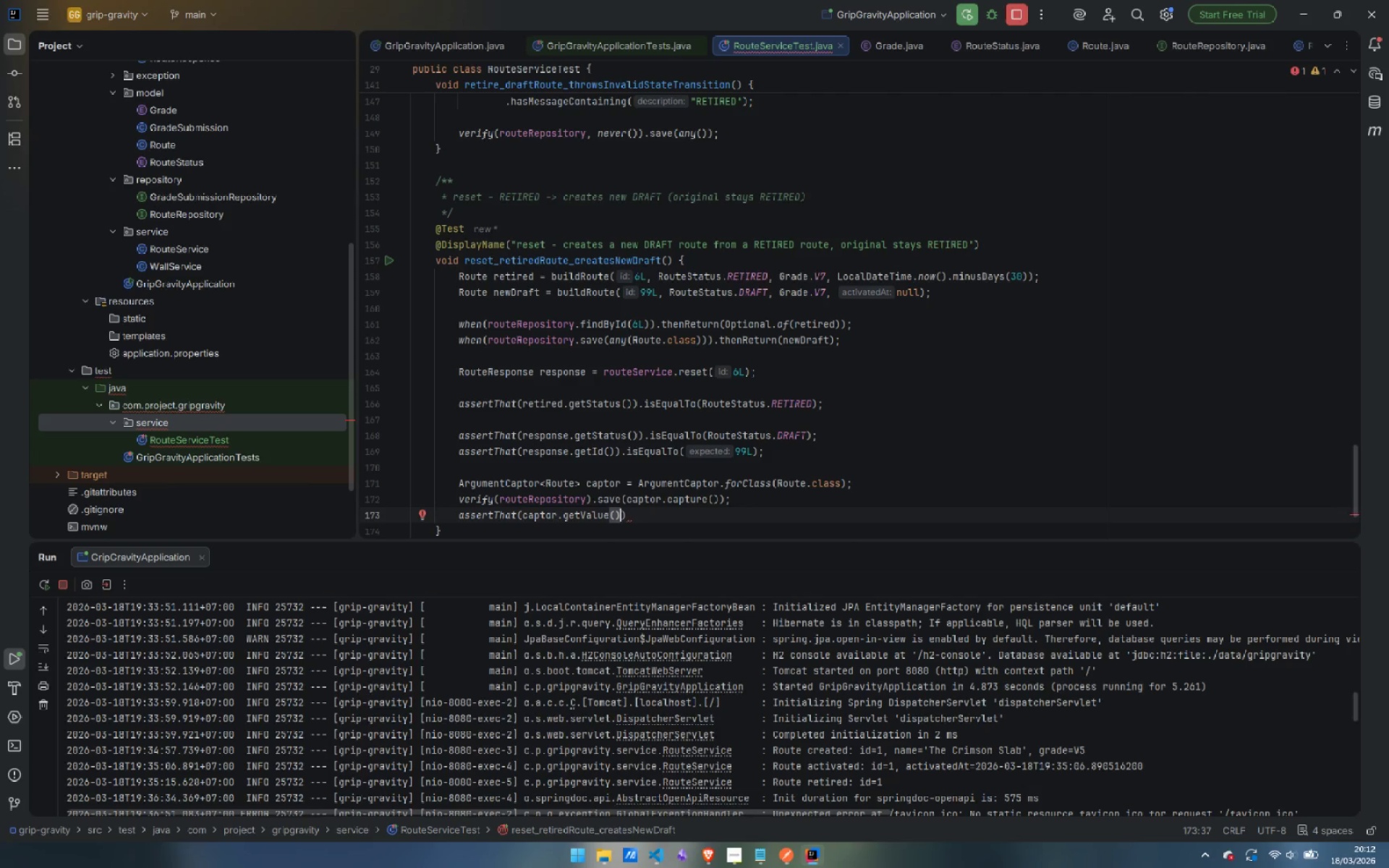 
type(.getS)
 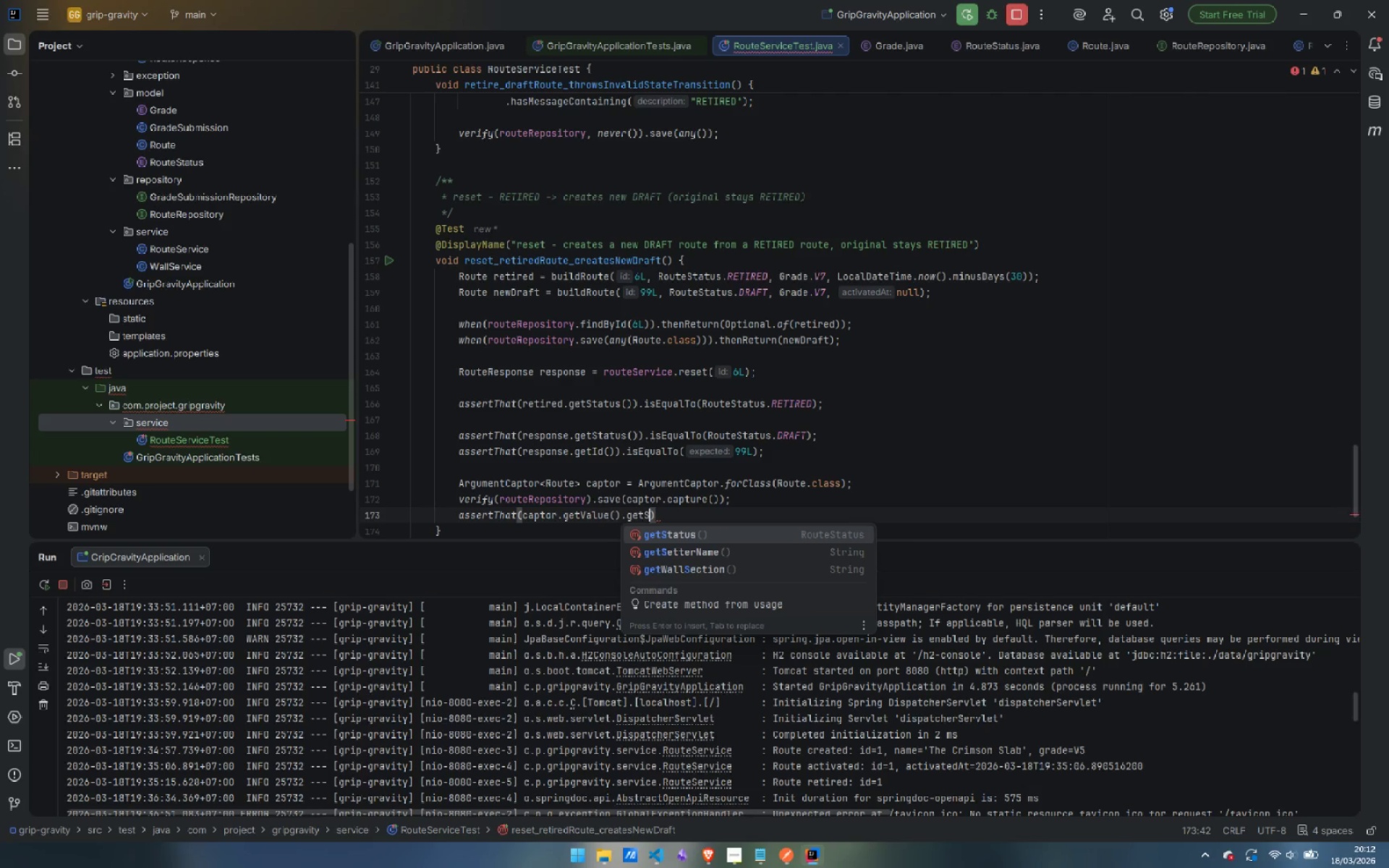 
key(Enter)
 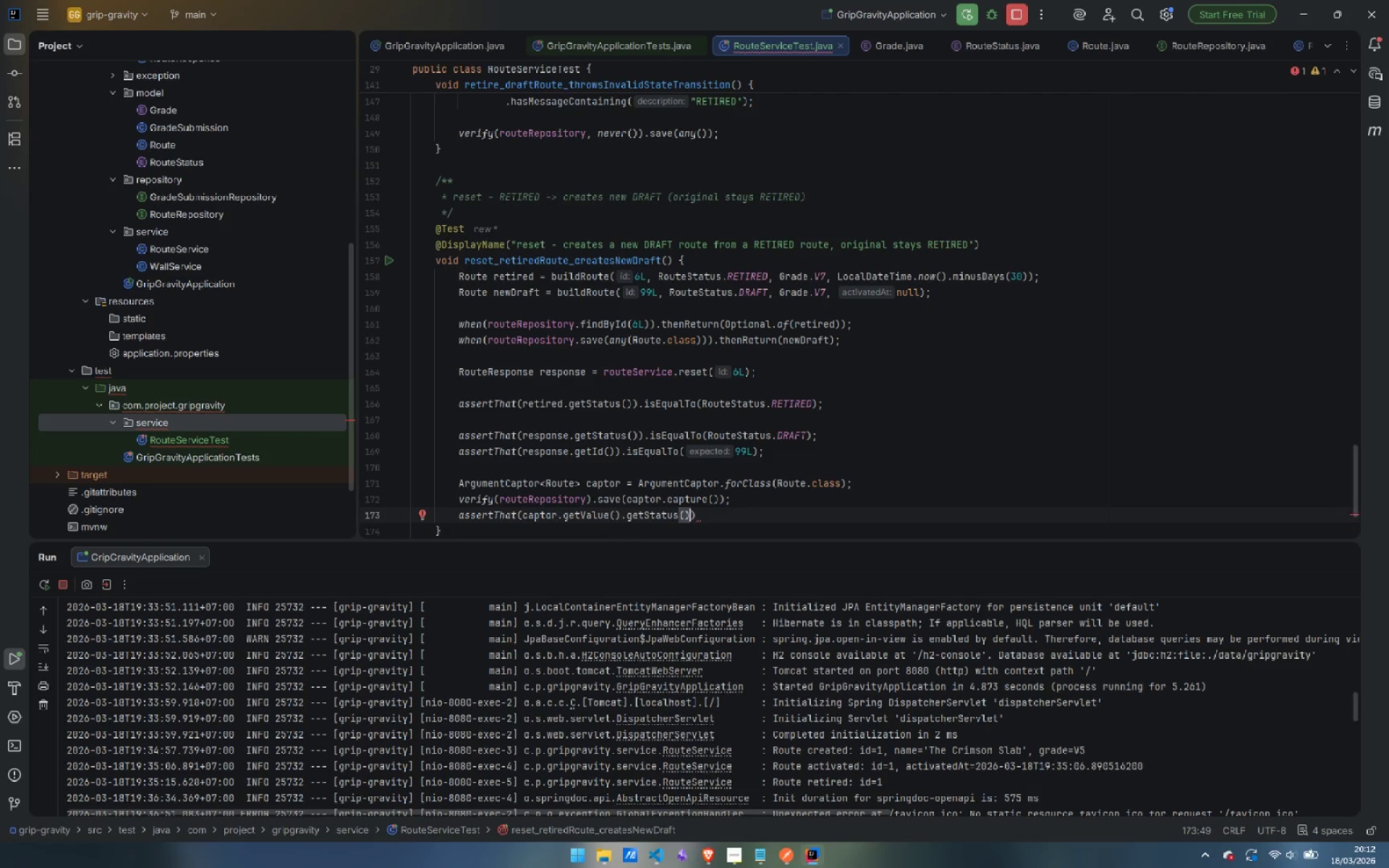 
key(ArrowRight)
 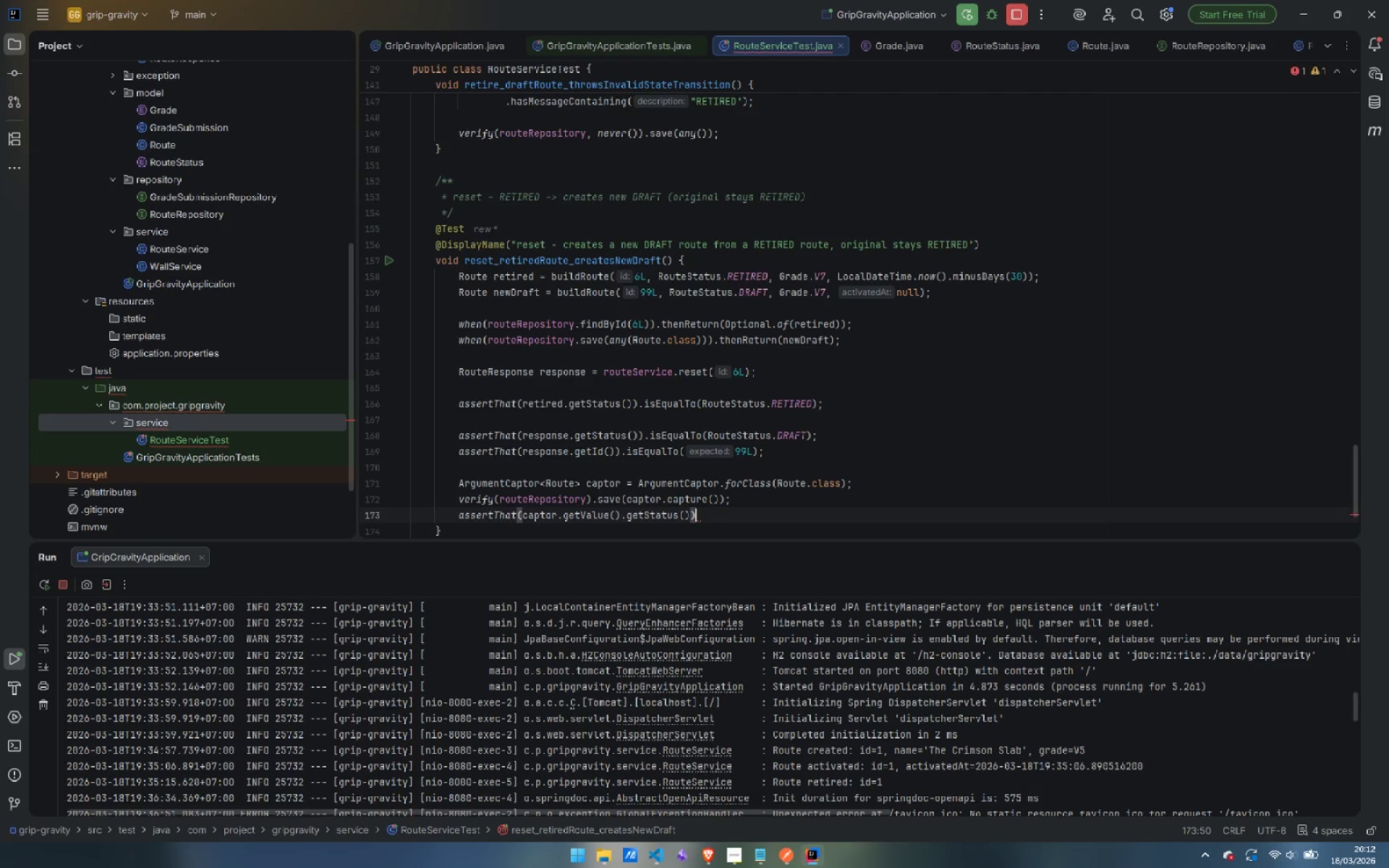 
type(.is)
 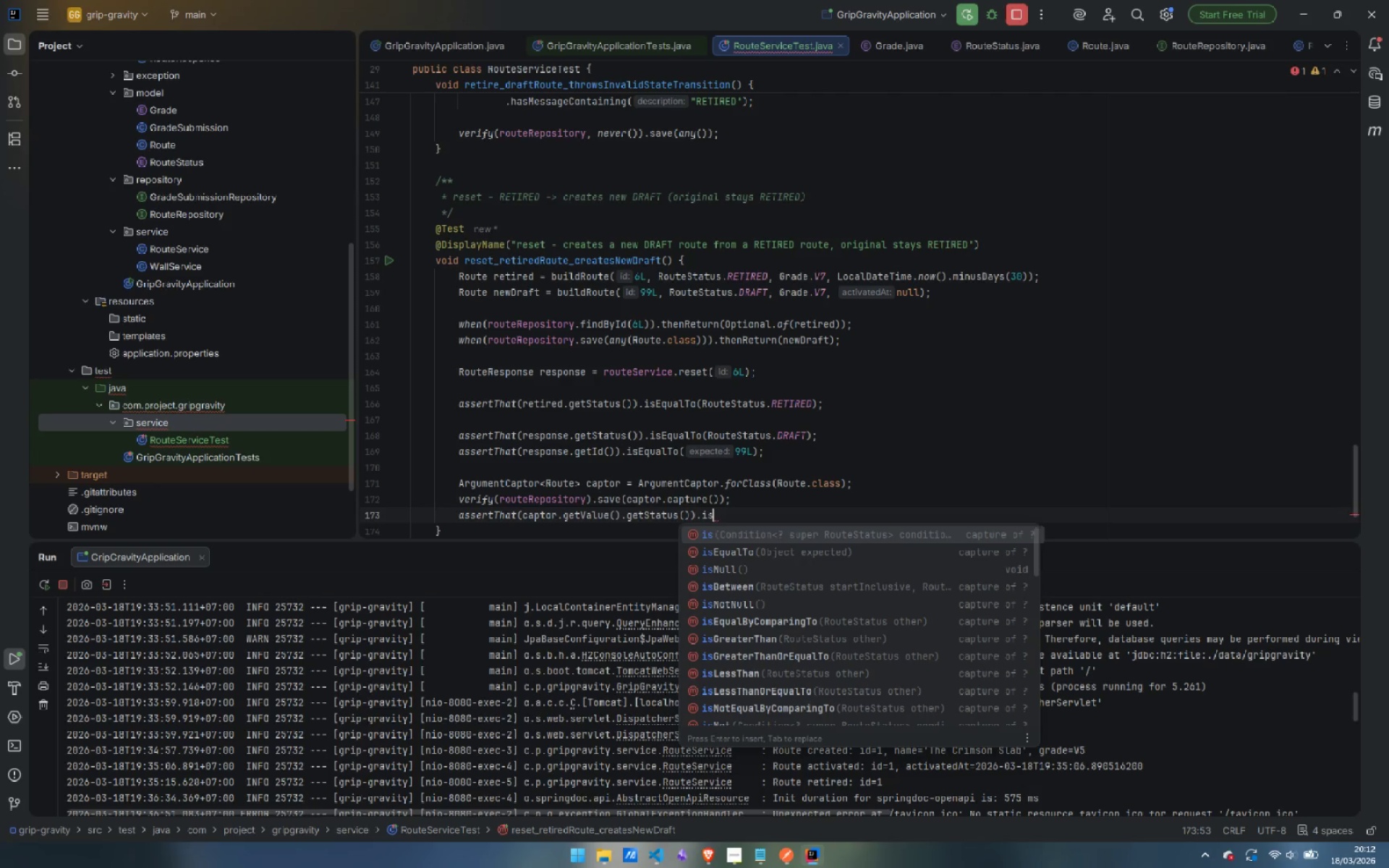 
hold_key(key=ShiftLeft, duration=0.41)
 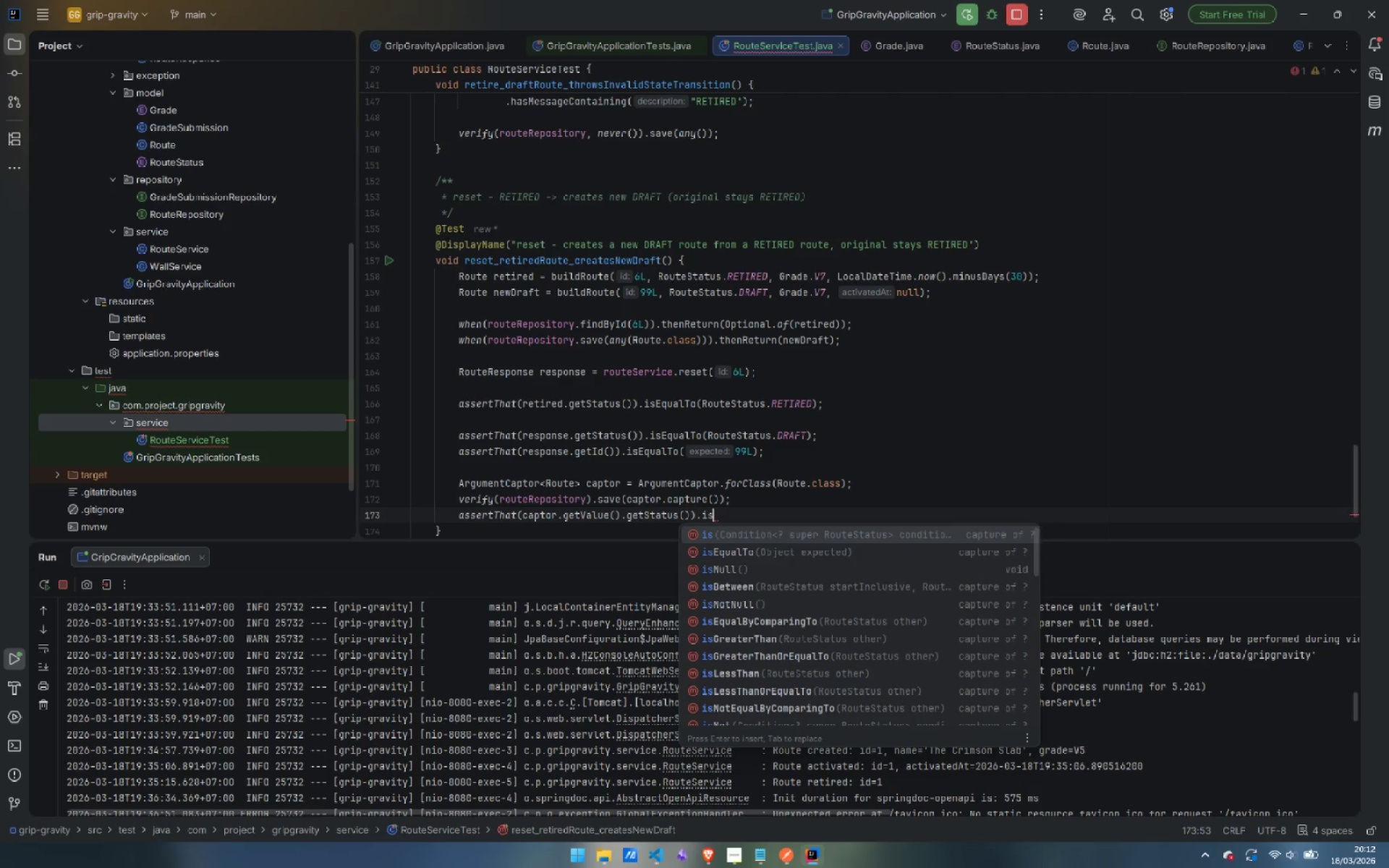 
key(ArrowDown)
 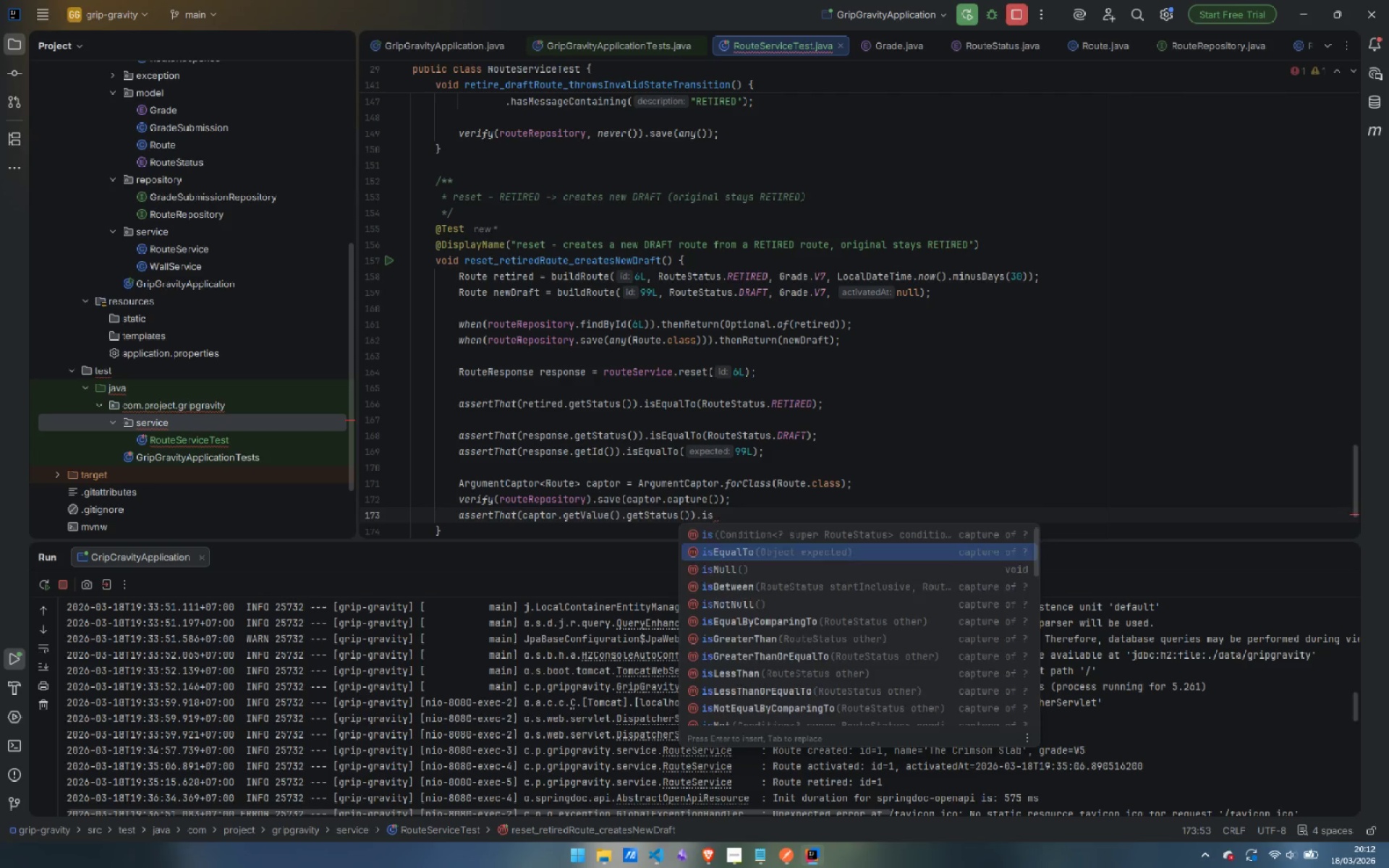 
key(Enter)
 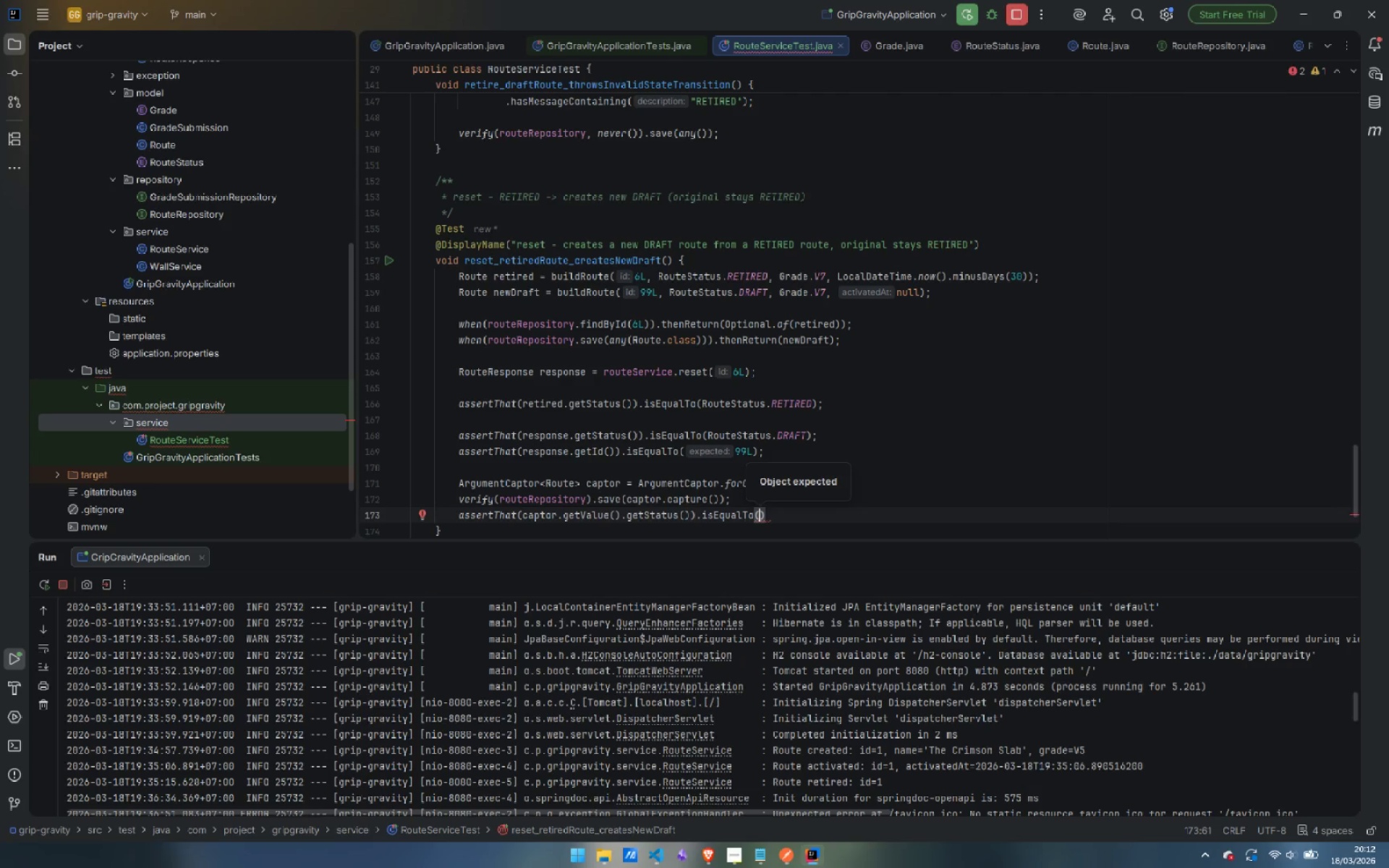 
type(RouteS)
 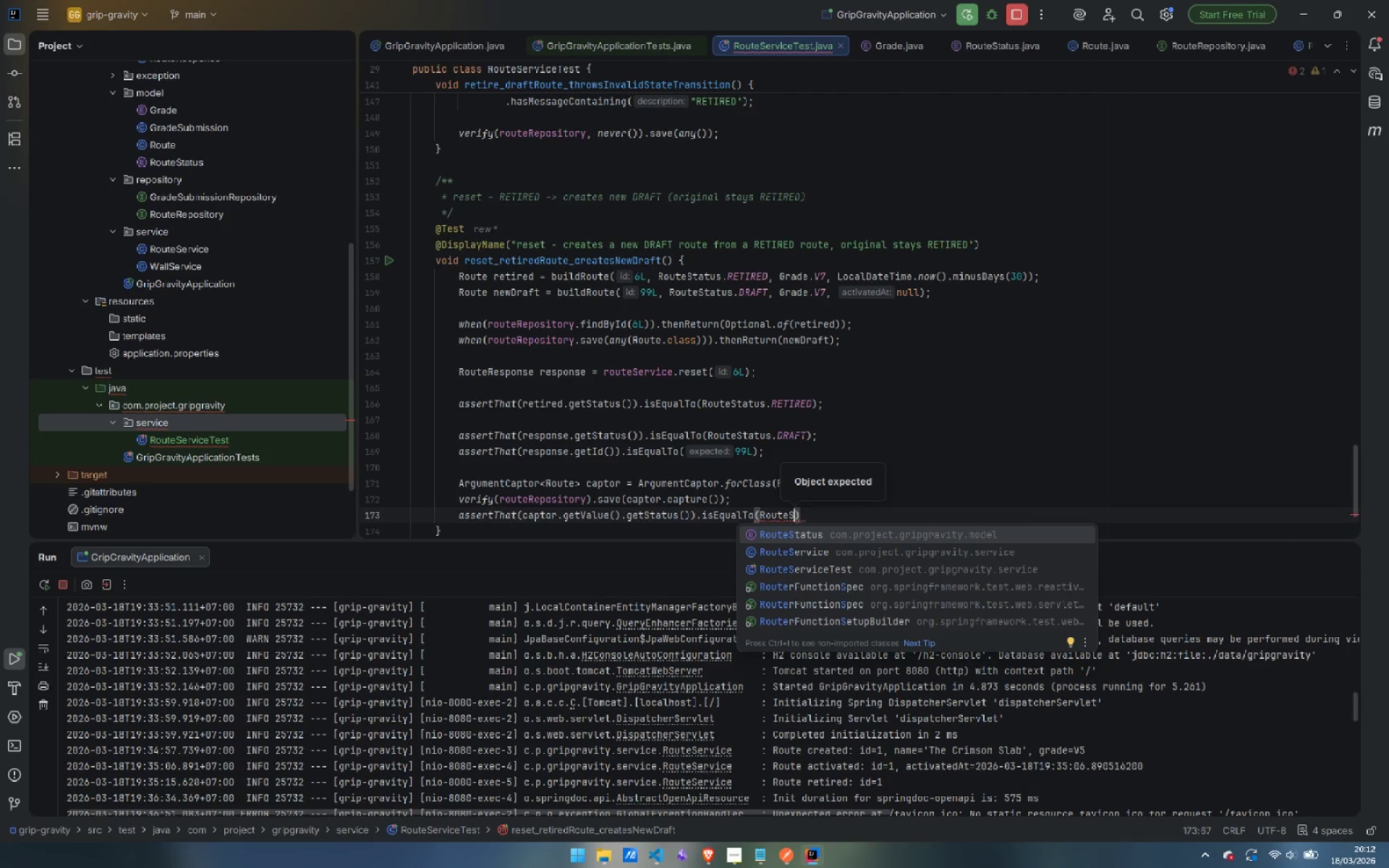 
key(Enter)
 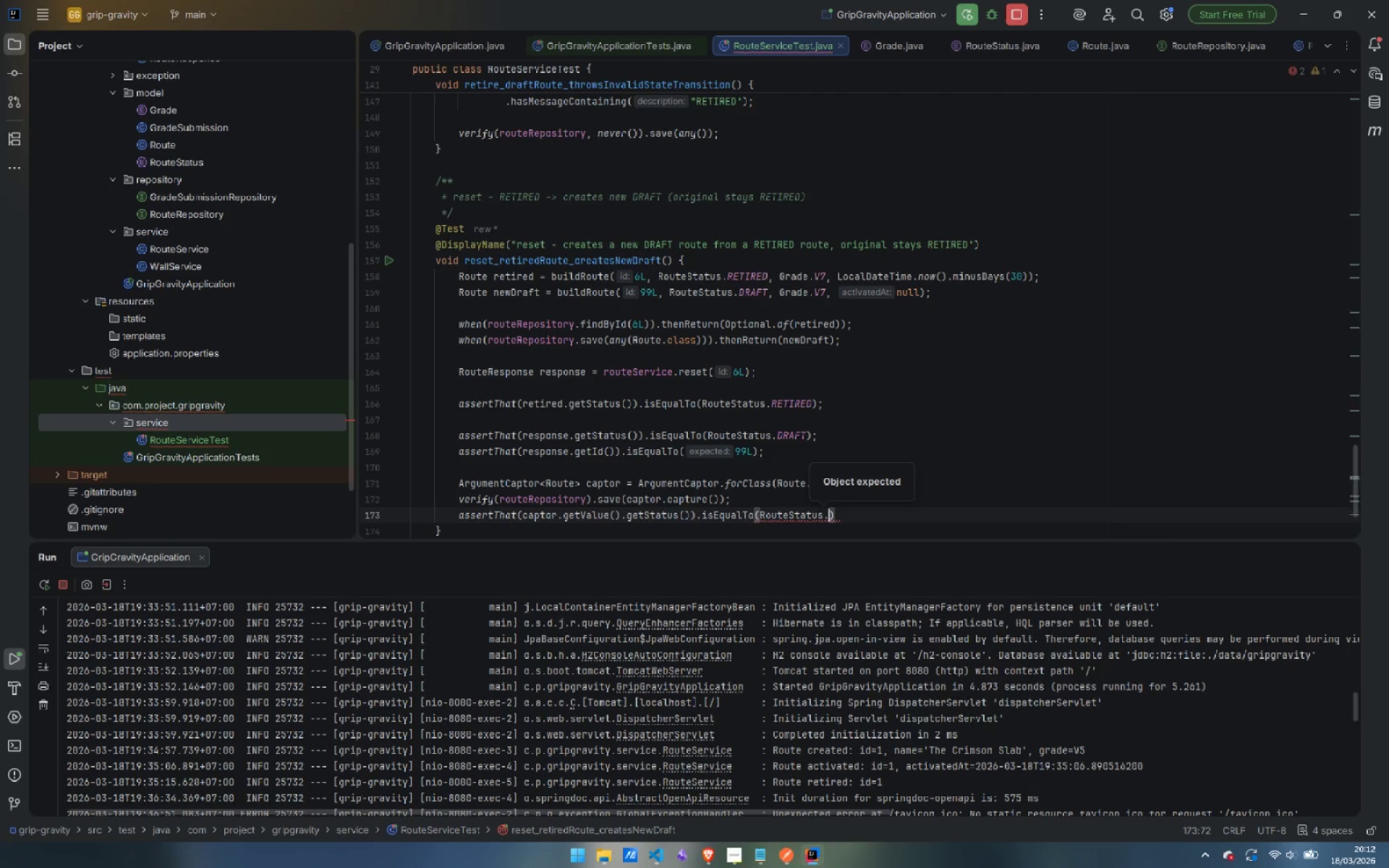 
type(.DRA)
 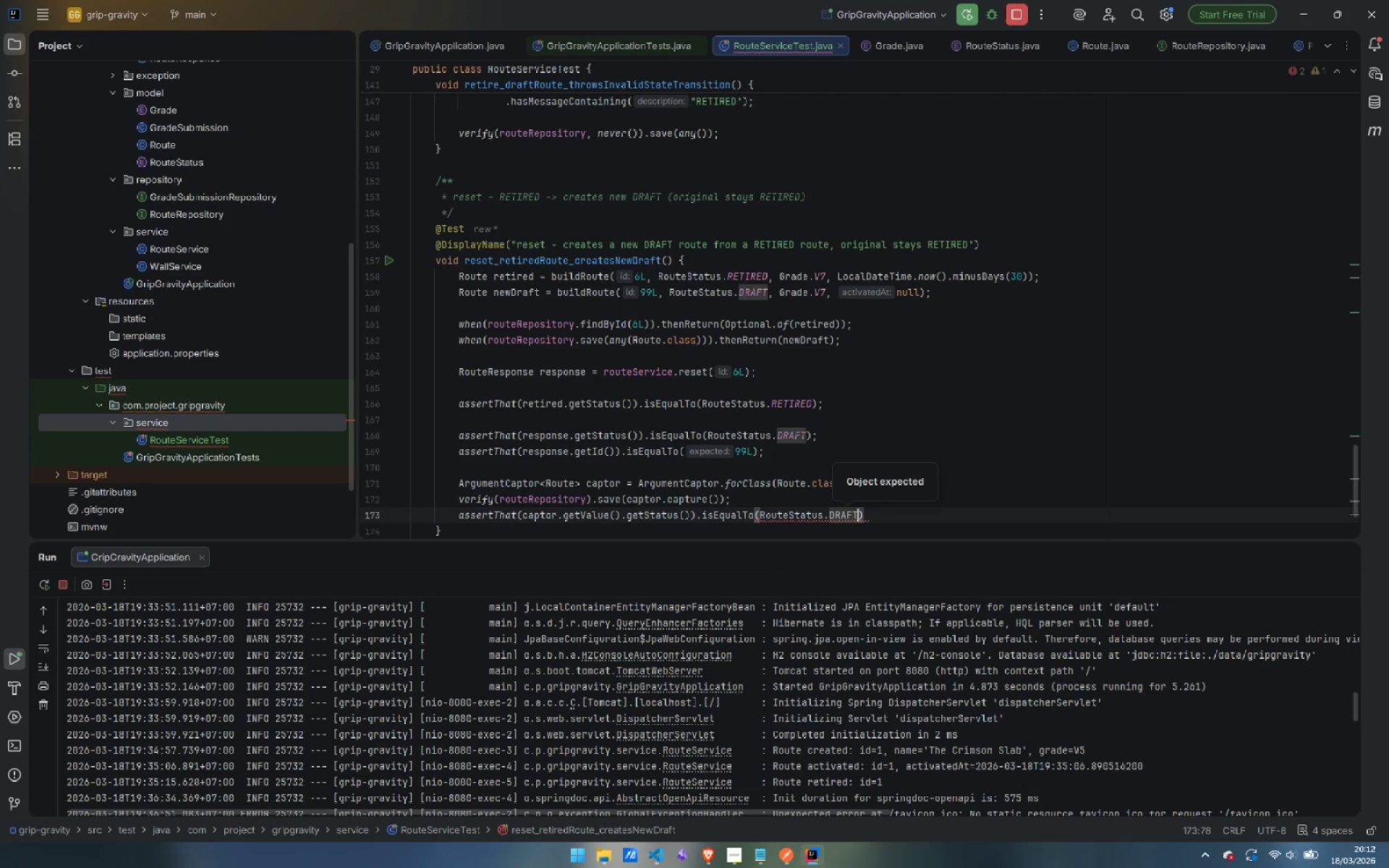 
 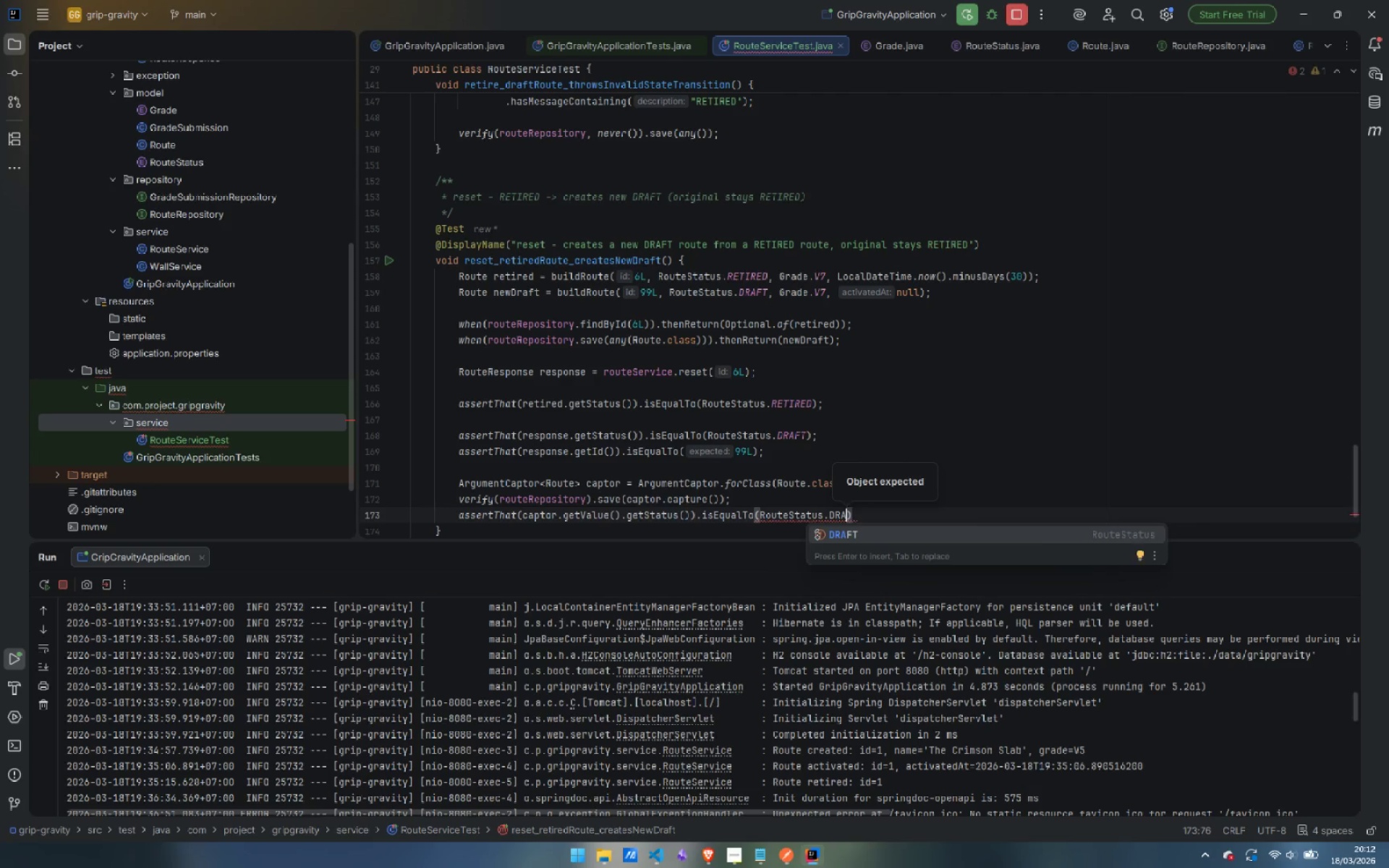 
key(Enter)
 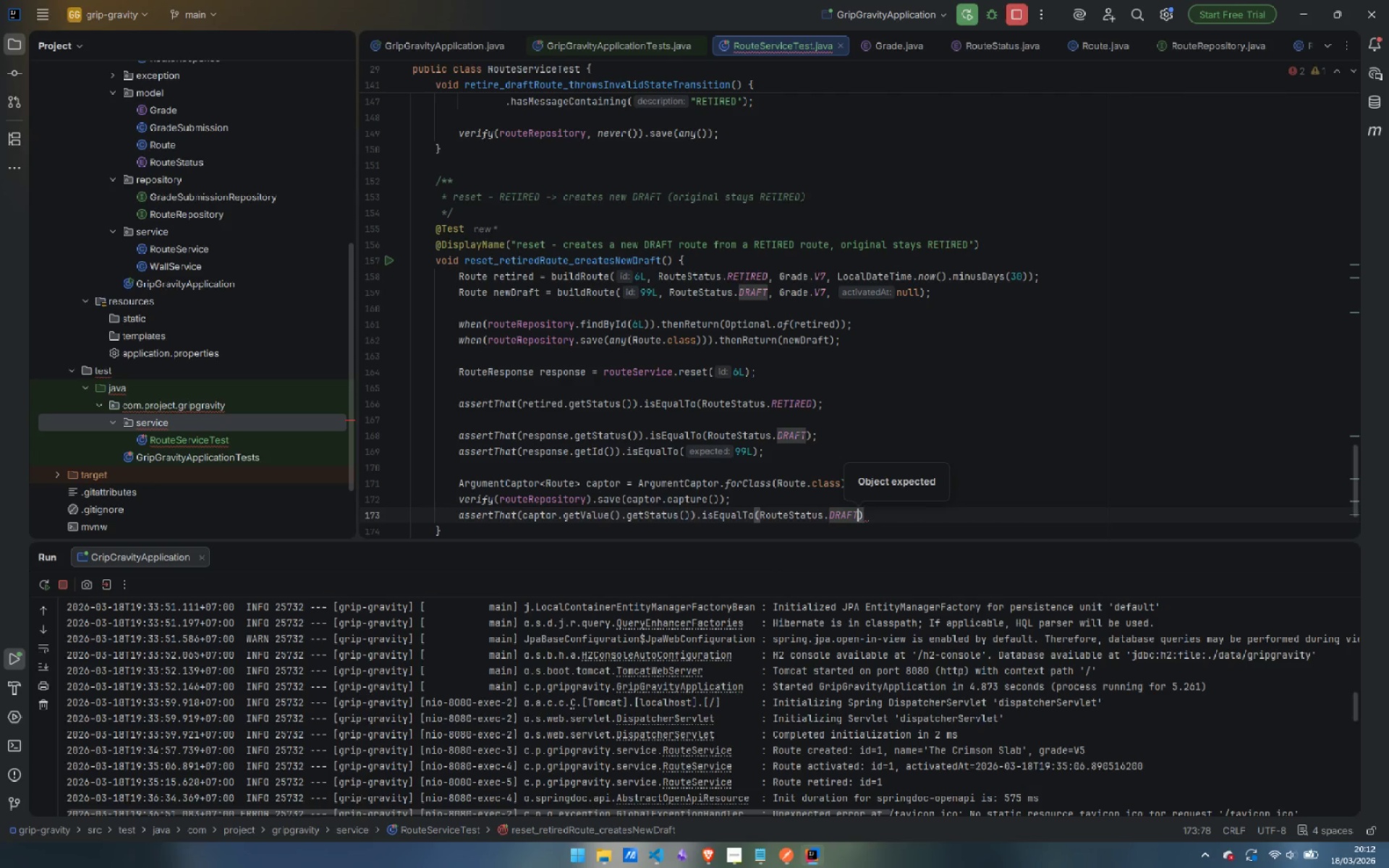 
key(ArrowRight)
 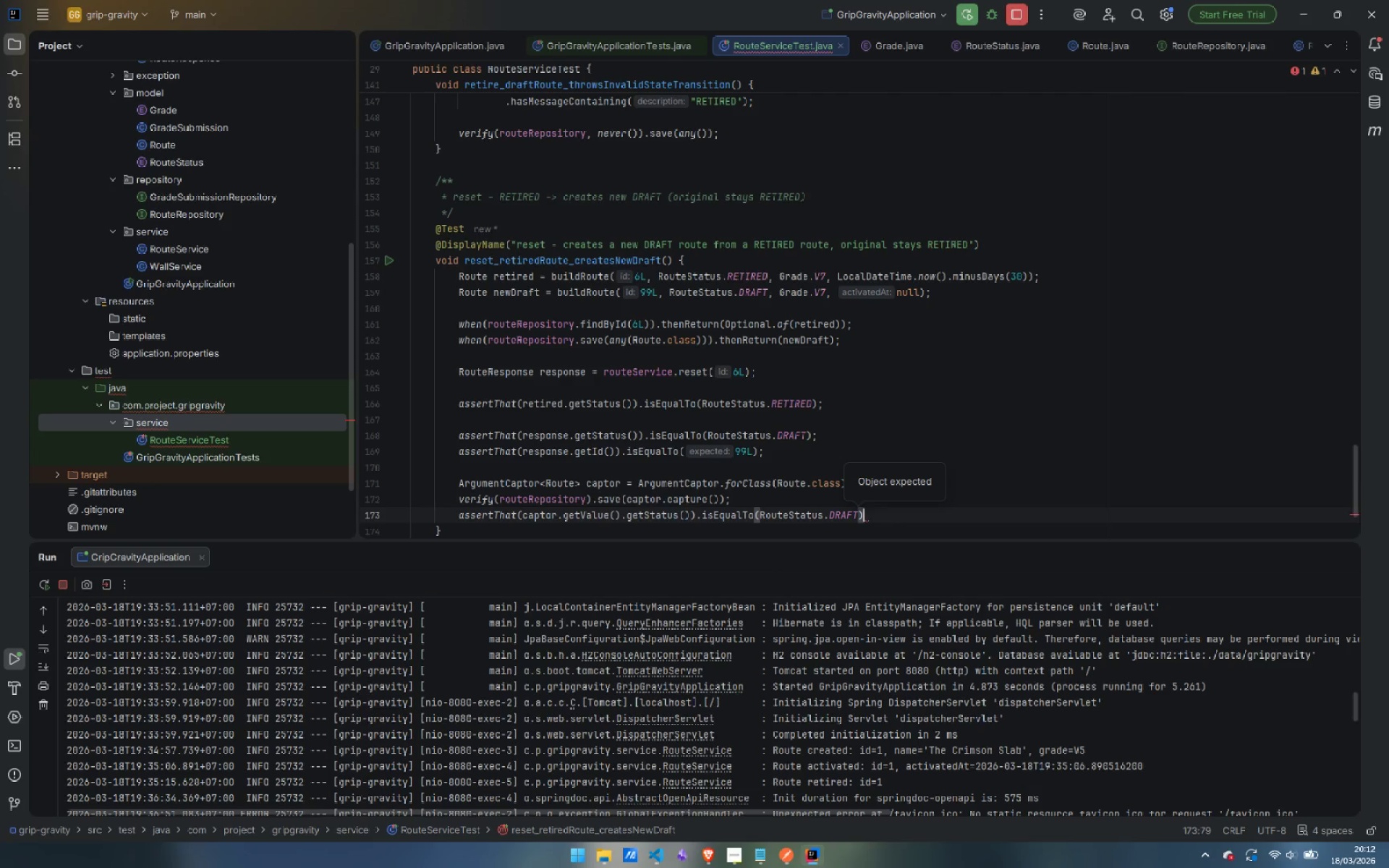 
key(Semicolon)
 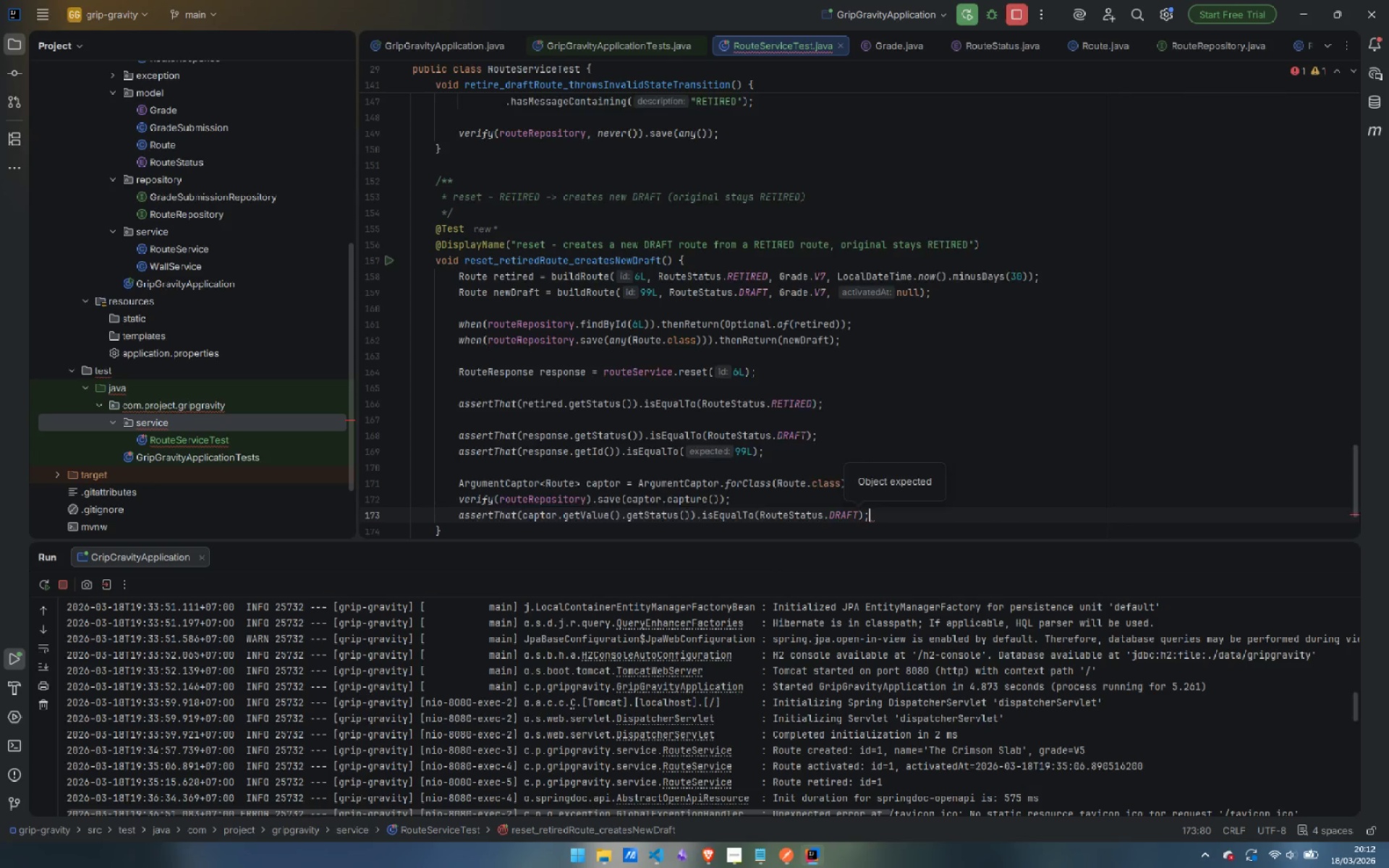 
key(Enter)
 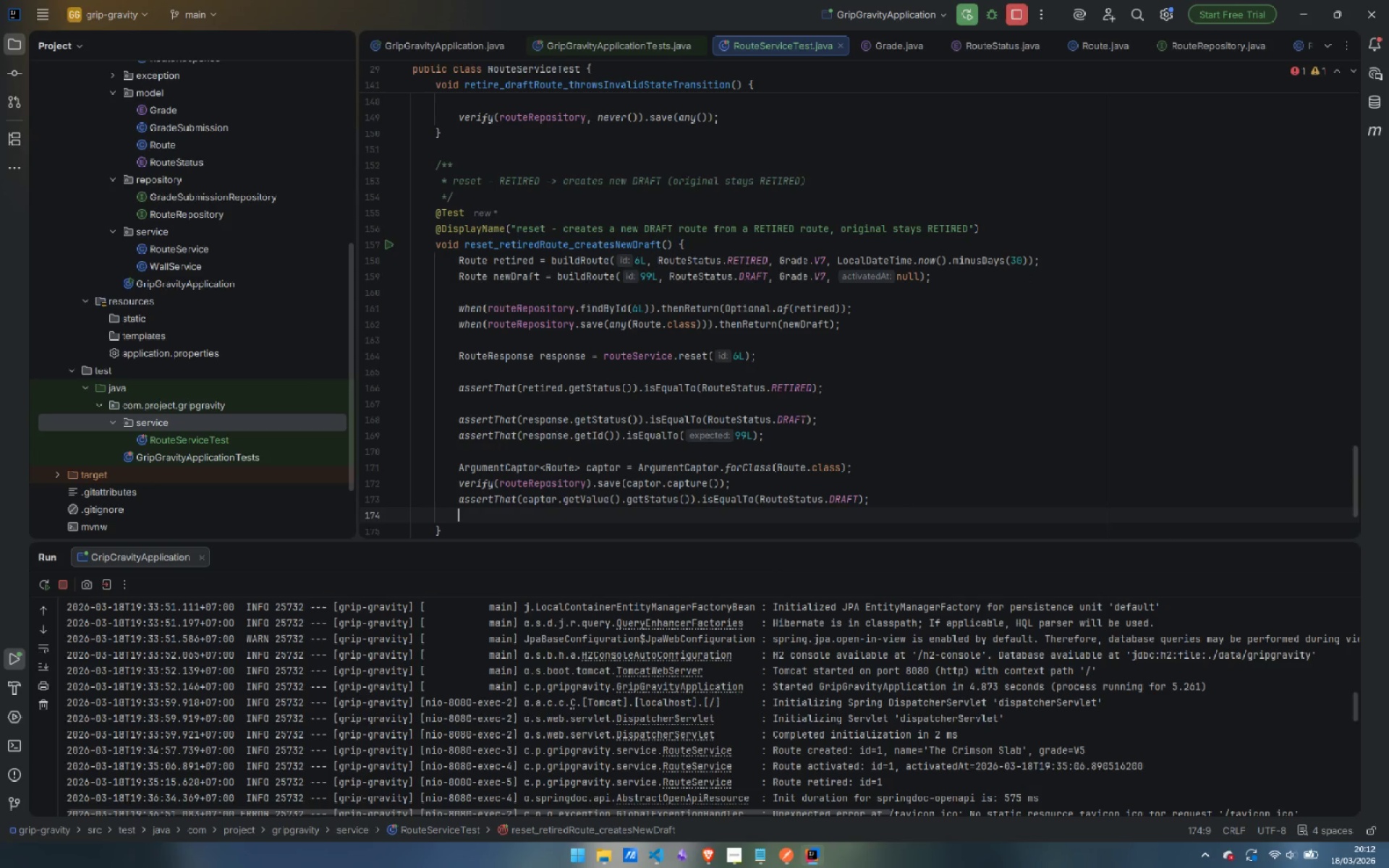 
type(asse)
 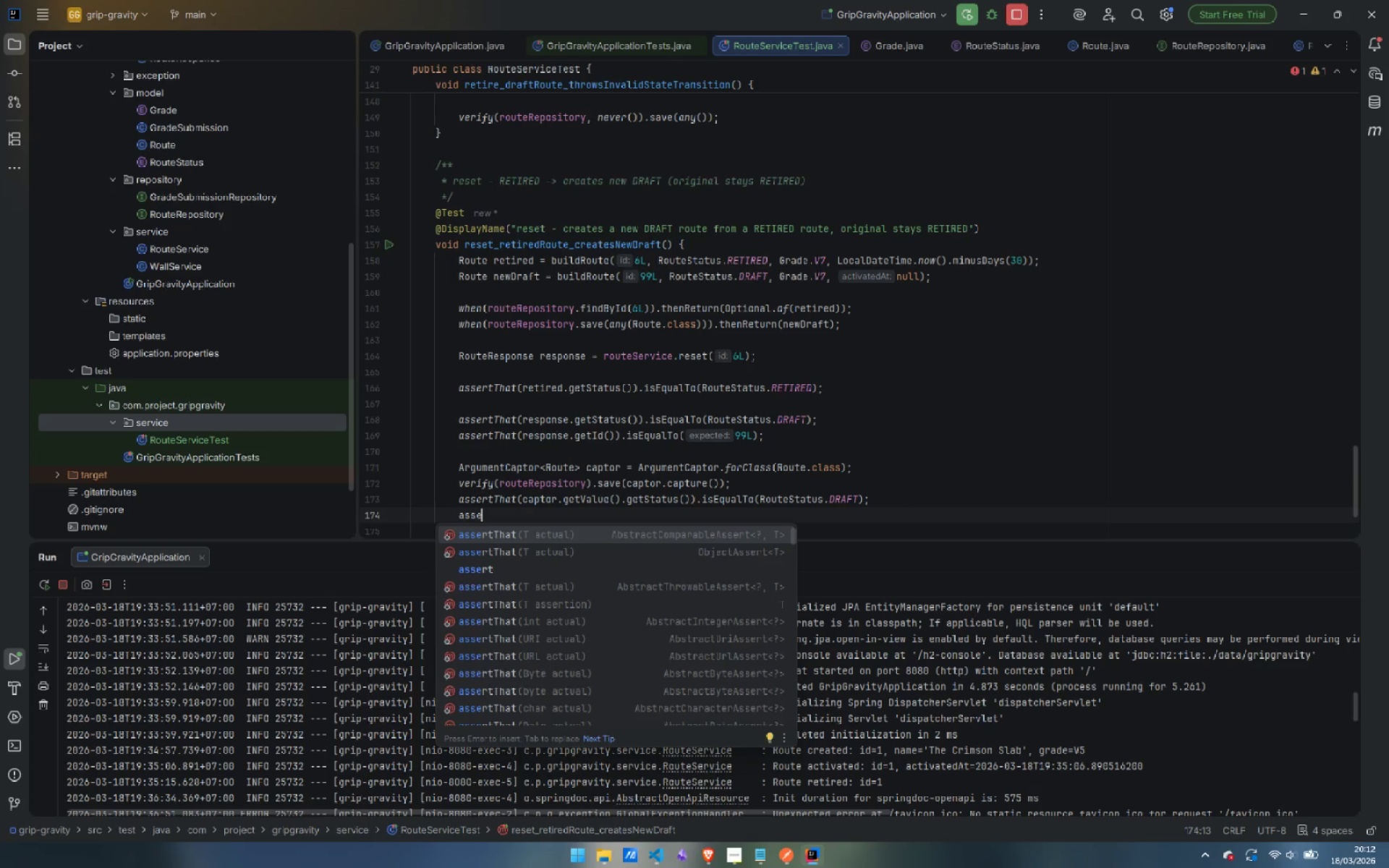 
key(Enter)
 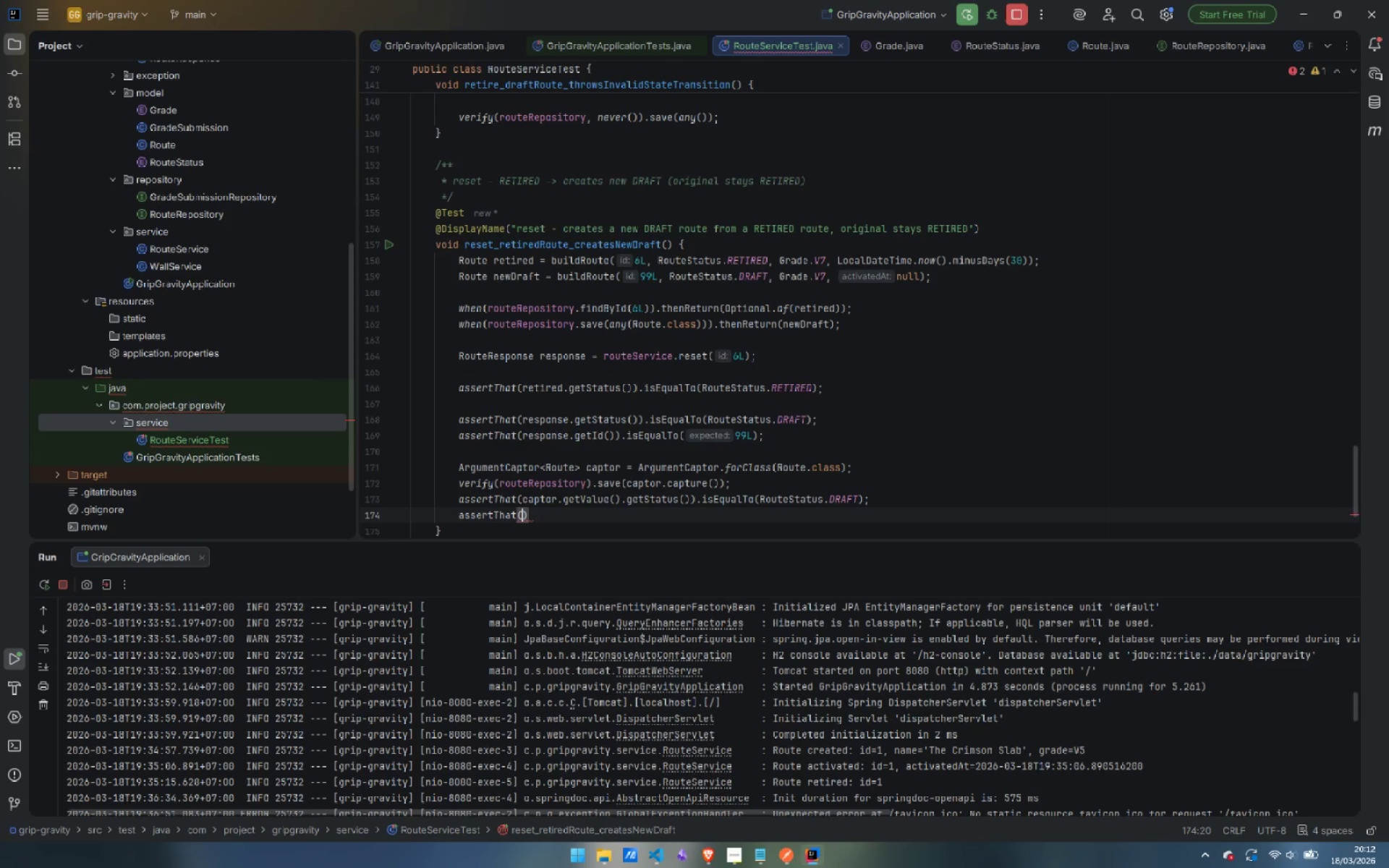 
type(cap)
 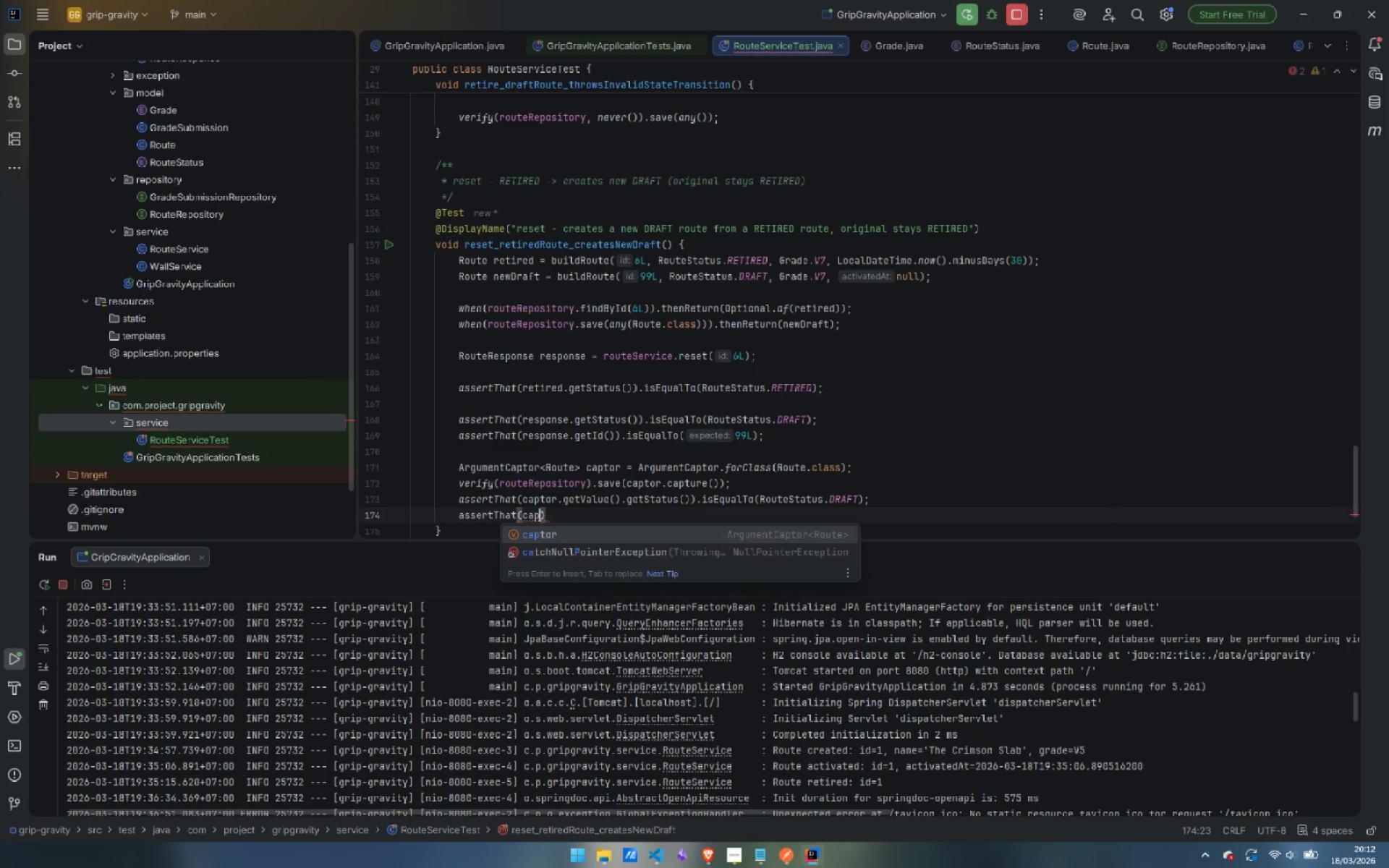 
key(Enter)
 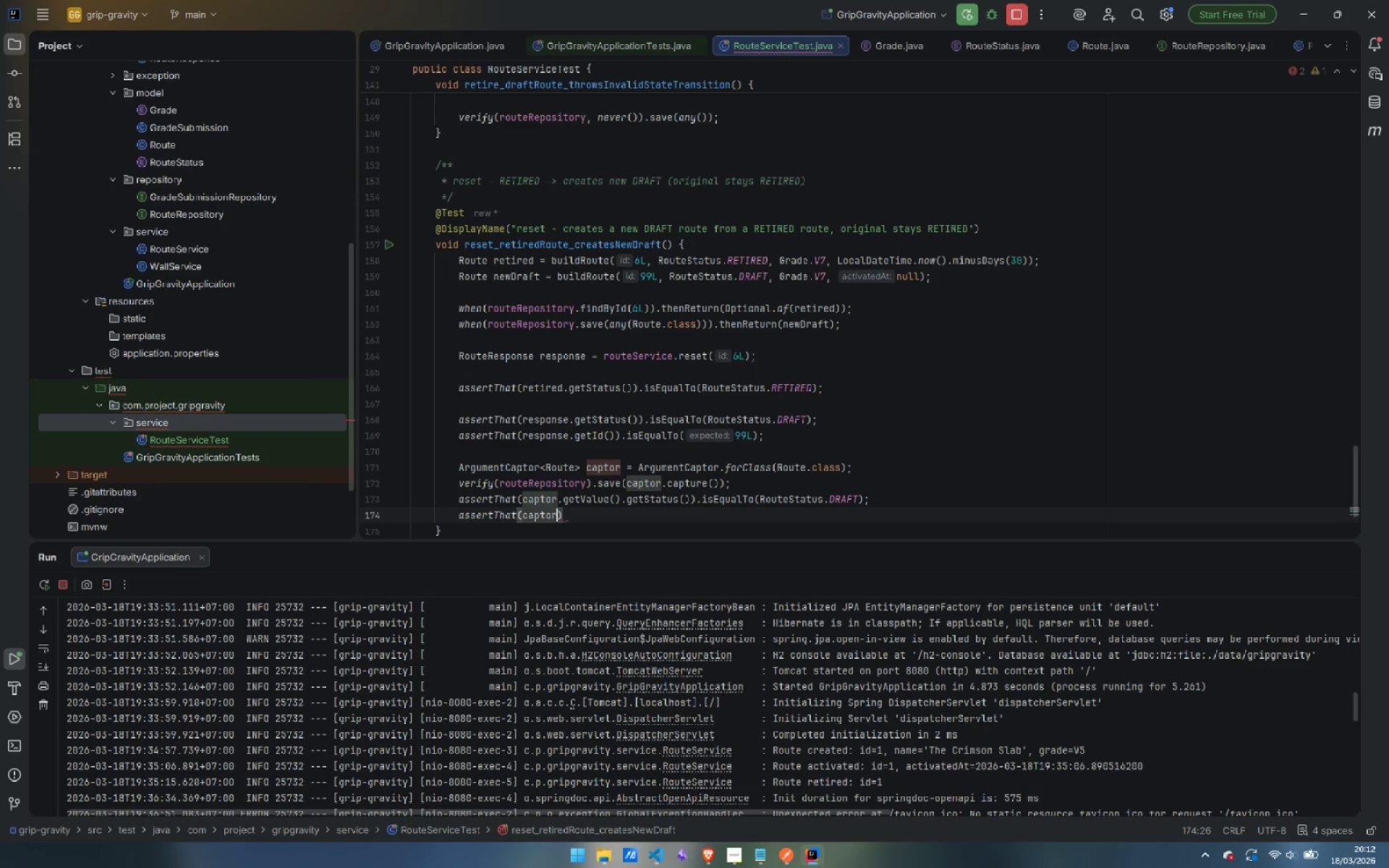 
type(.getV)
 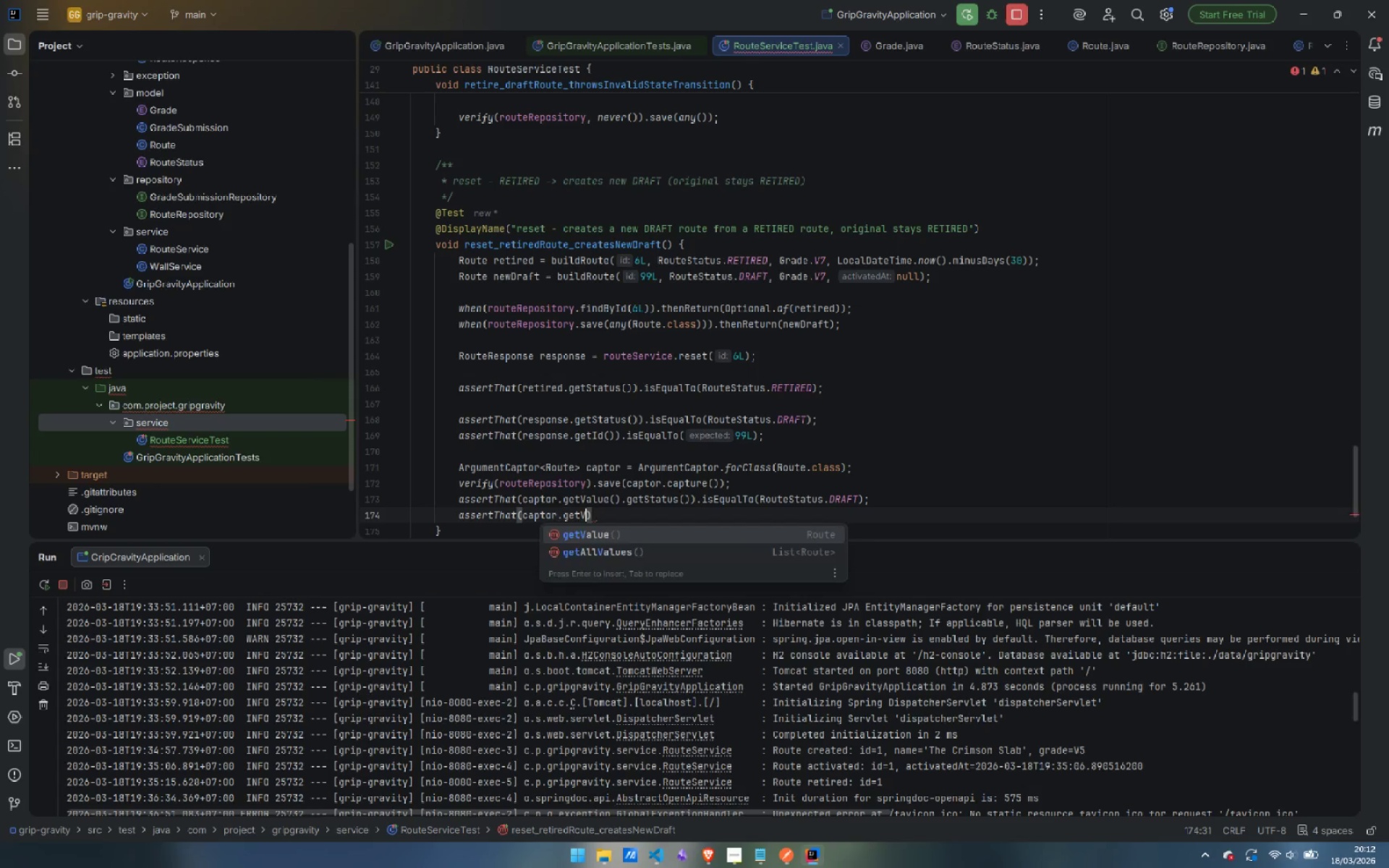 
key(Enter)
 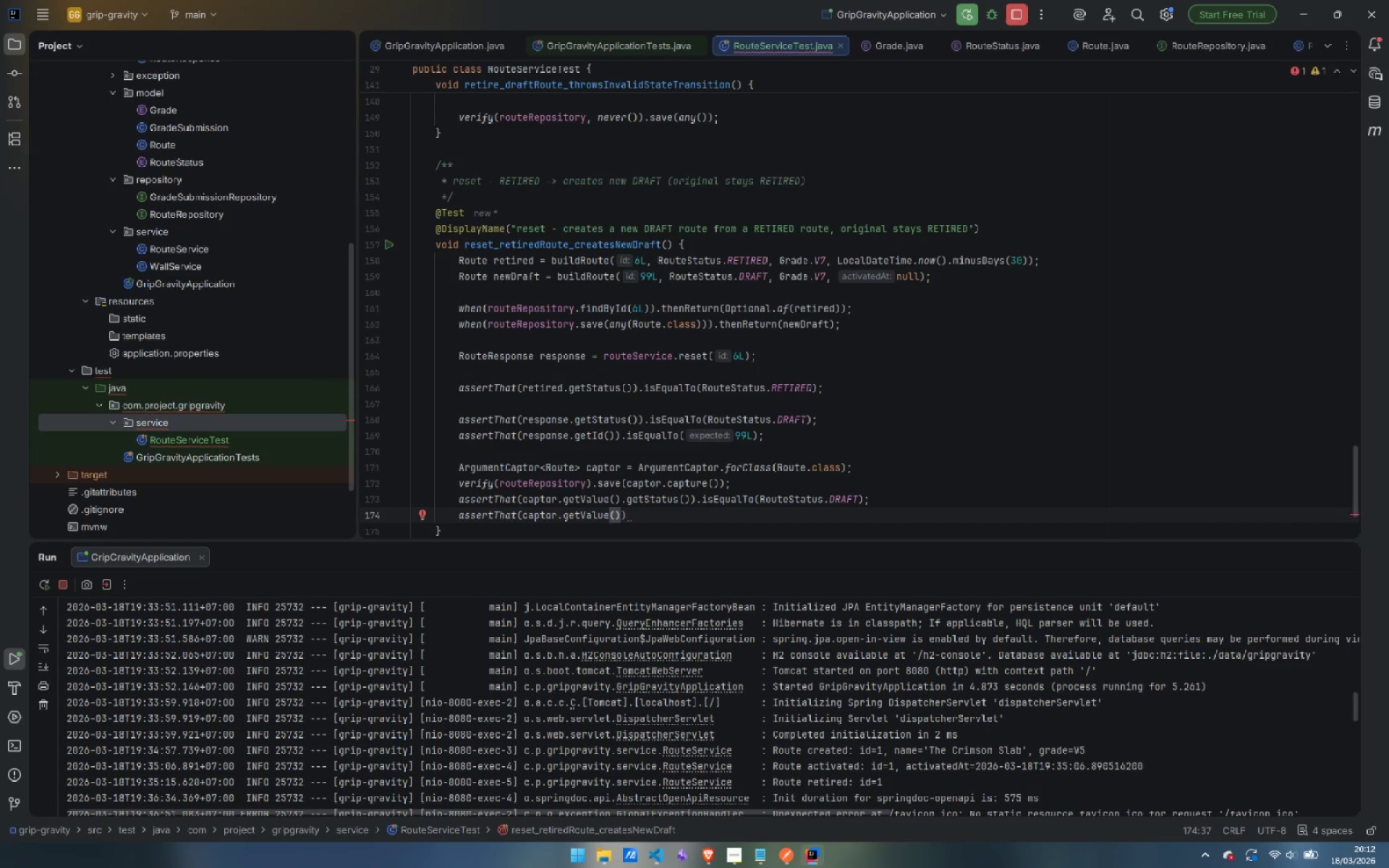 
type(.getI)
 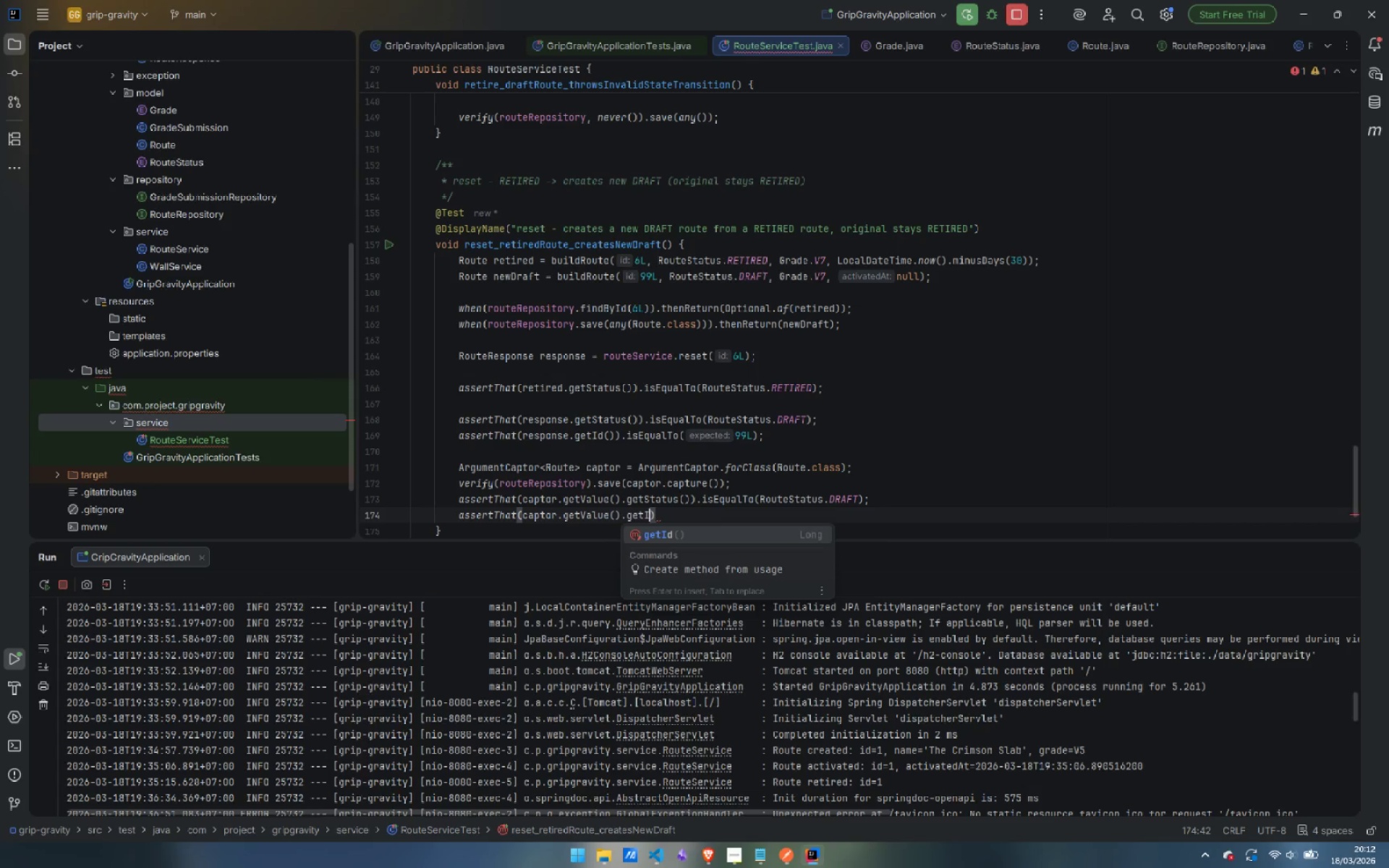 
key(Enter)
 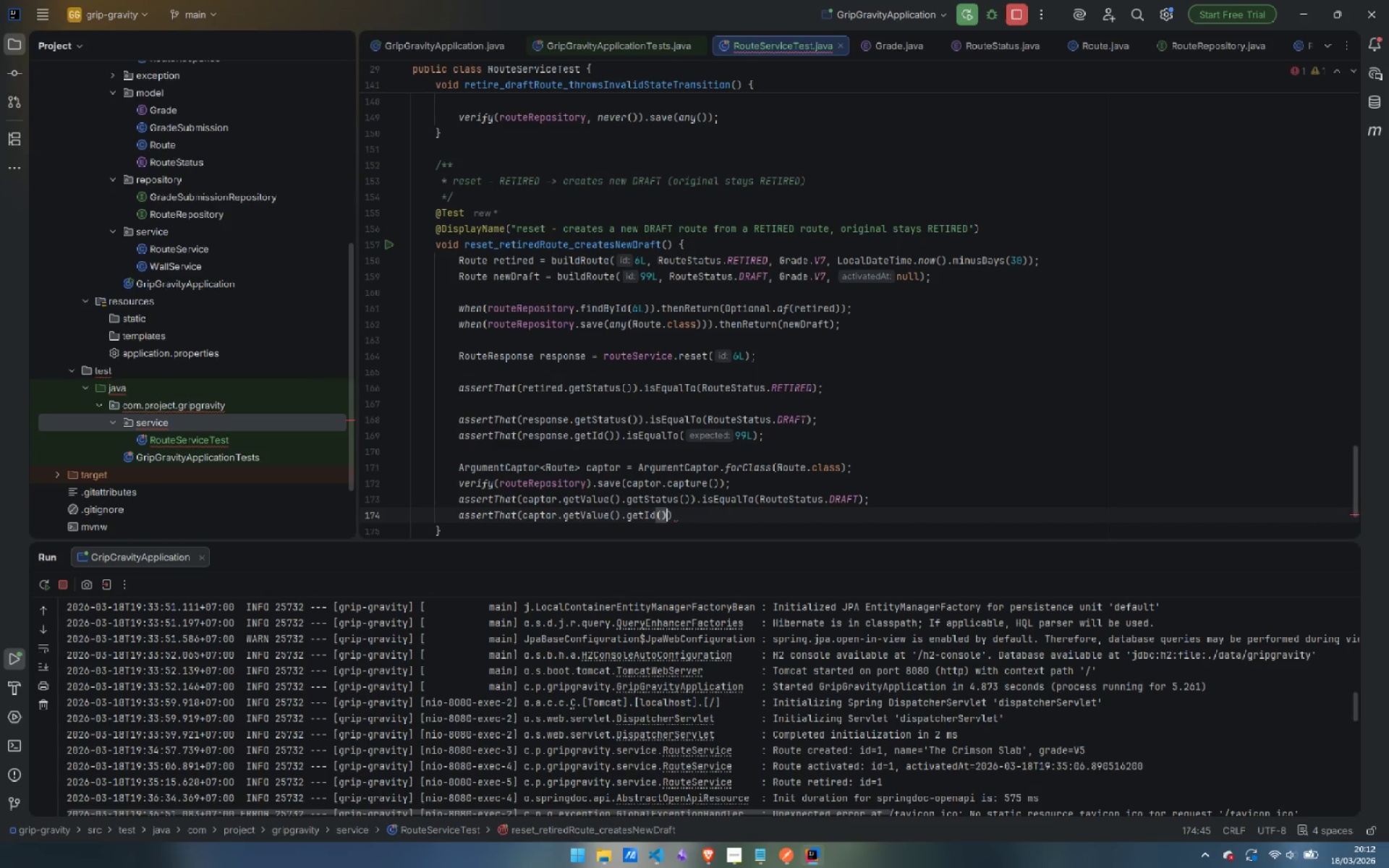 
key(ArrowRight)
 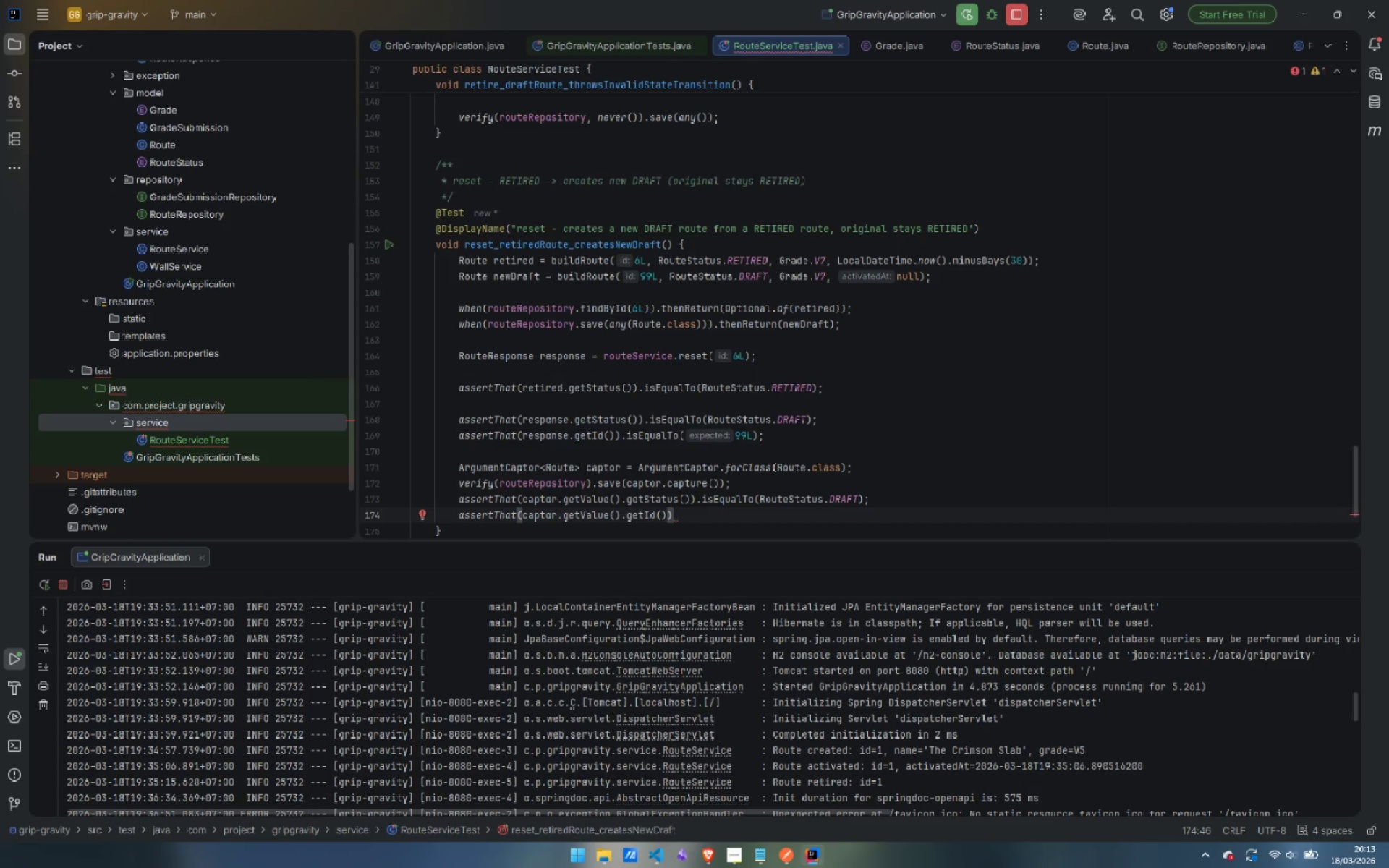 
type(.isN)
 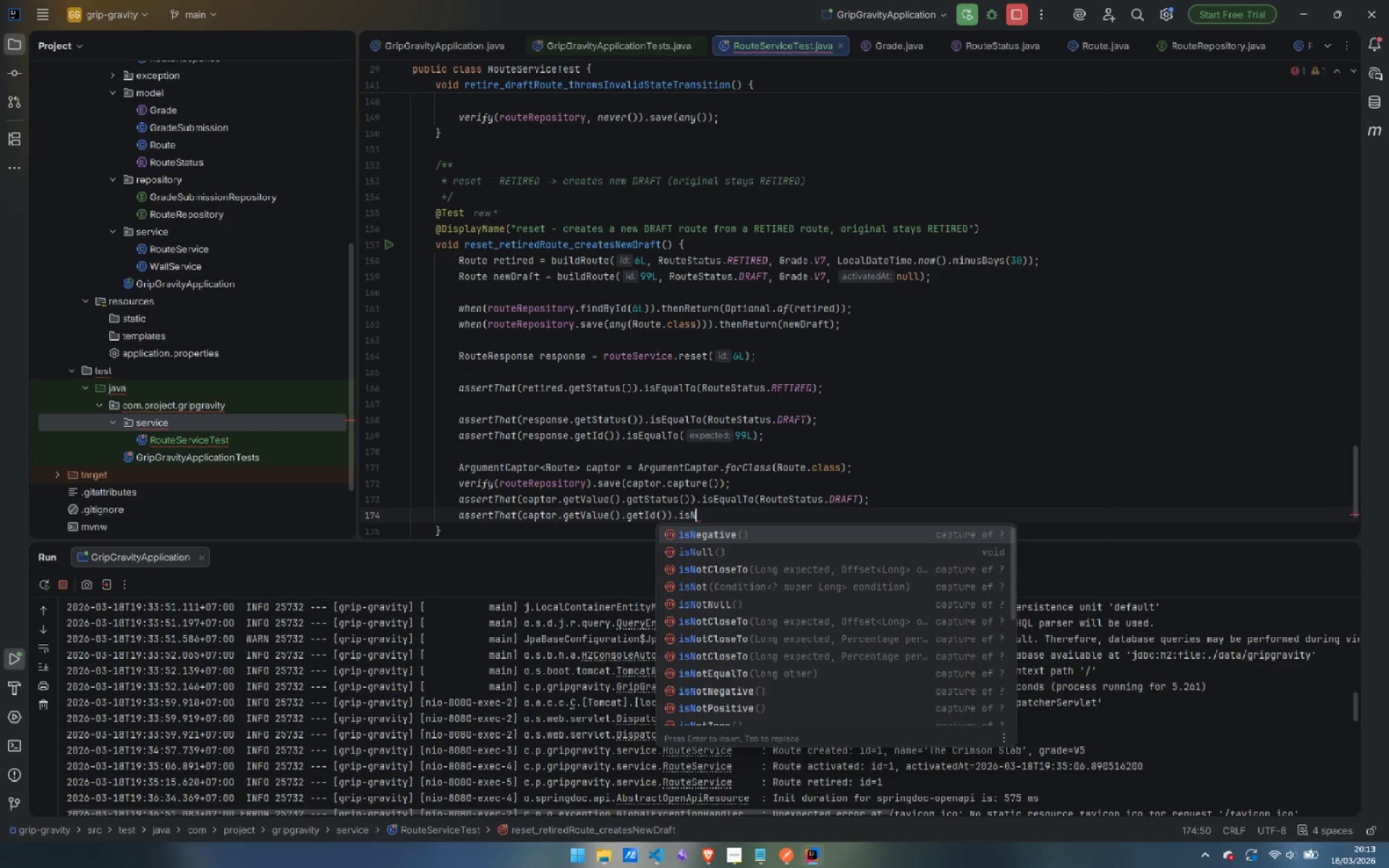 
key(ArrowDown)
 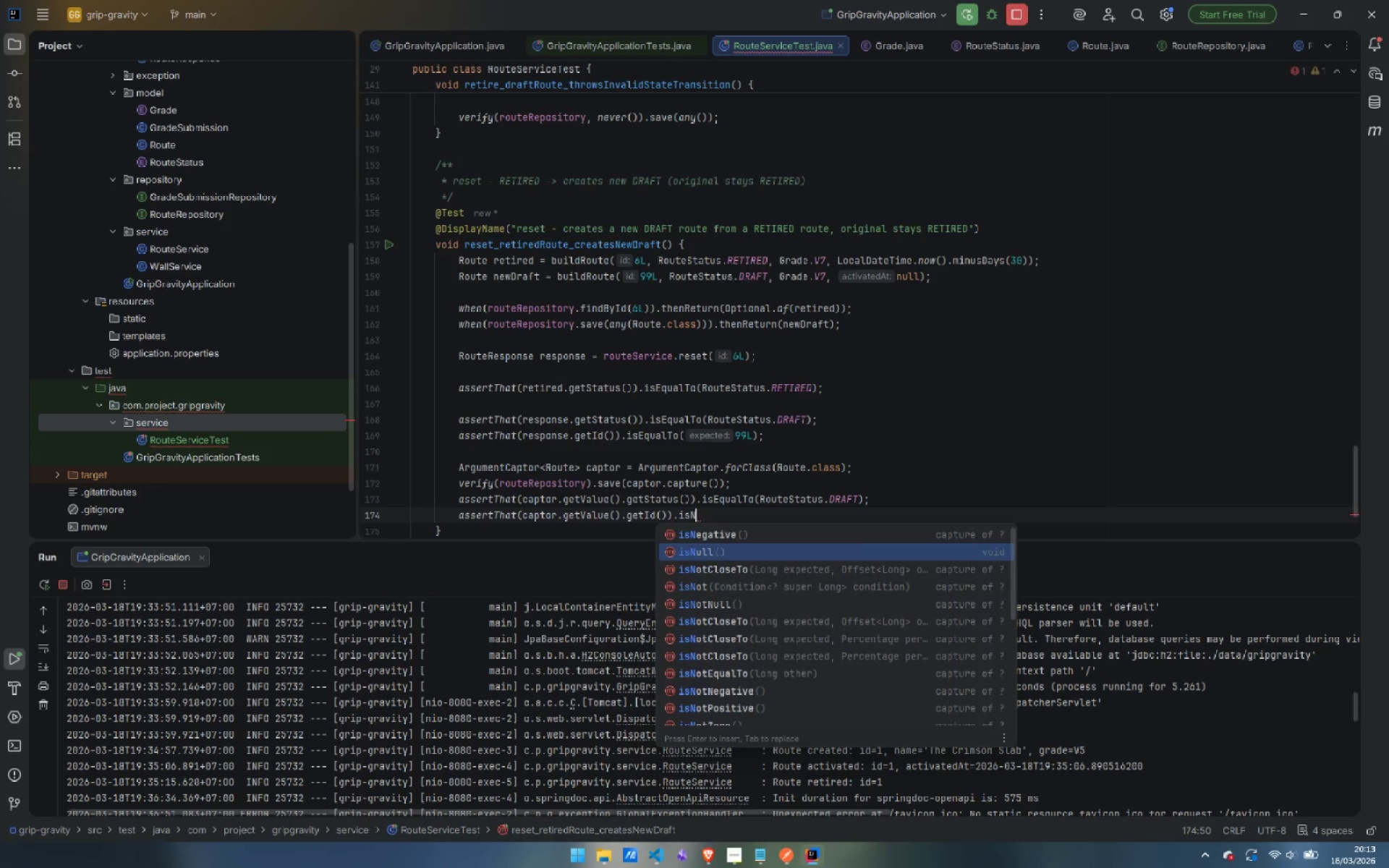 
key(Enter)
 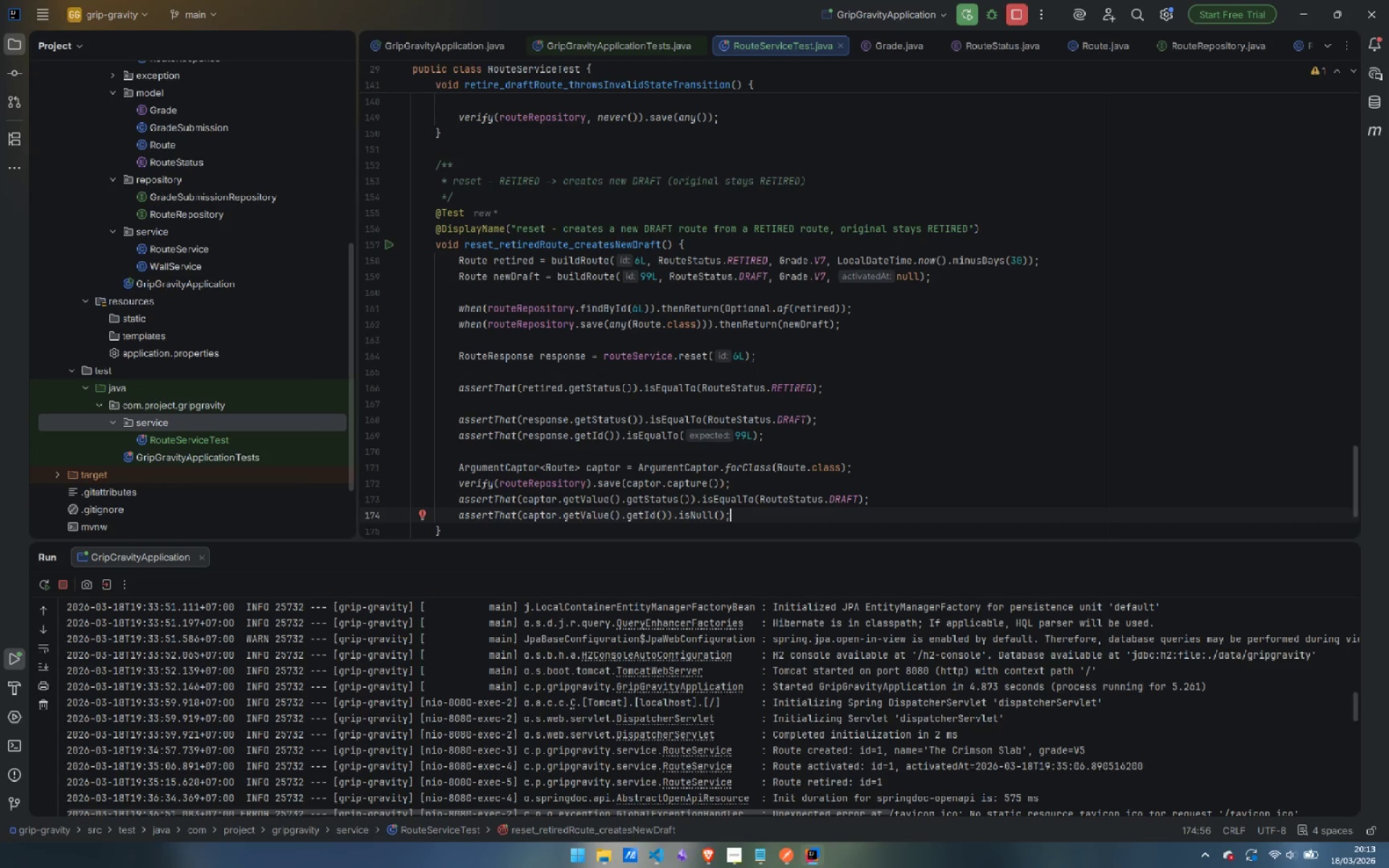 
wait(5.2)
 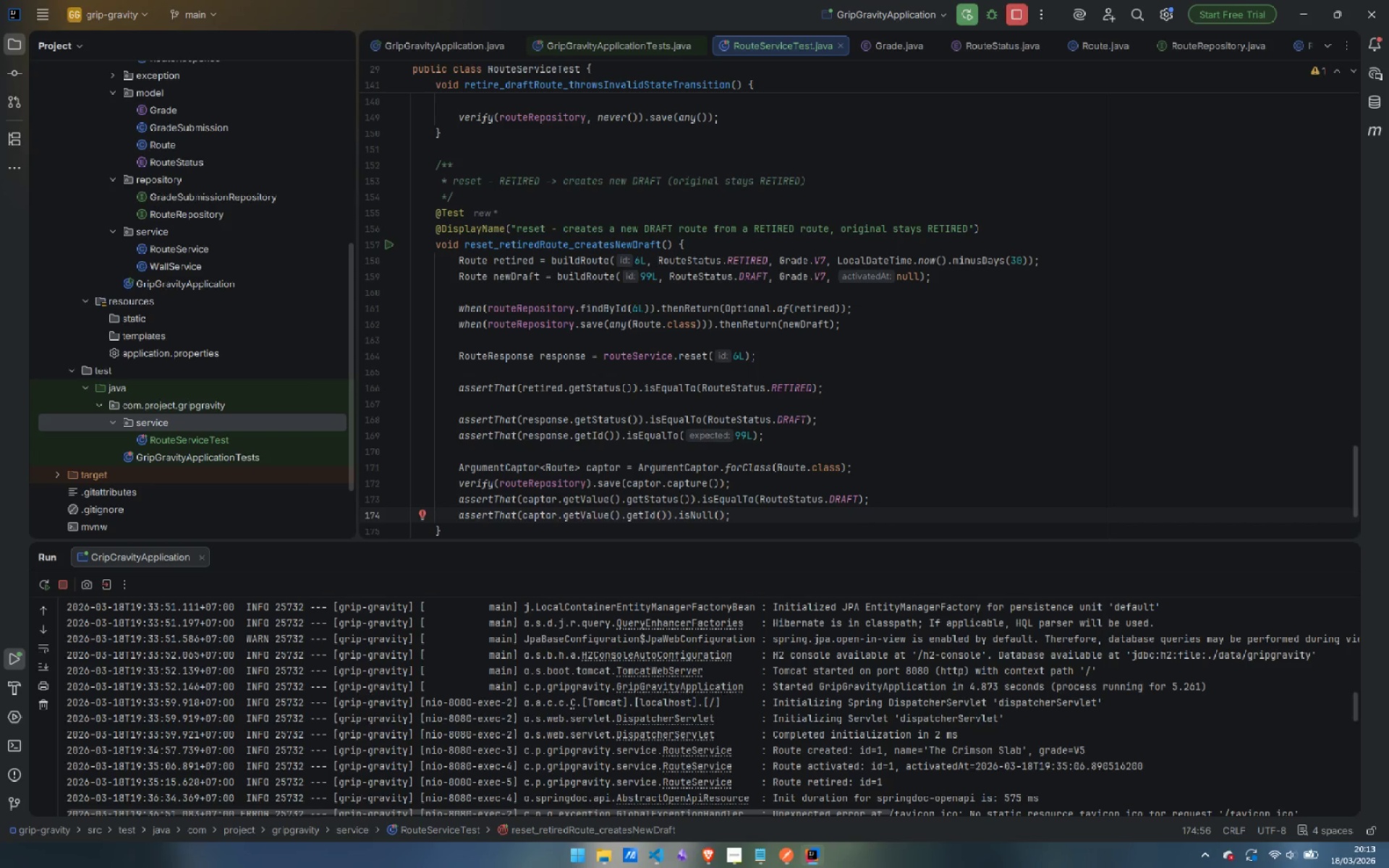 
key(ArrowDown)
 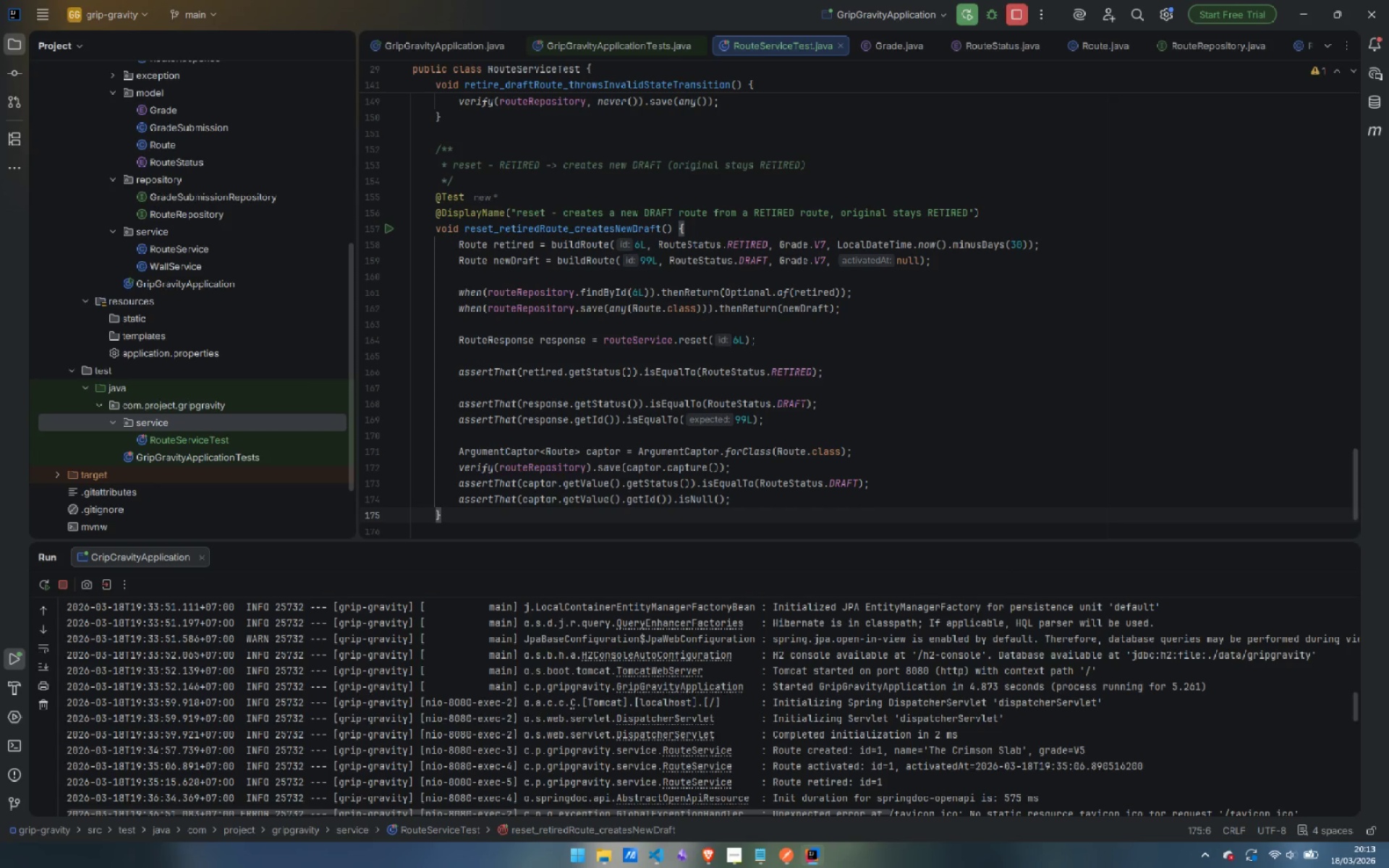 
key(Enter)
 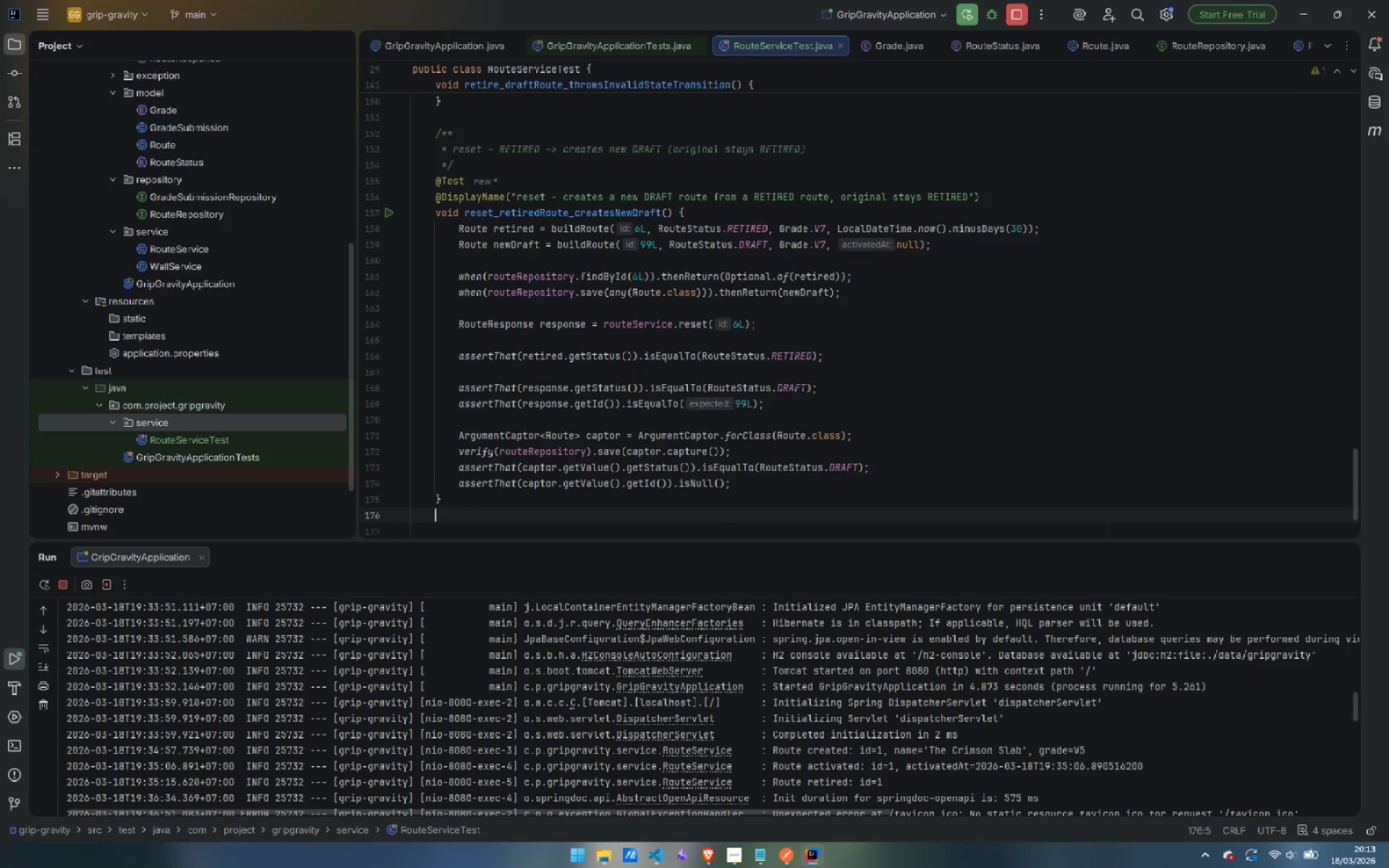 
key(Enter)
 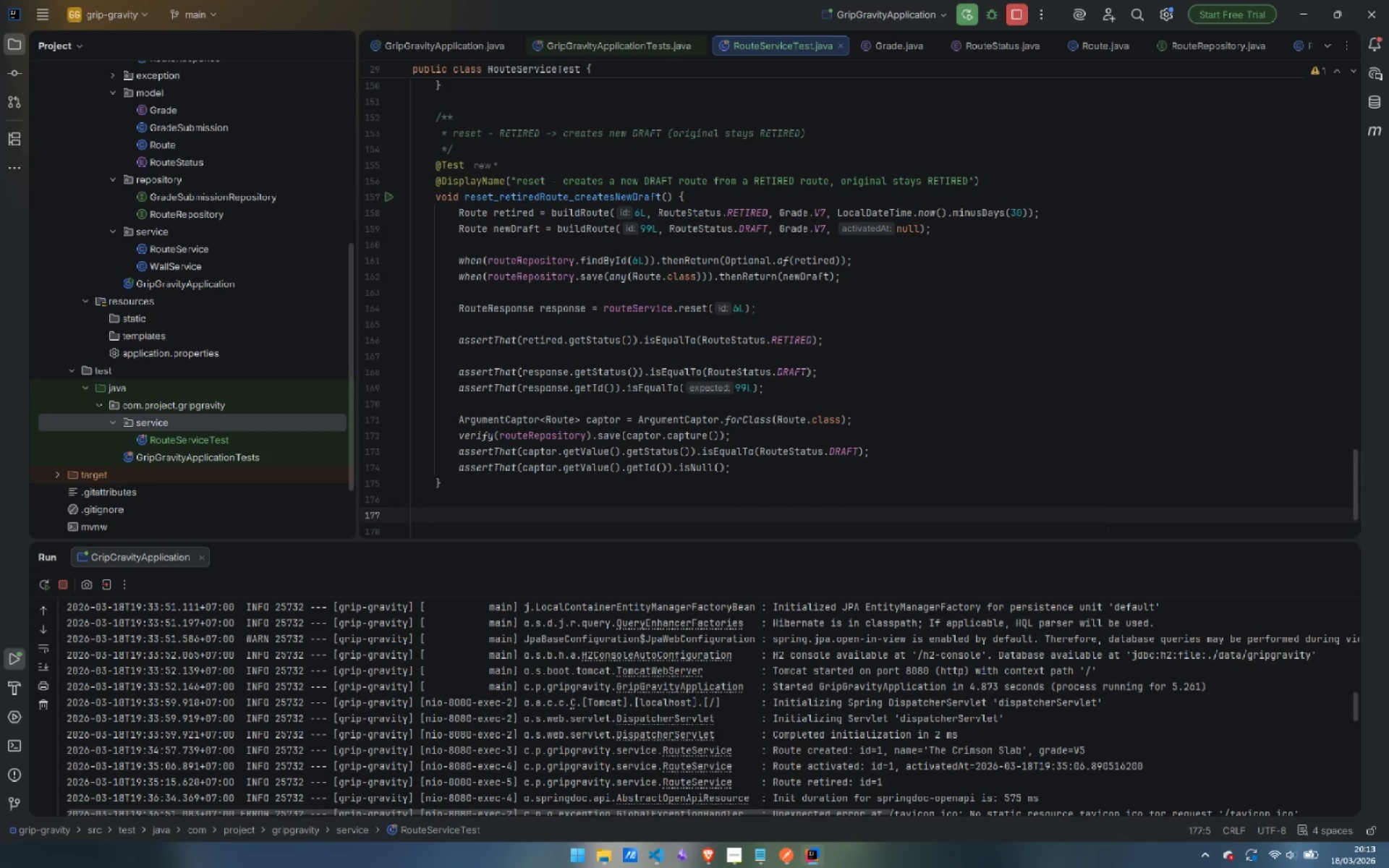 
type(/**)
 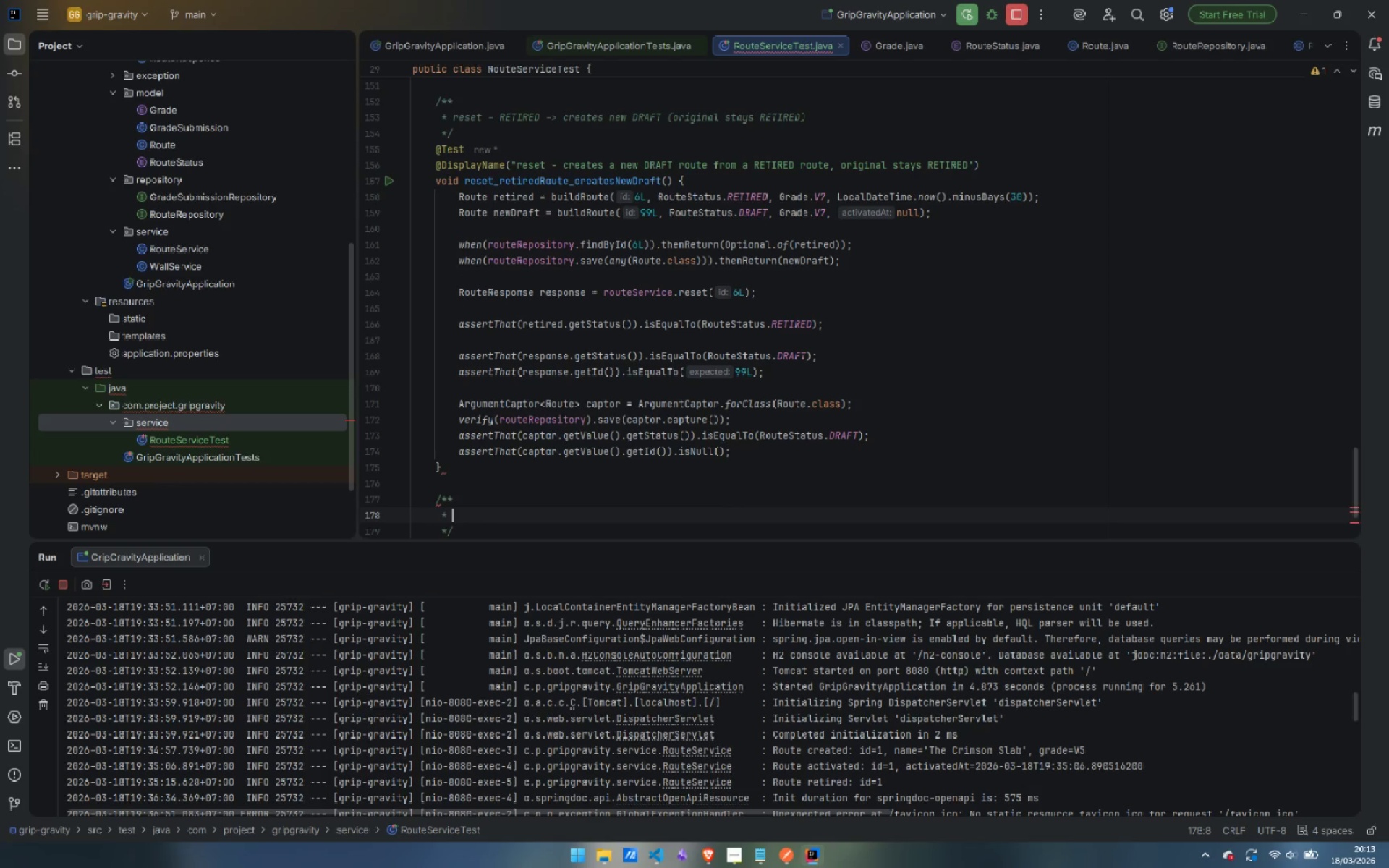 
 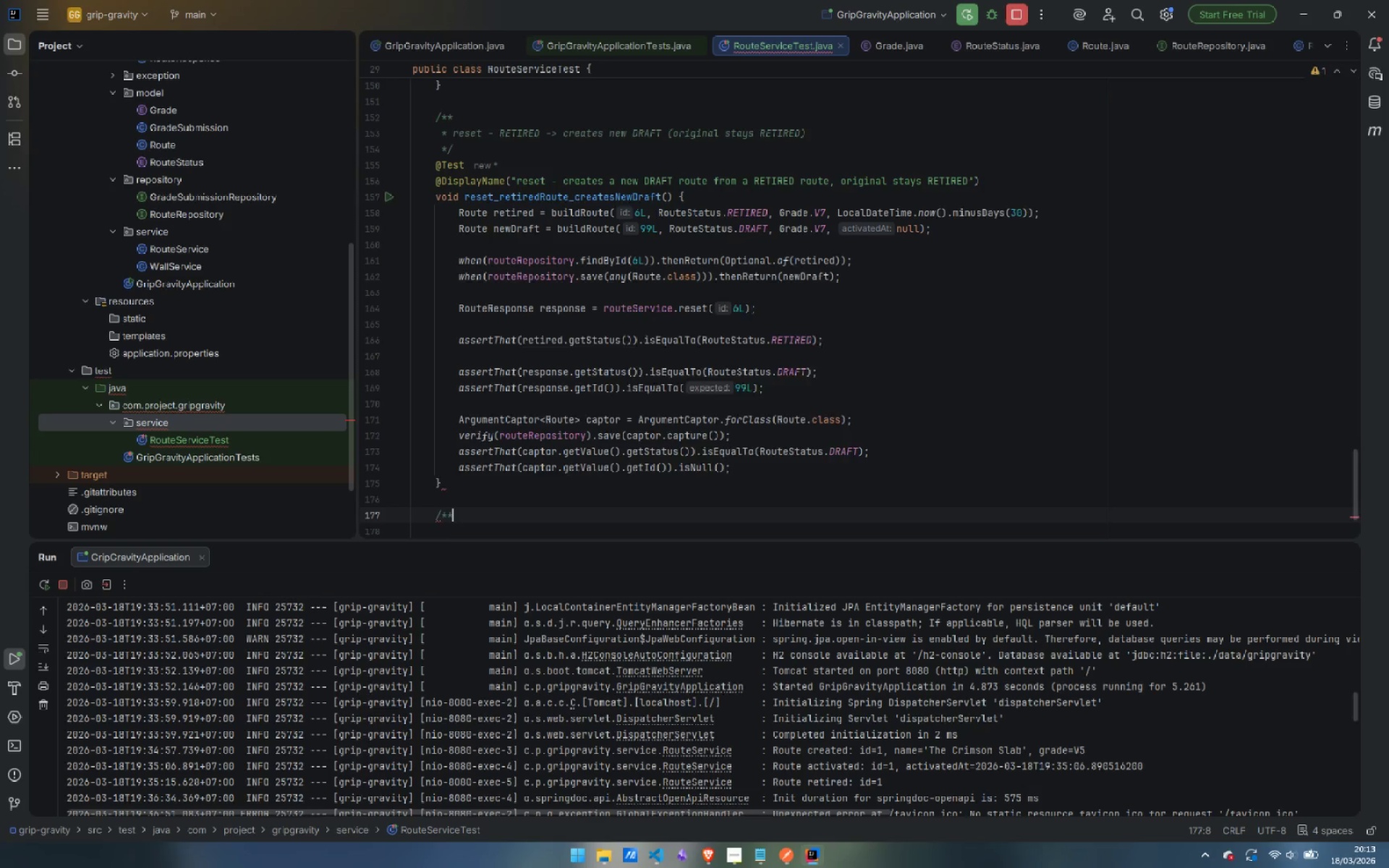 
key(Enter)
 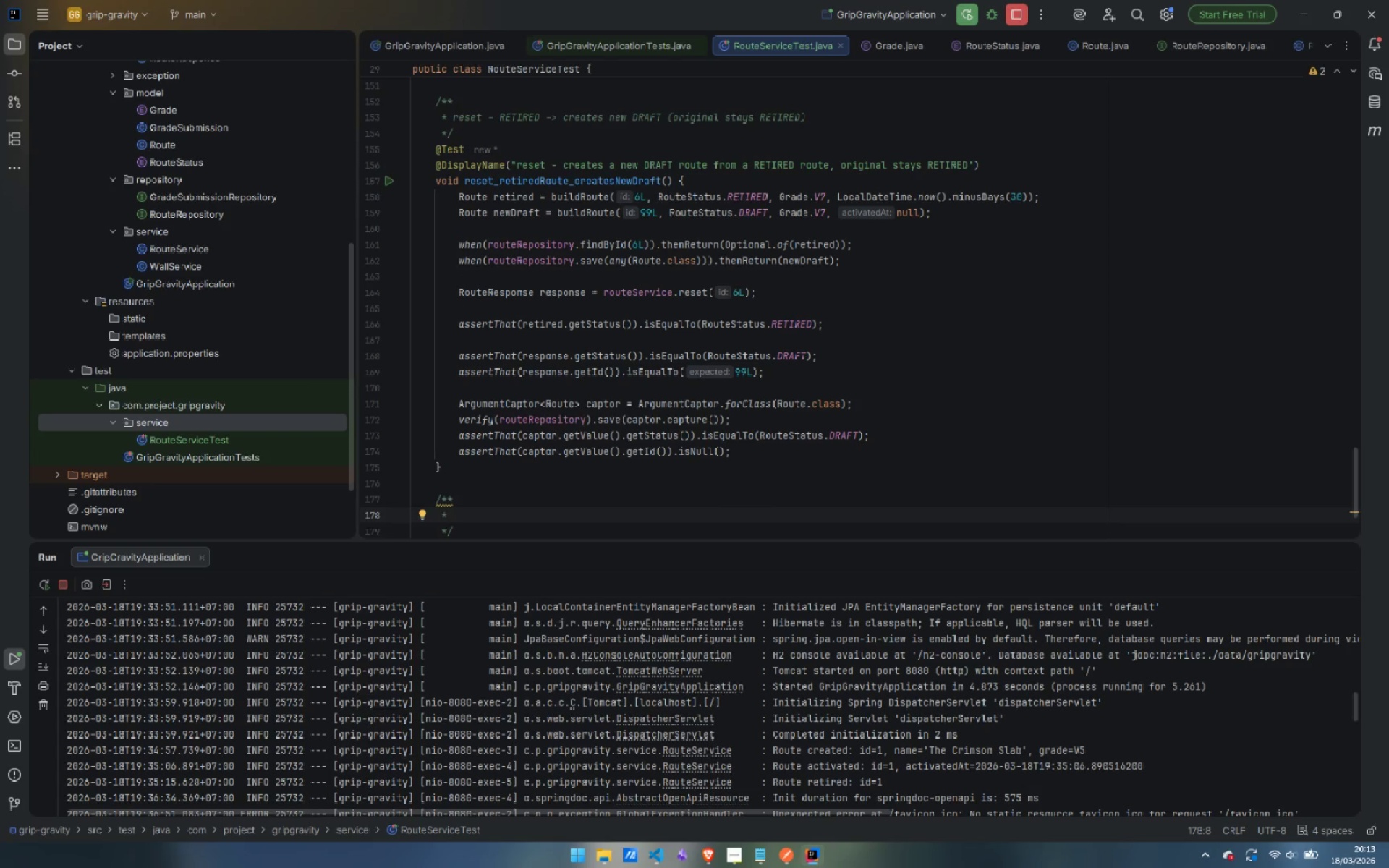 
wait(9.17)
 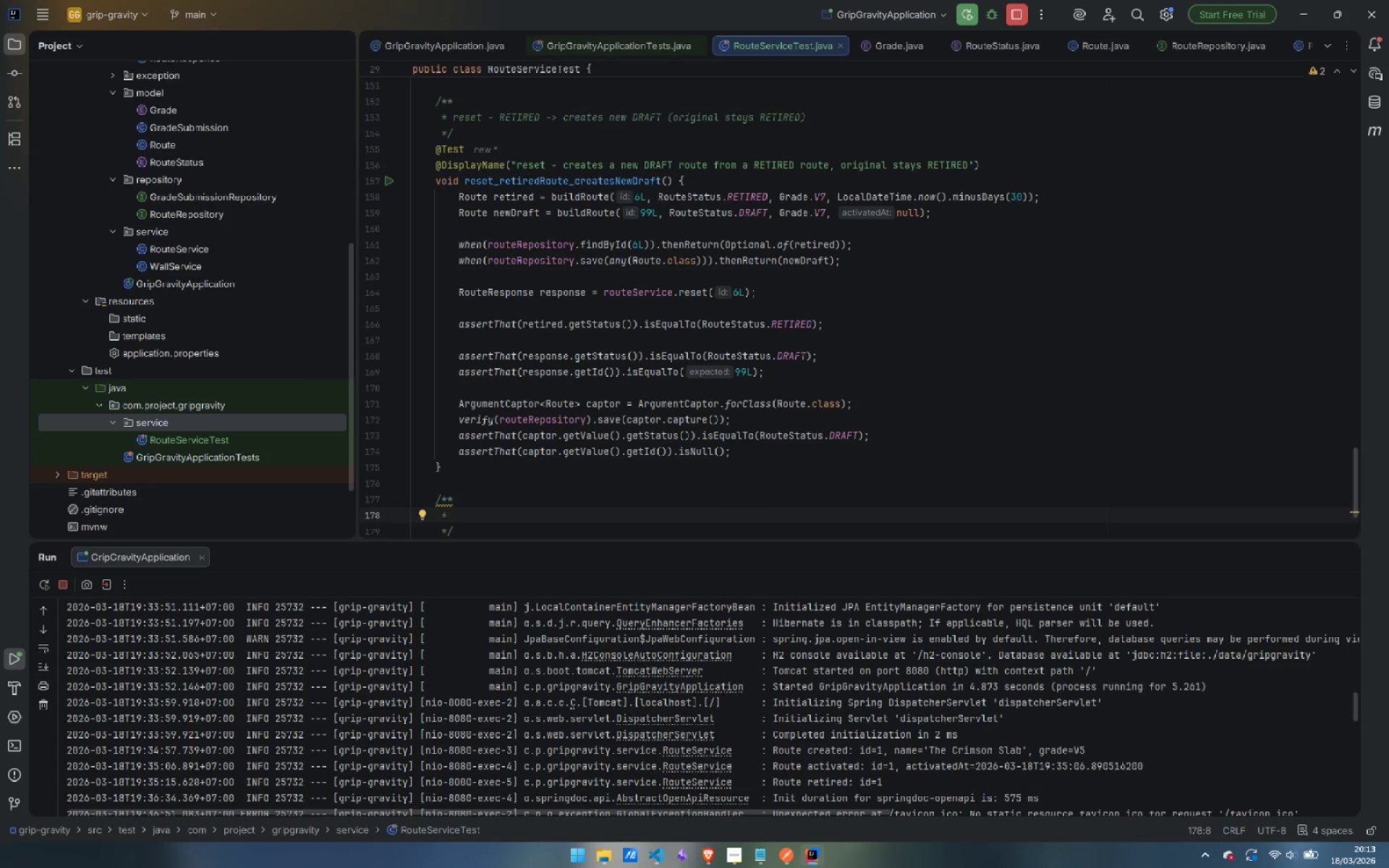 
scroll: coordinate [645, 262], scroll_direction: up, amount: 45.0
 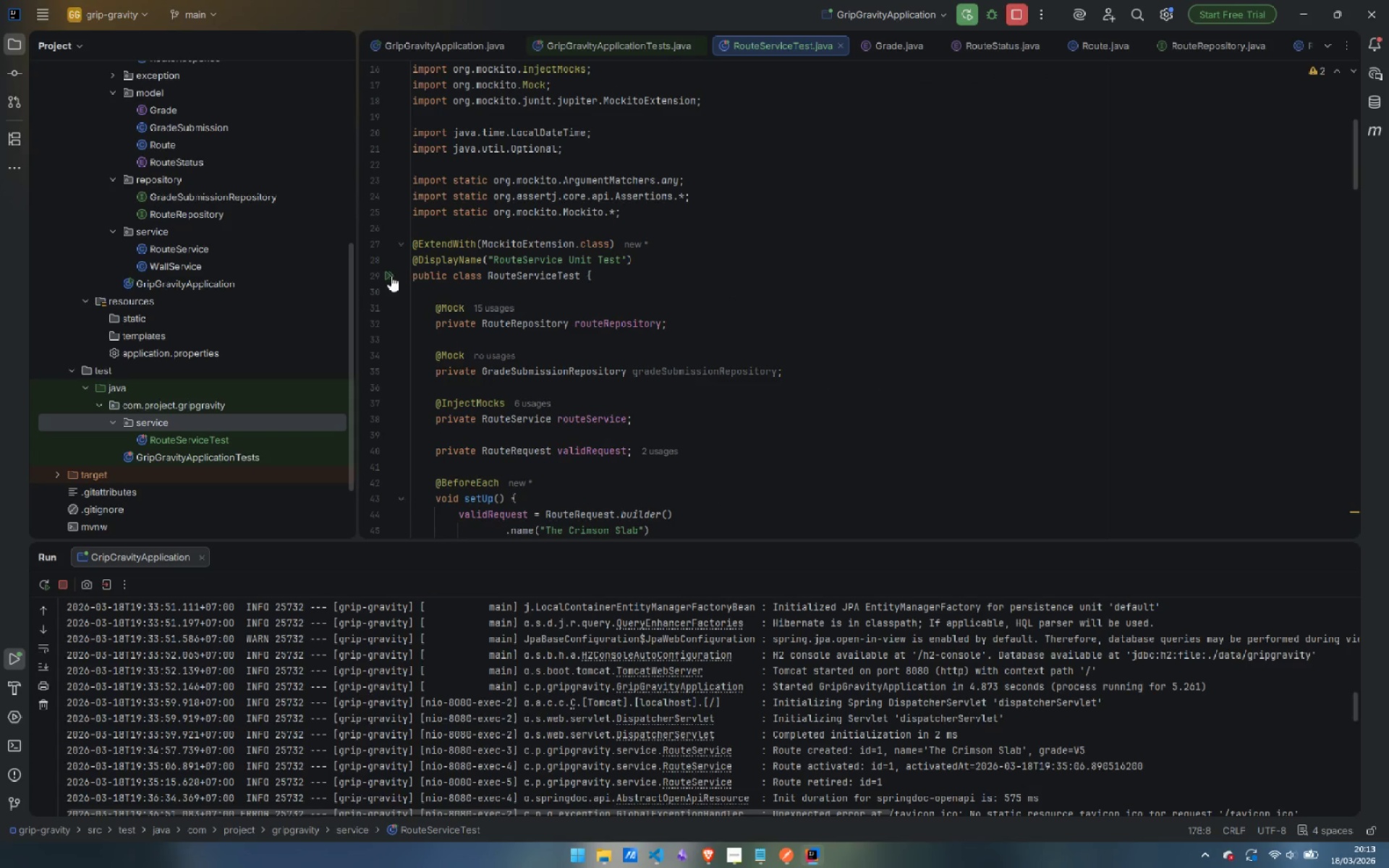 
left_click([390, 276])
 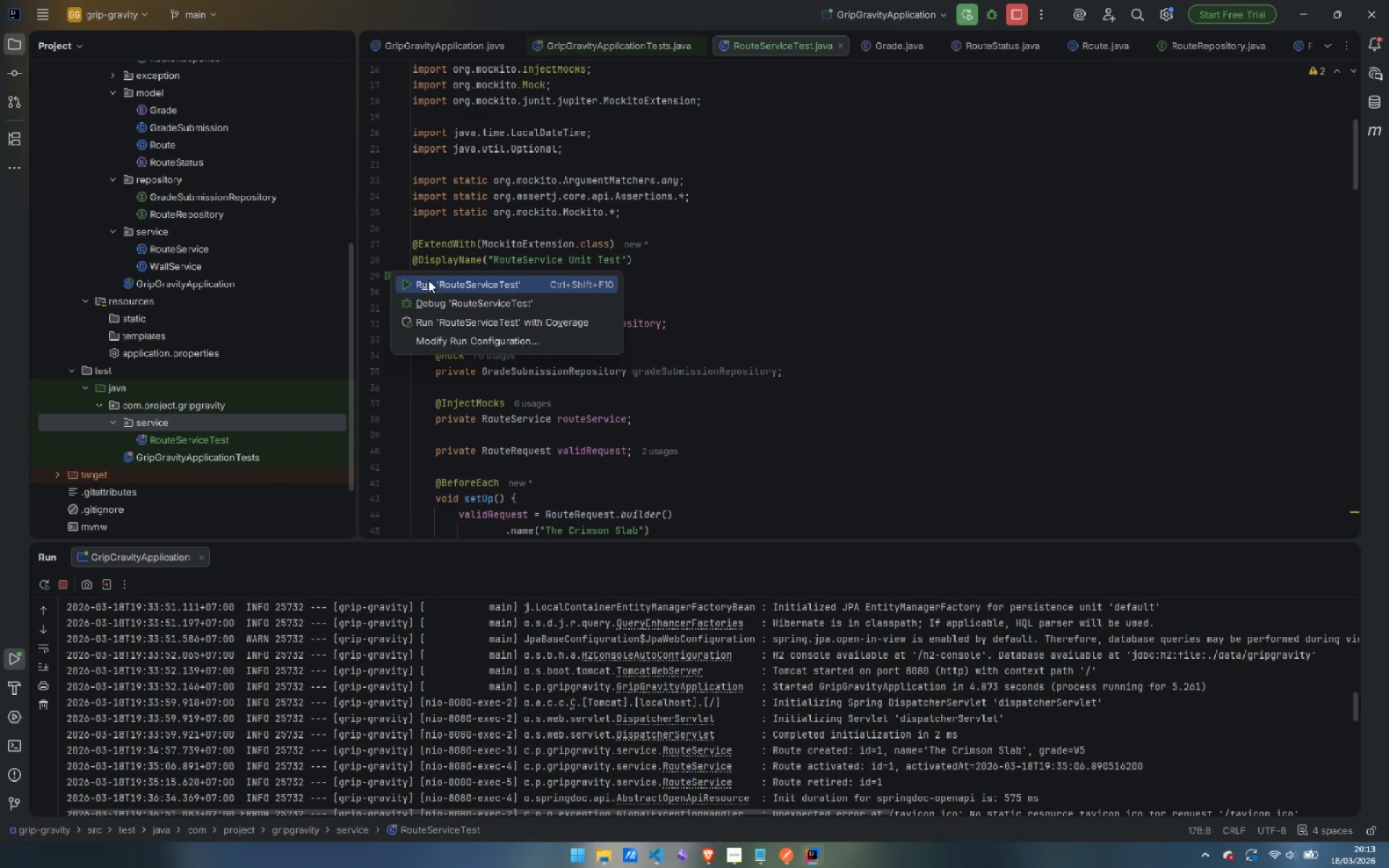 
left_click([428, 280])
 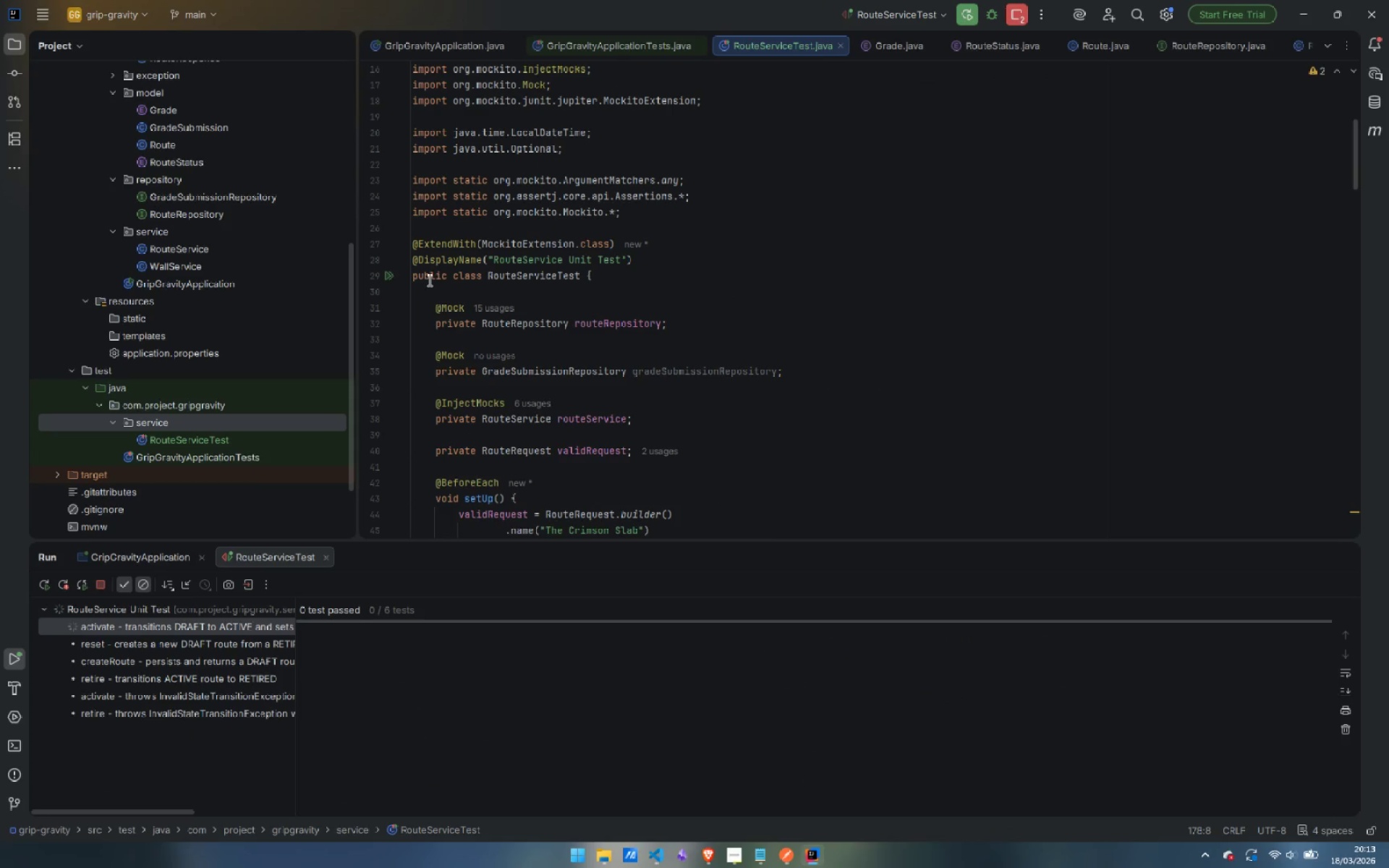 
wait(6.26)
 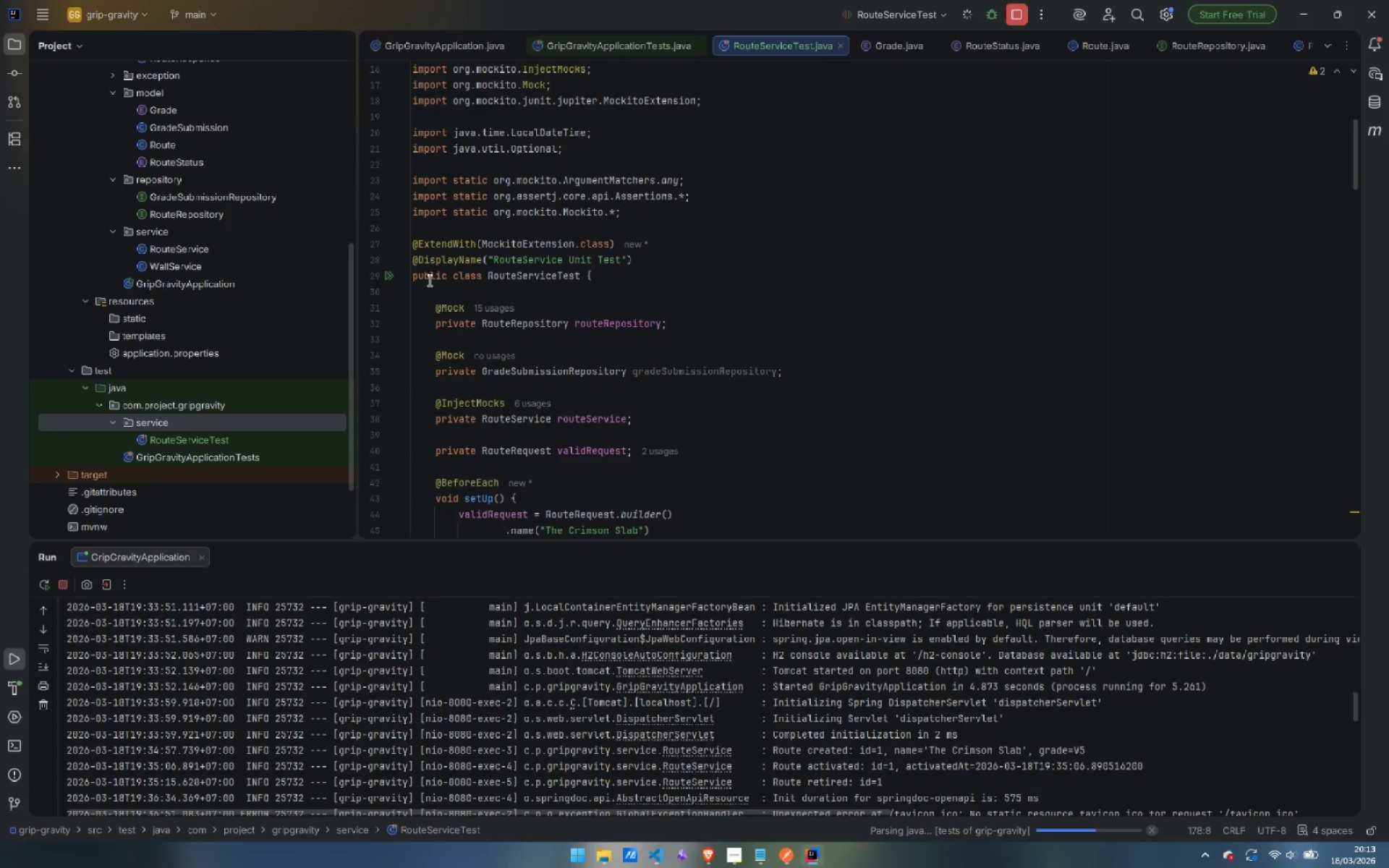 
mouse_move([431, 295])
 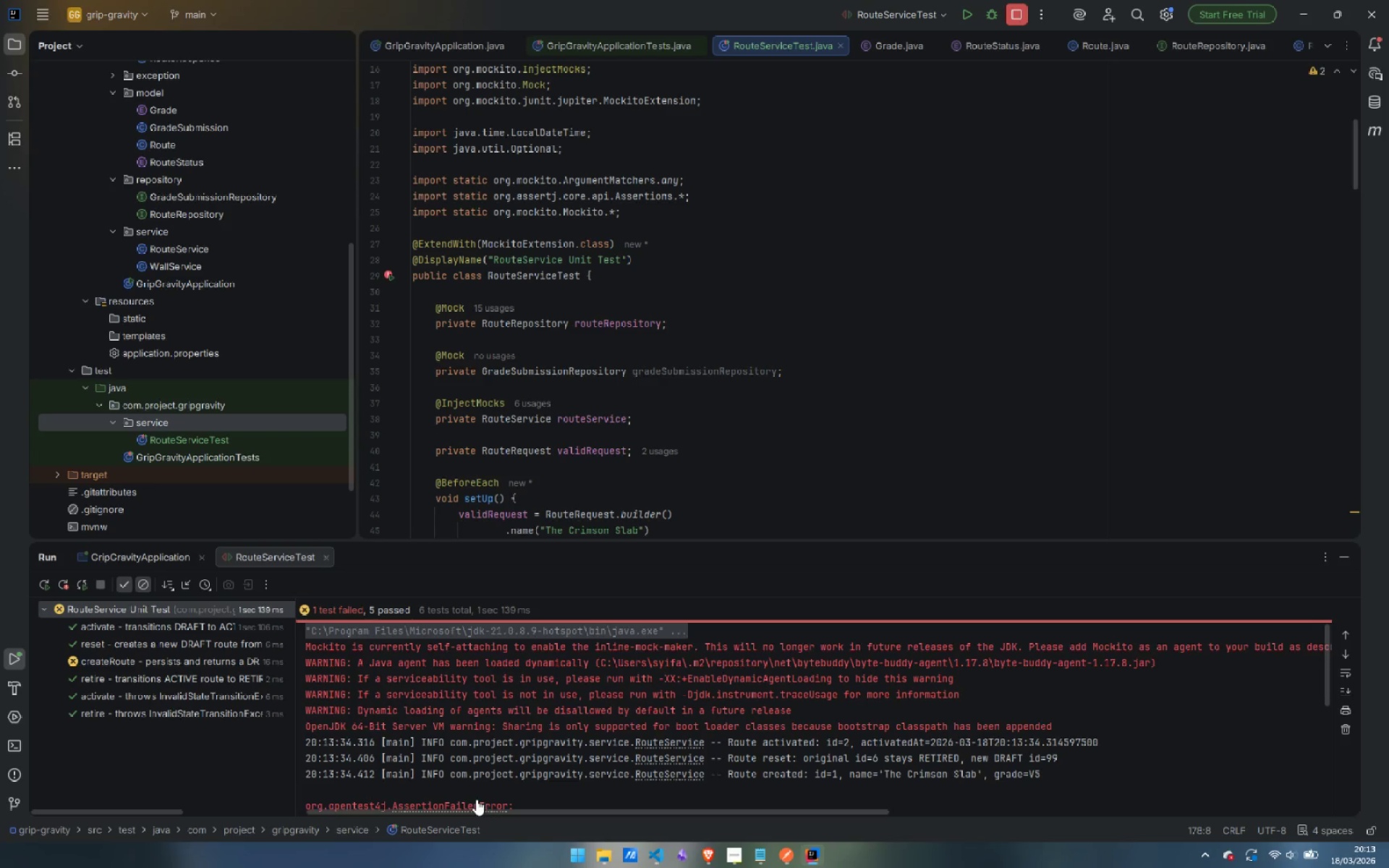 
wait(15.19)
 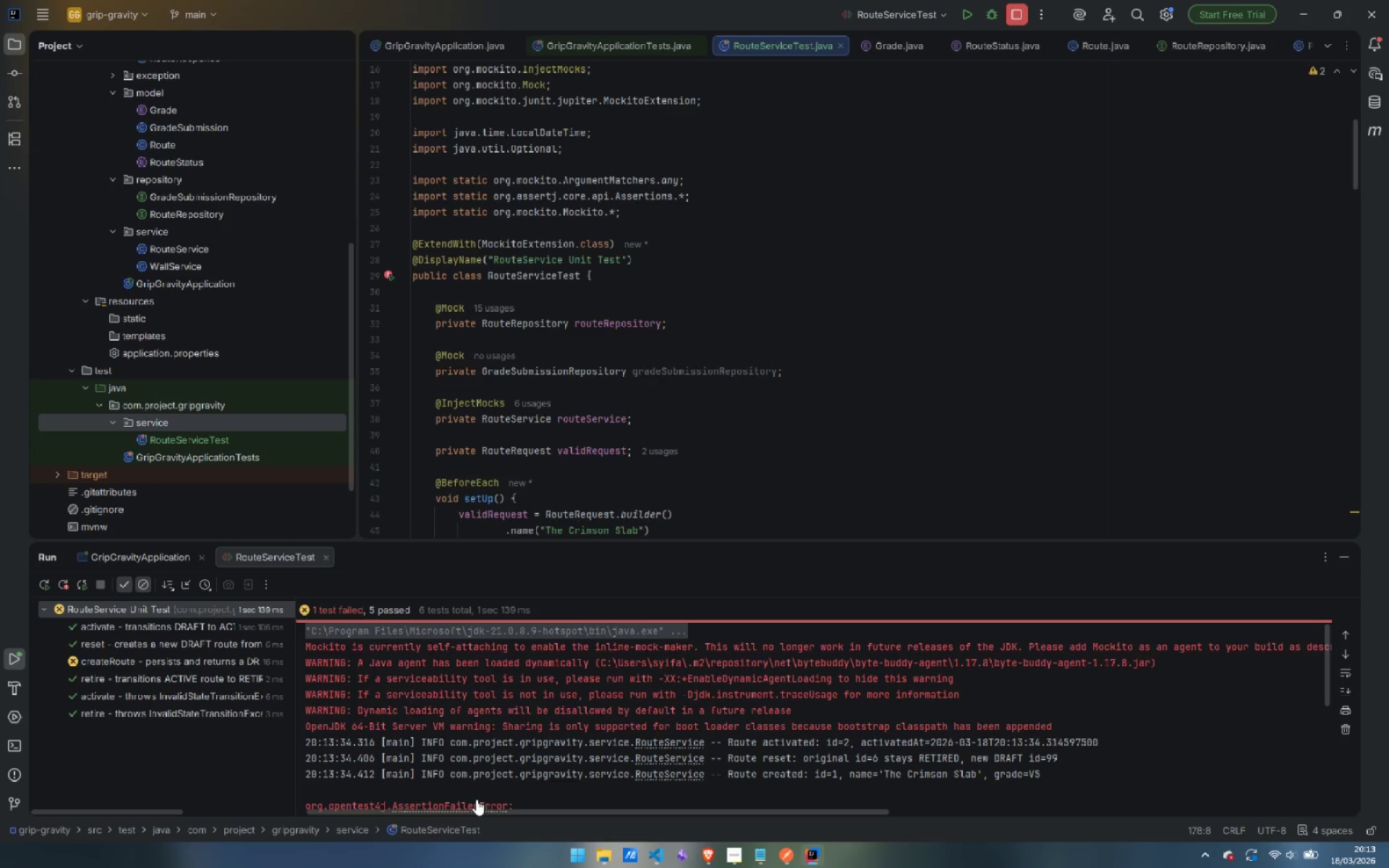 
left_click([1009, 15])
 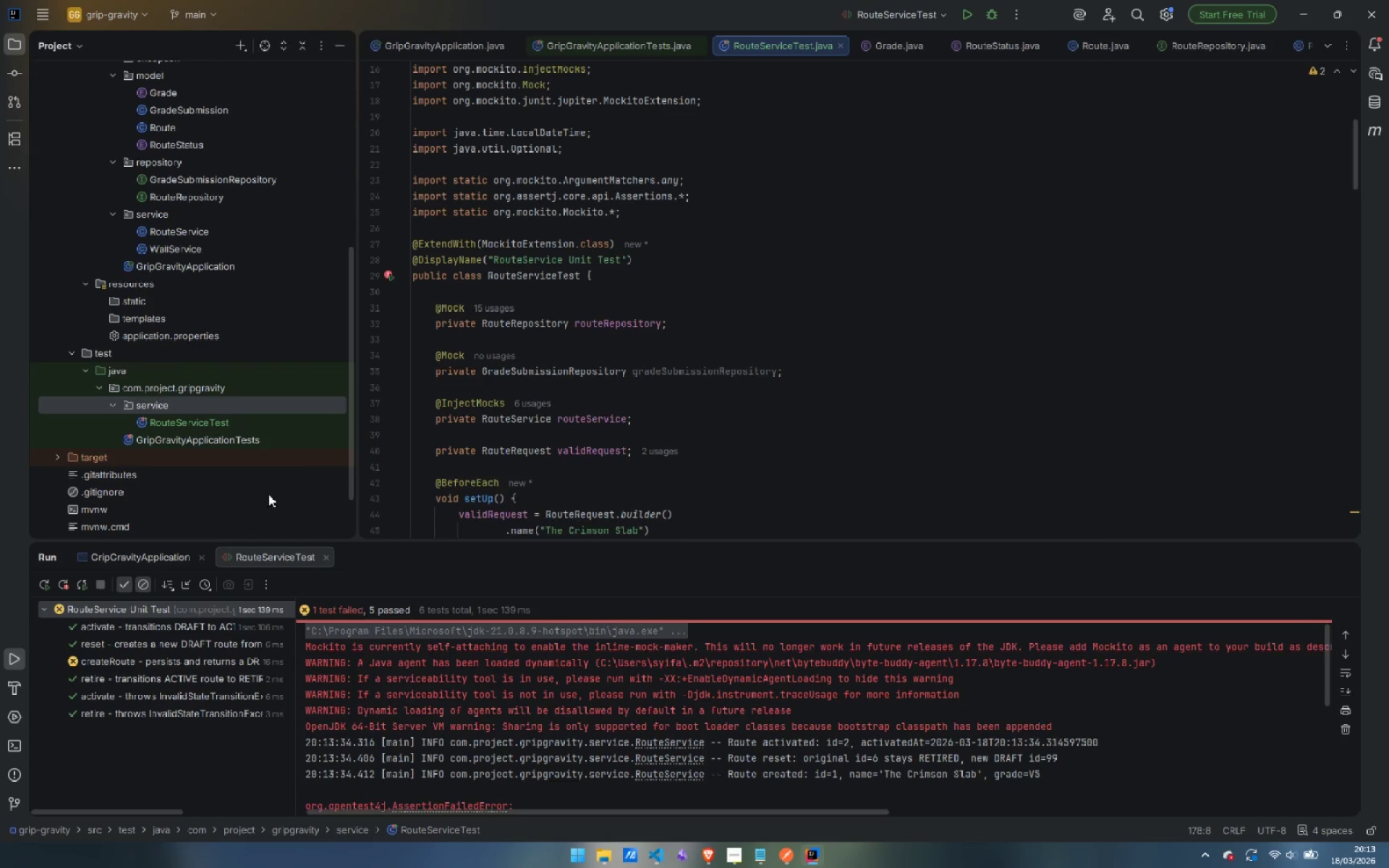 
left_click([146, 562])
 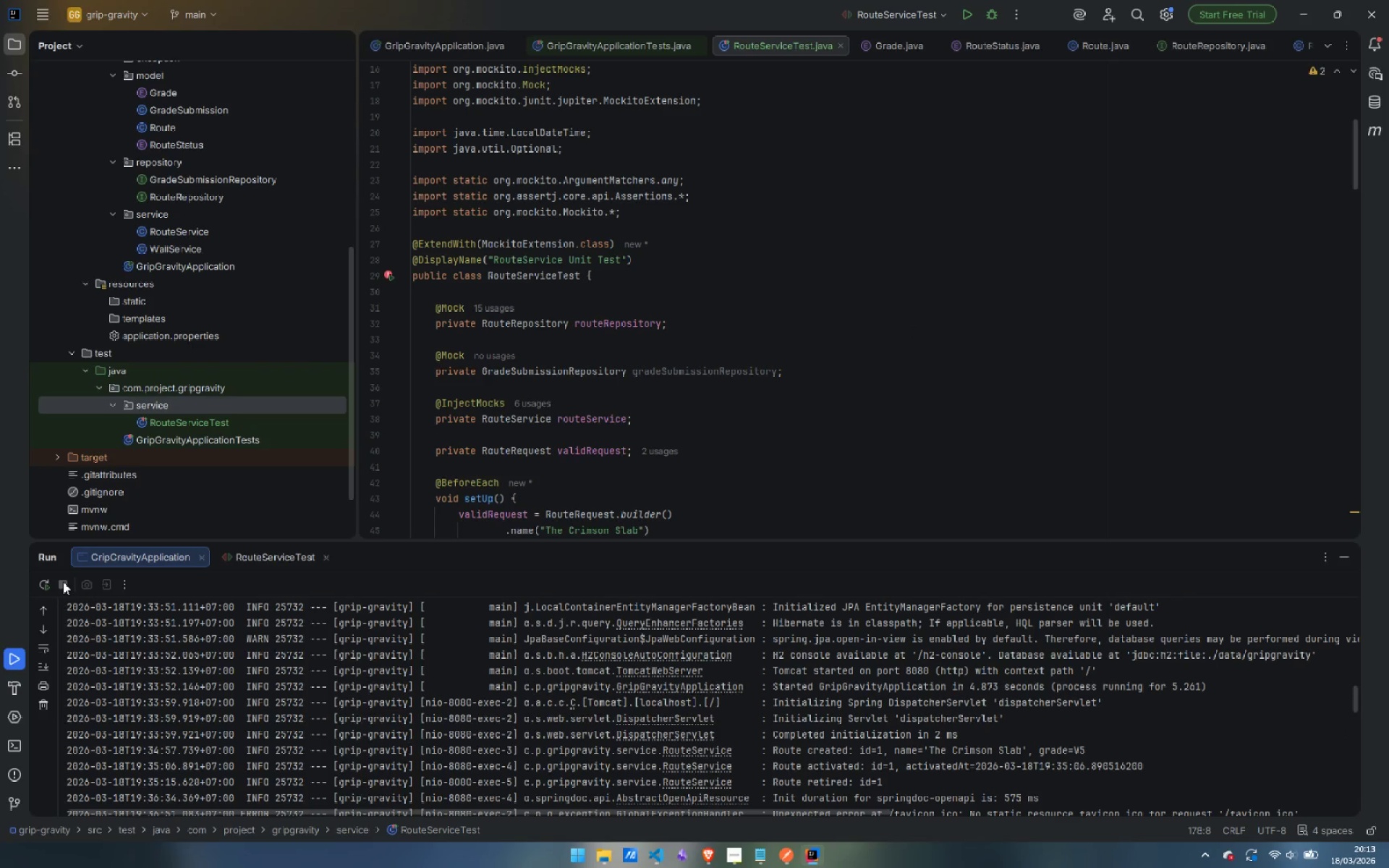 
left_click([63, 582])
 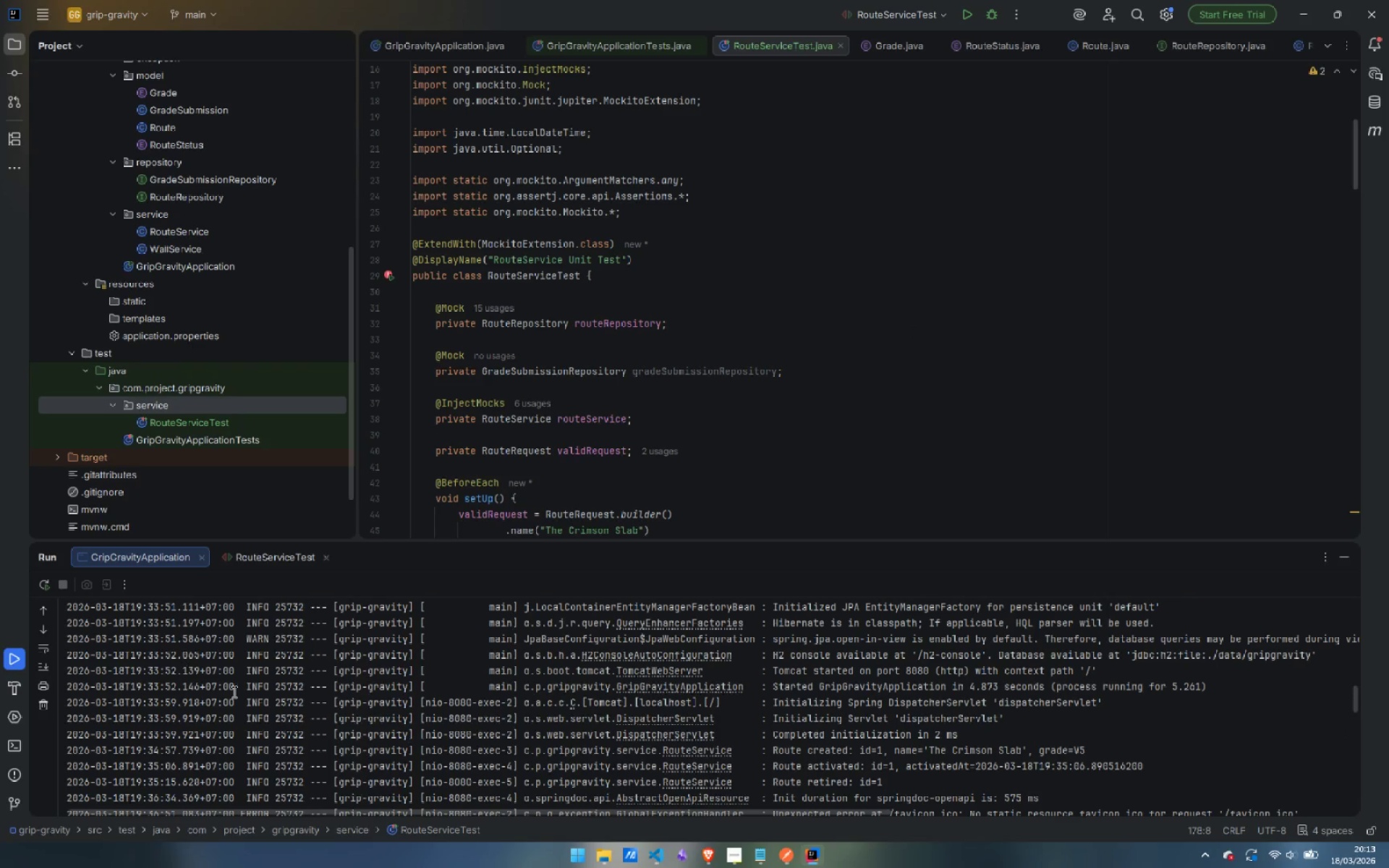 
scroll: coordinate [258, 688], scroll_direction: down, amount: 25.0
 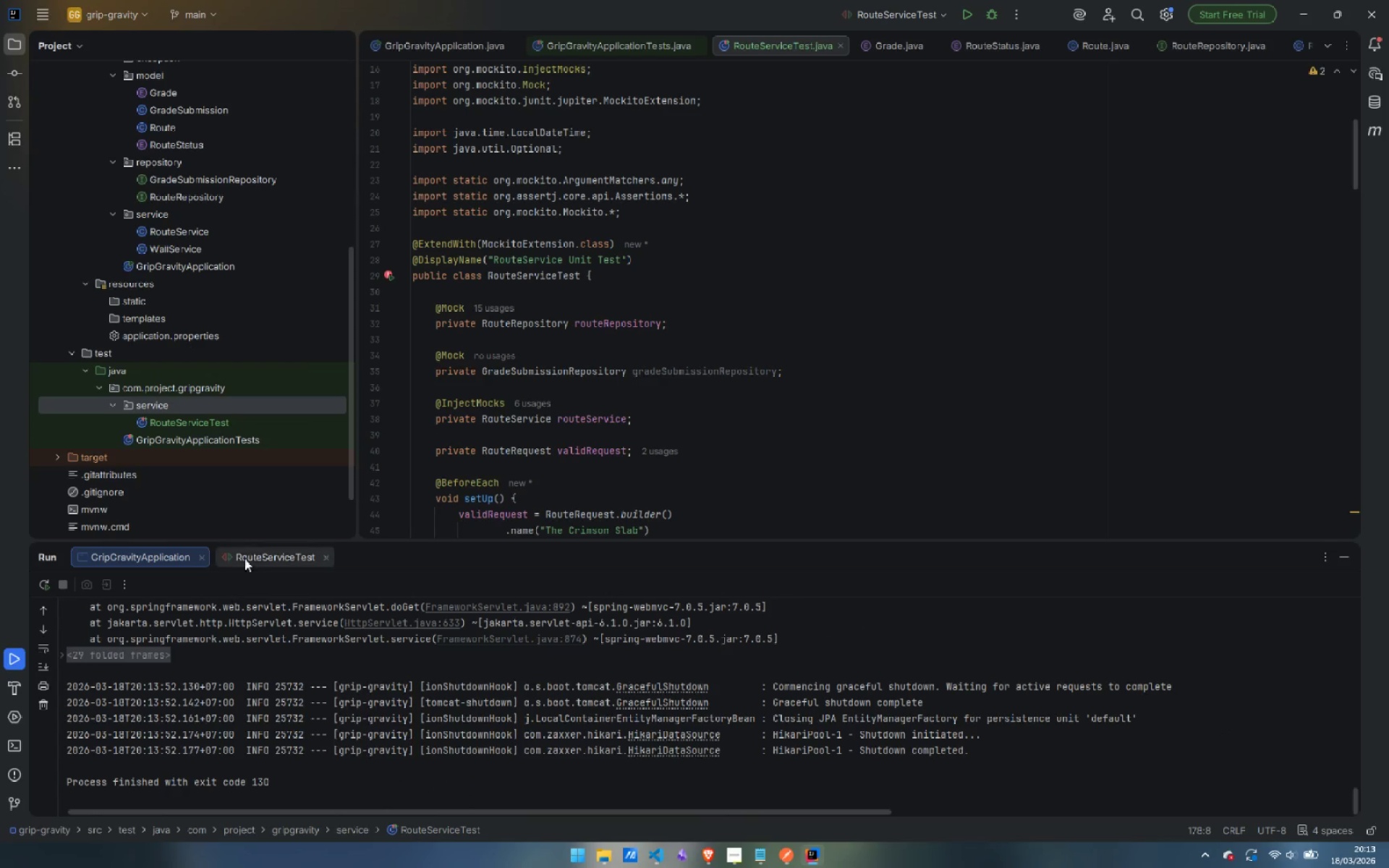 
left_click([246, 556])
 